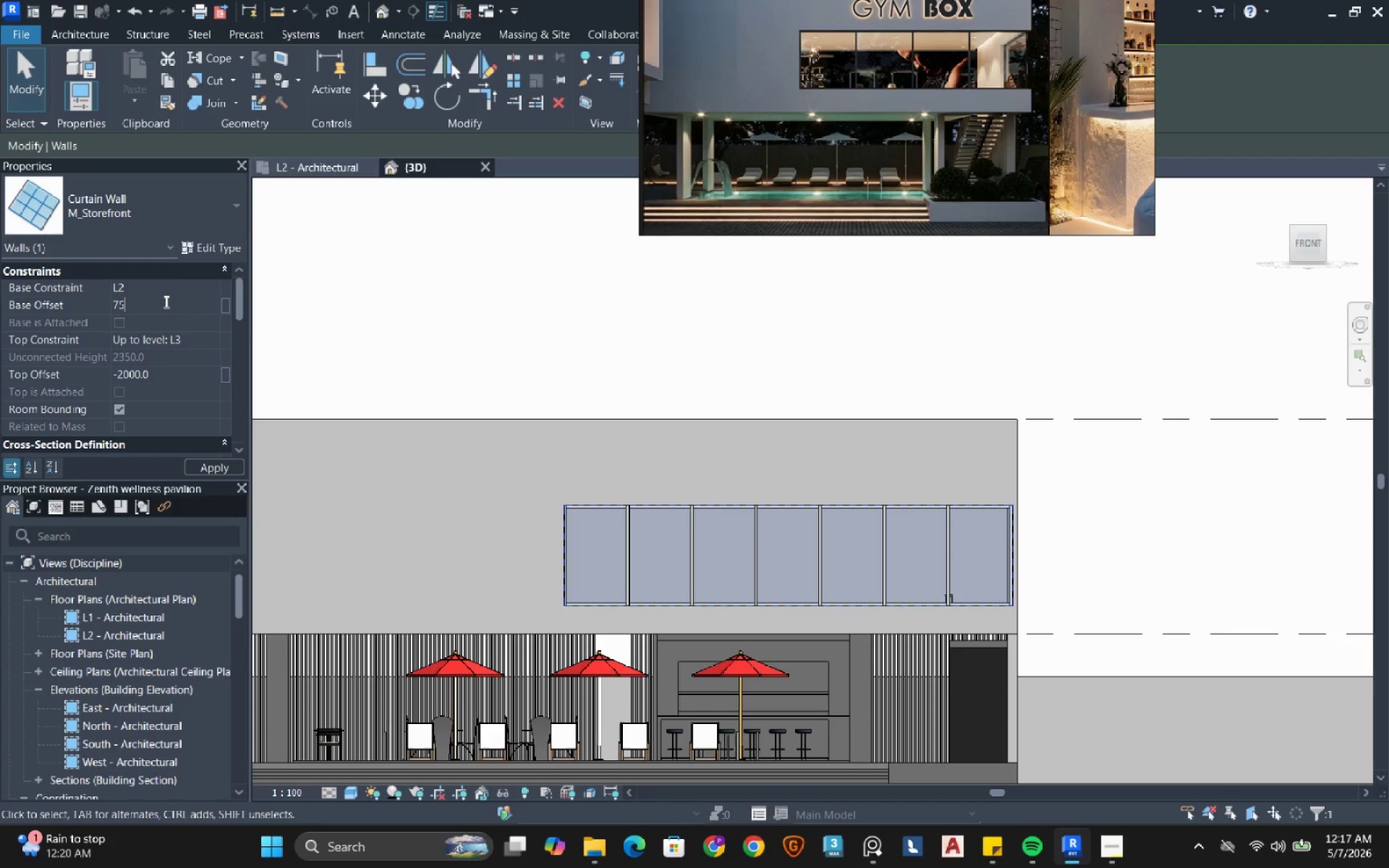 
key(Numpad5)
 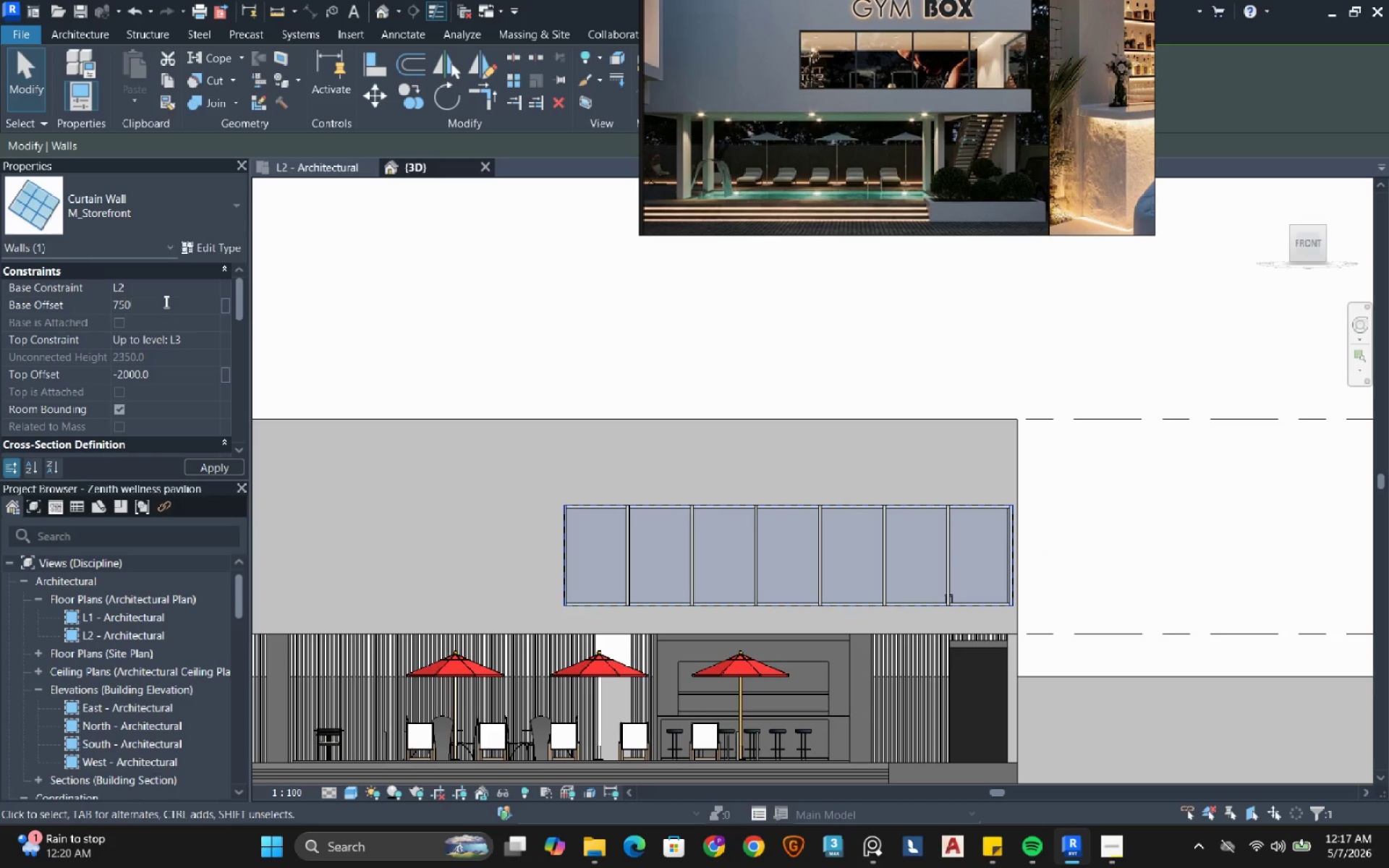 
key(Numpad0)
 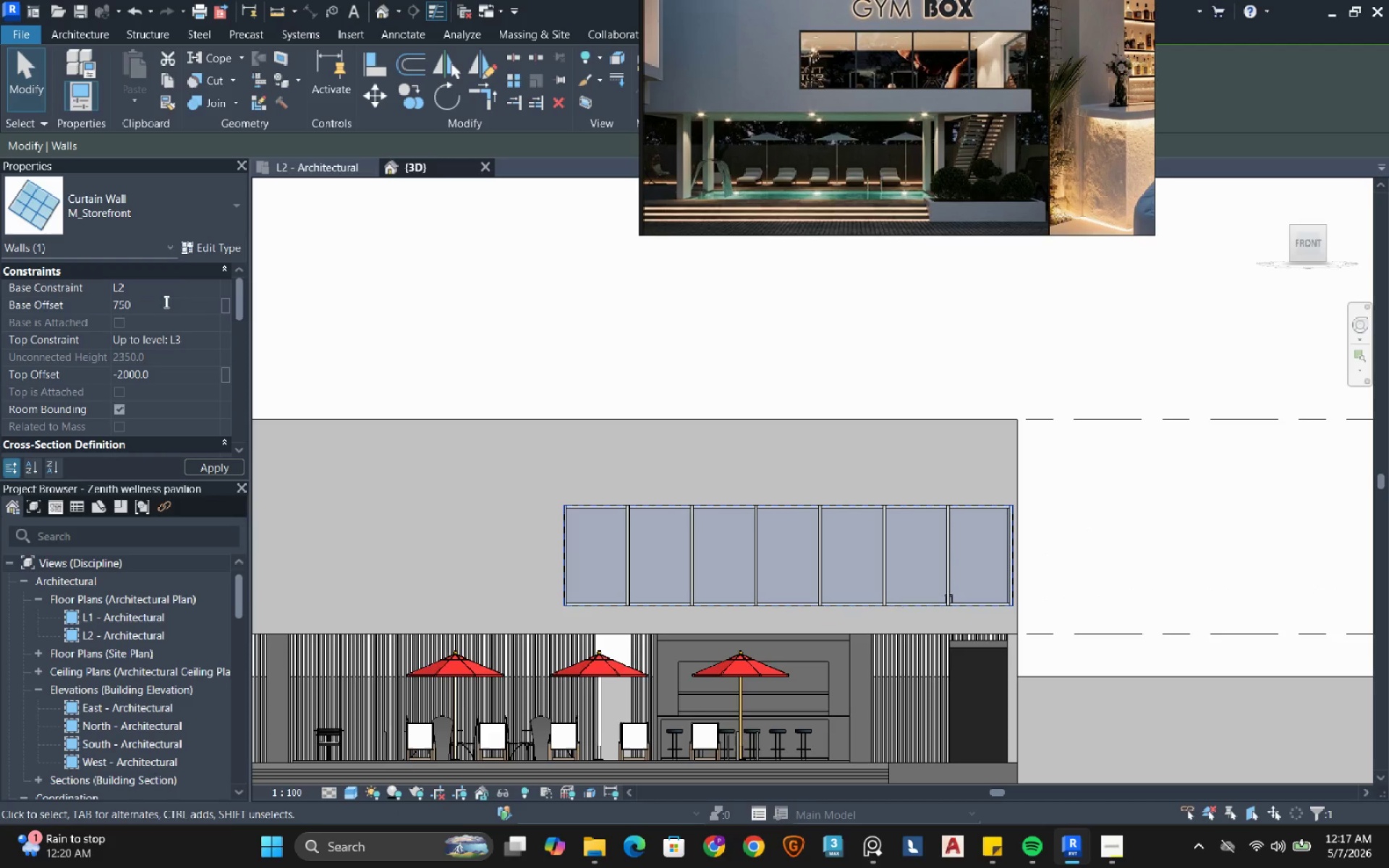 
key(NumpadEnter)
 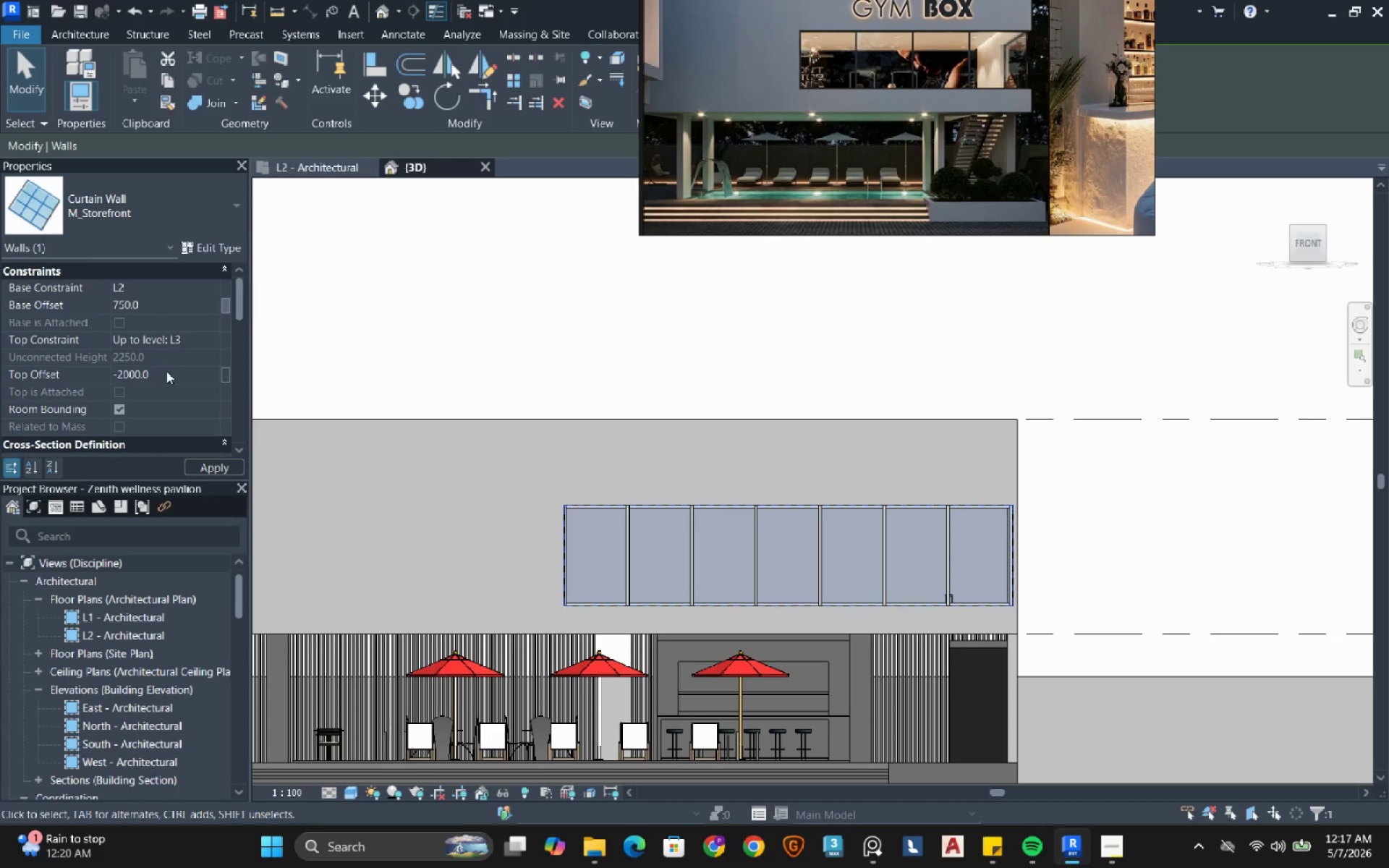 
left_click([166, 371])
 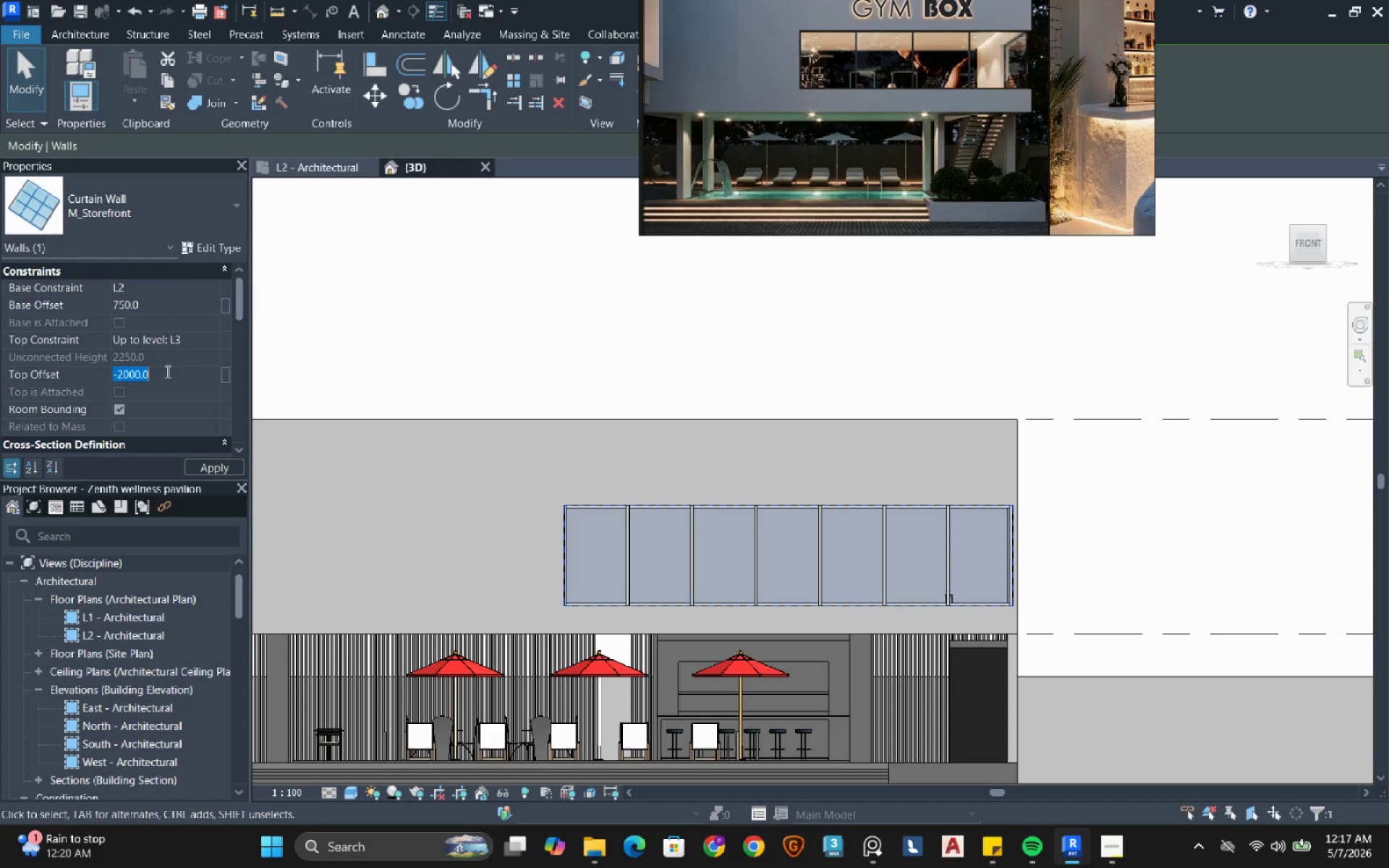 
key(NumpadSubtract)
 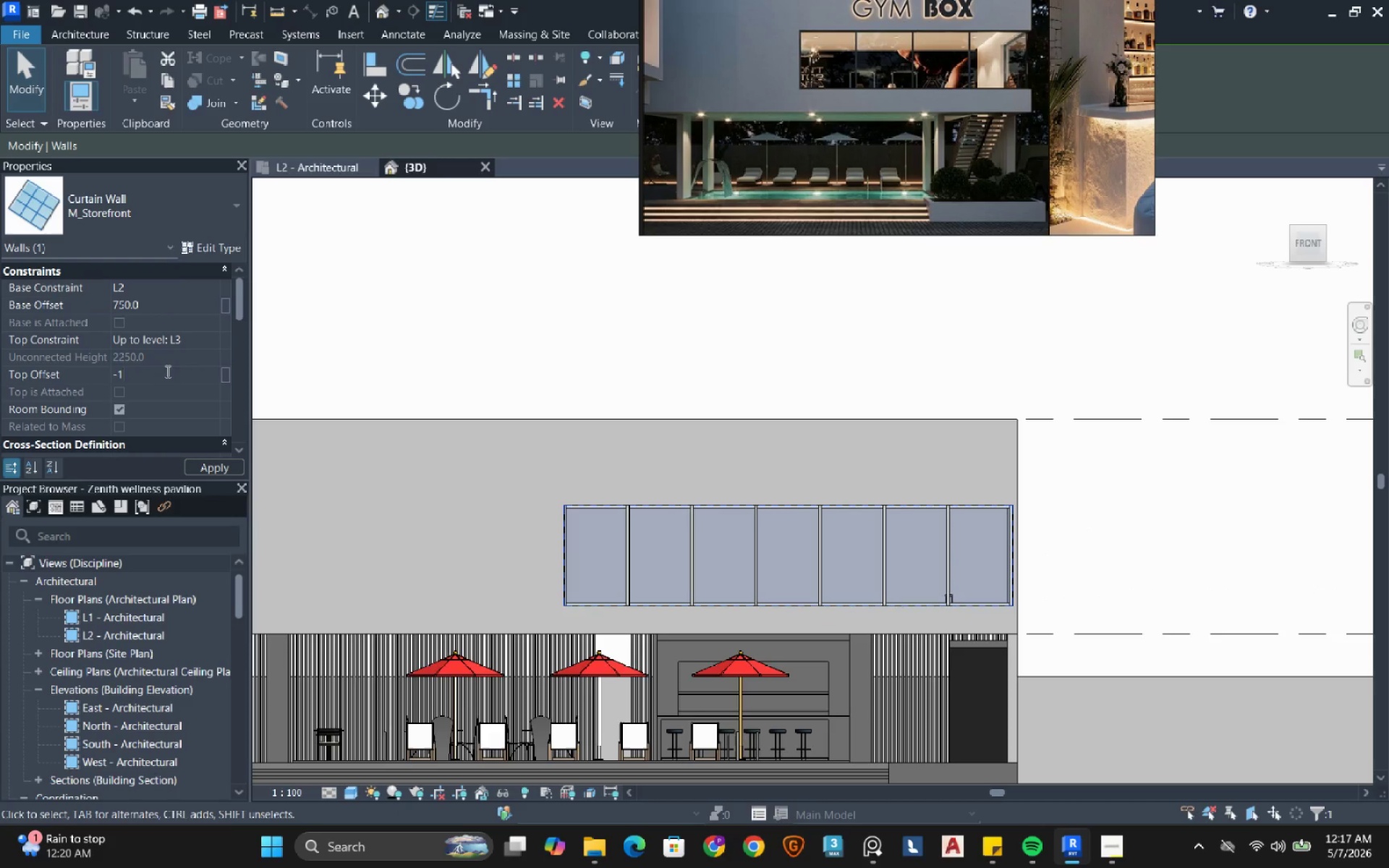 
key(Numpad1)
 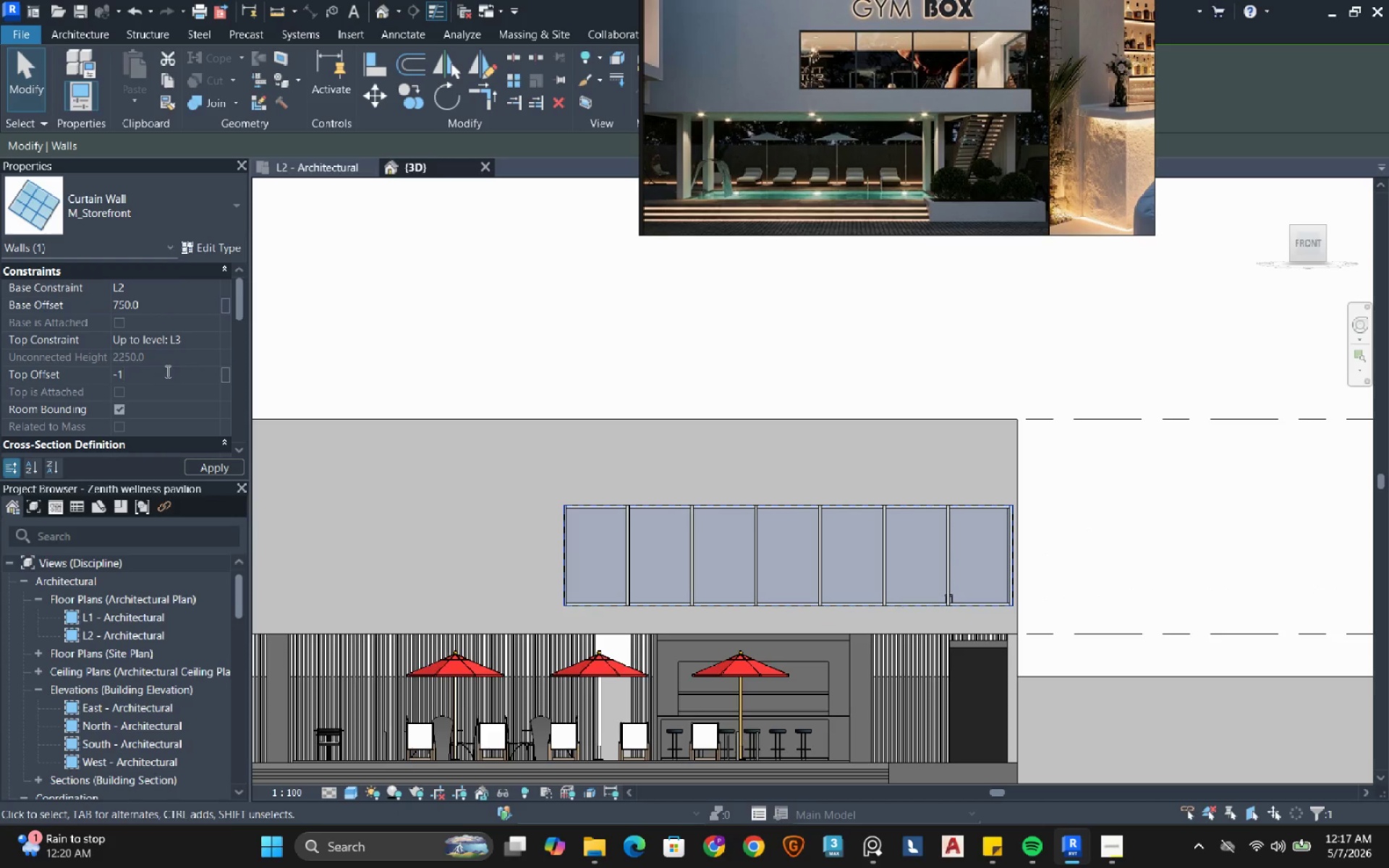 
key(Numpad8)
 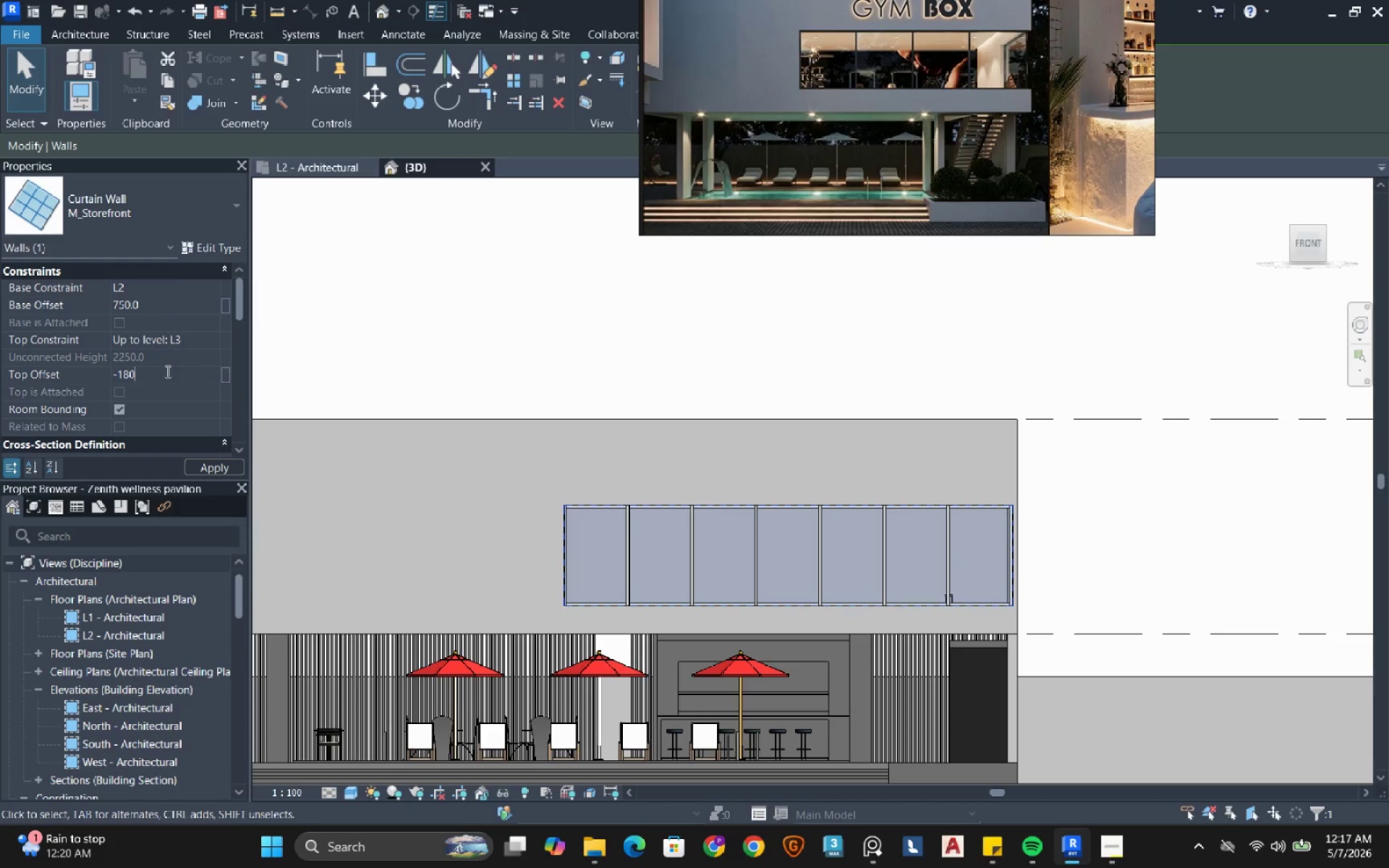 
key(Numpad0)
 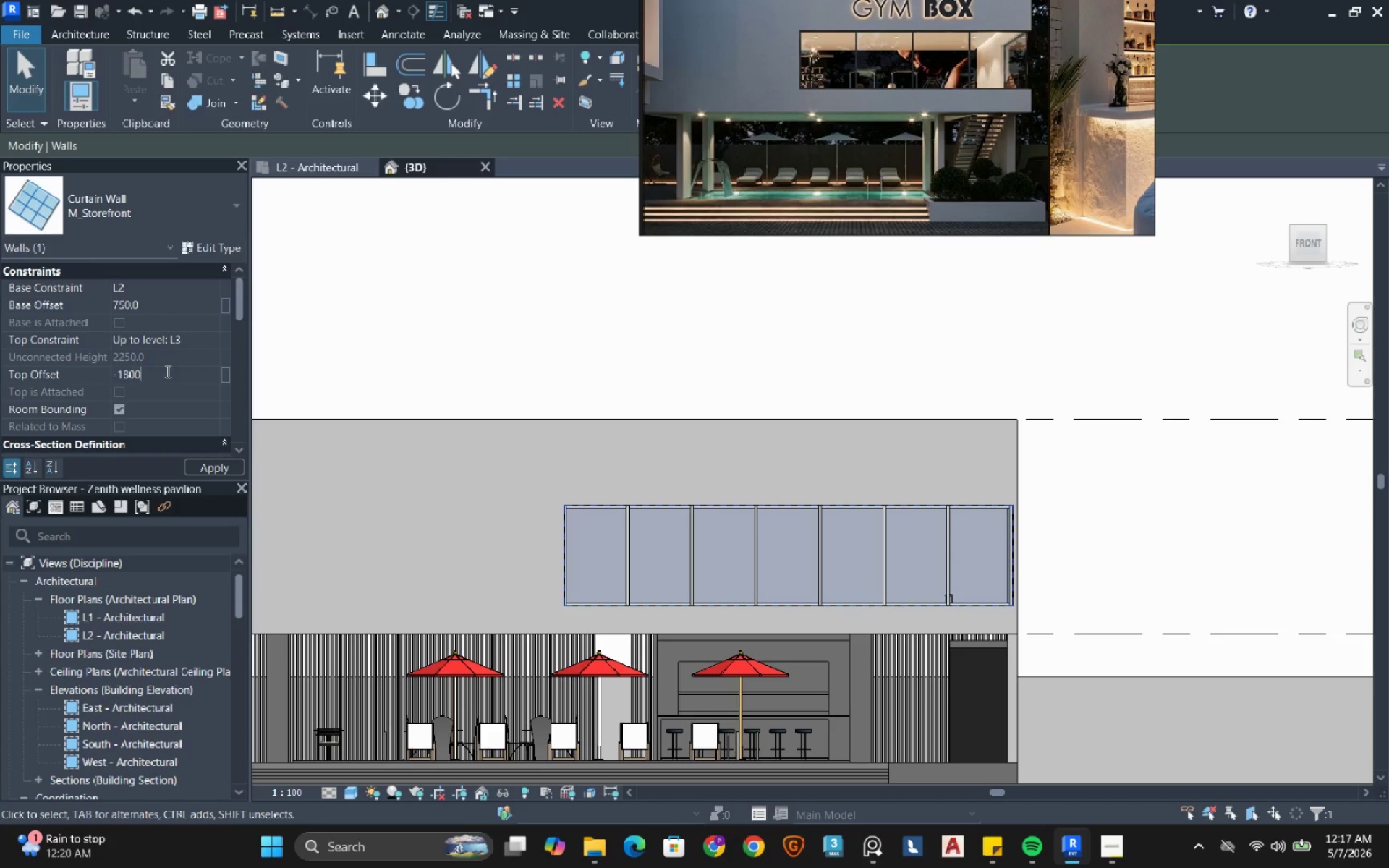 
key(Numpad0)
 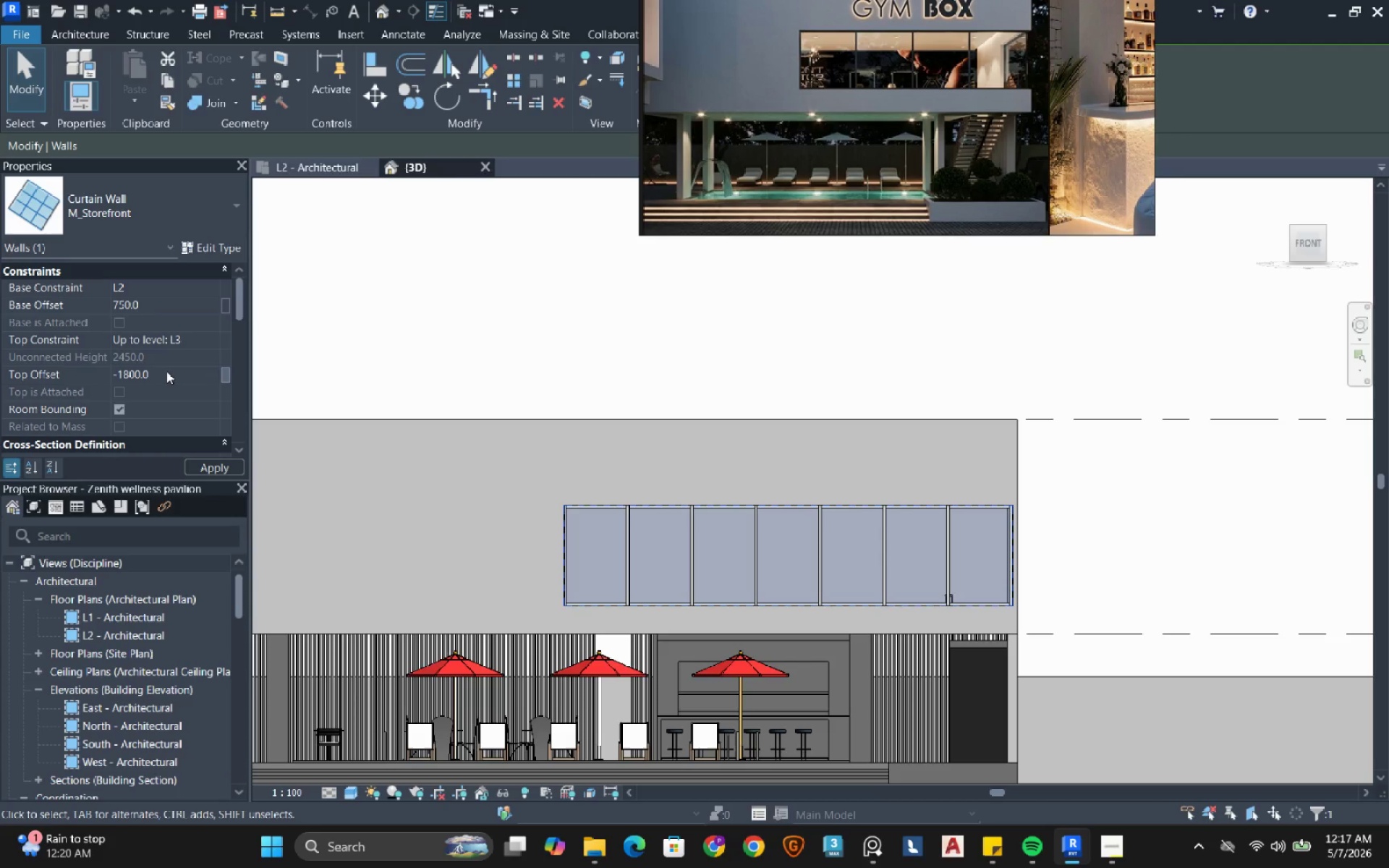 
key(NumpadEnter)
 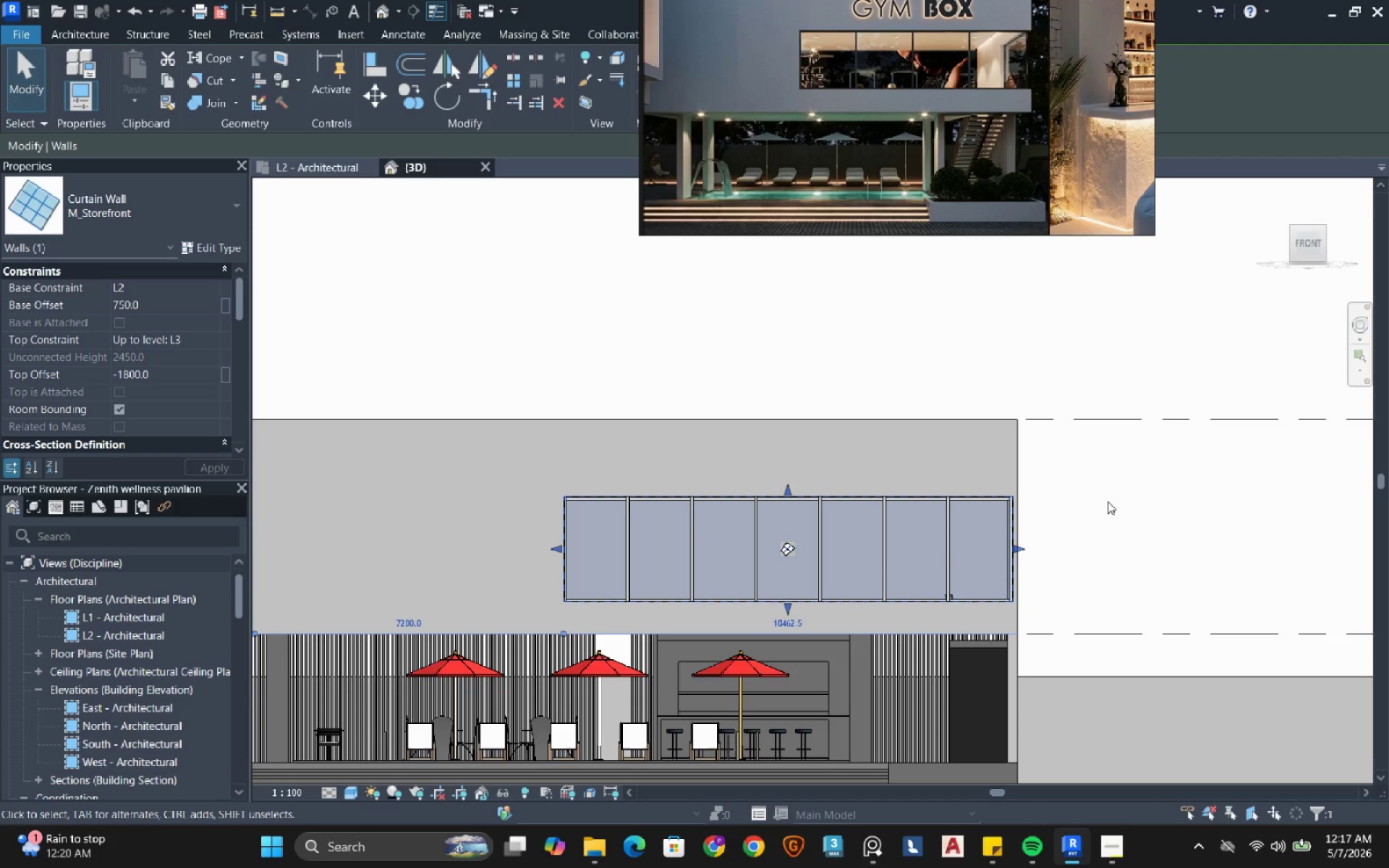 
left_click([1108, 501])
 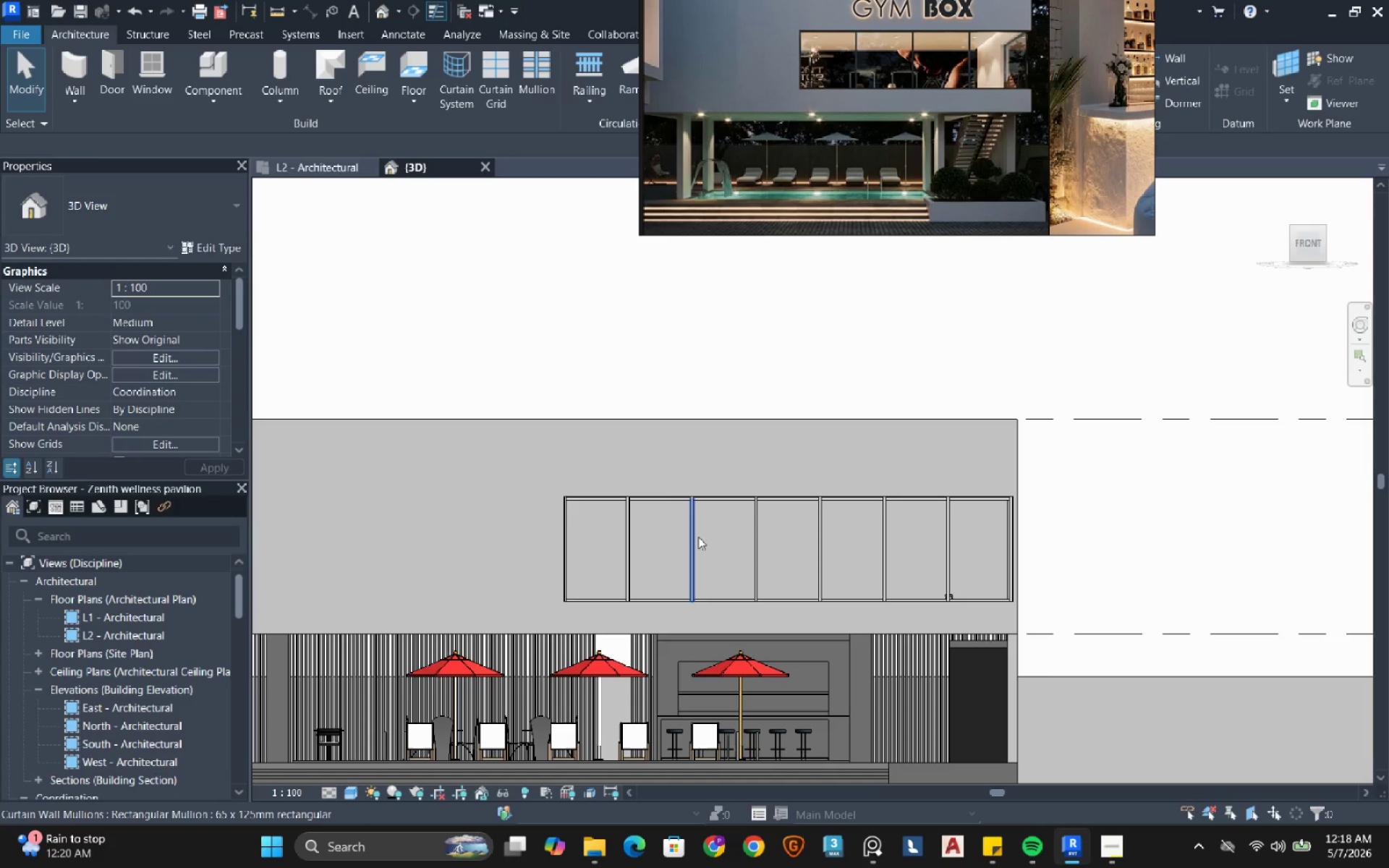 
wait(14.97)
 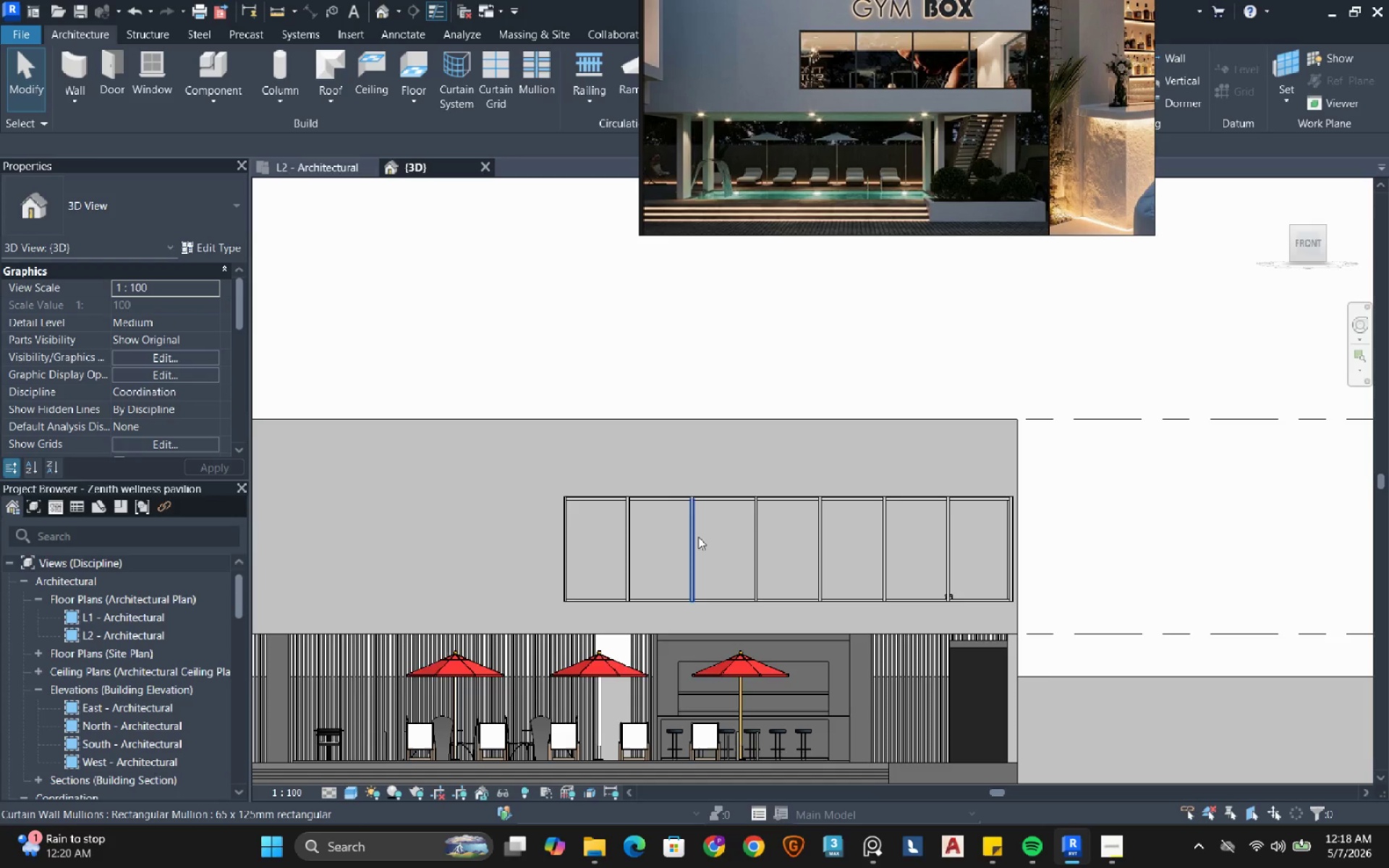 
scroll: coordinate [612, 590], scroll_direction: up, amount: 9.0
 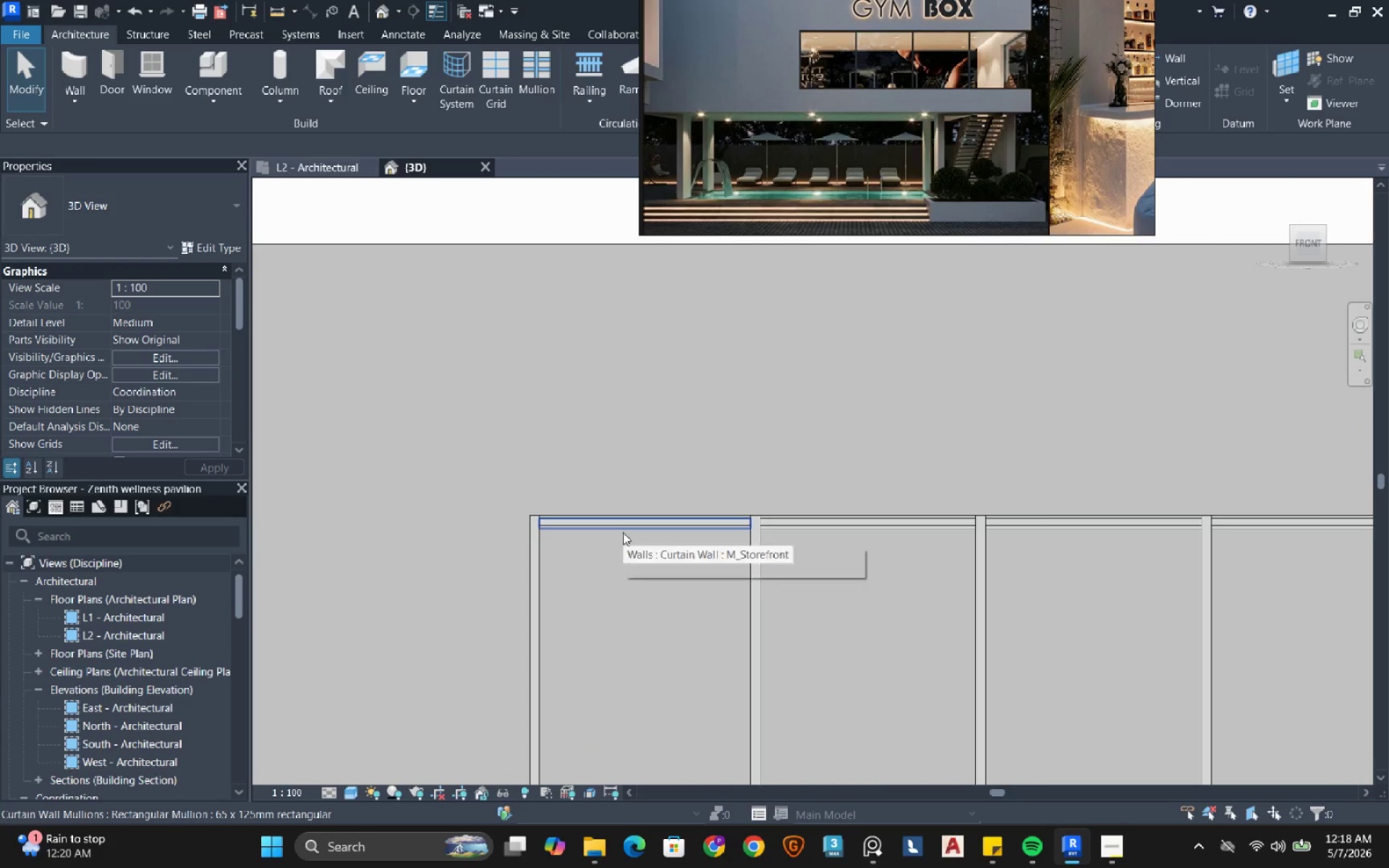 
key(Tab)
 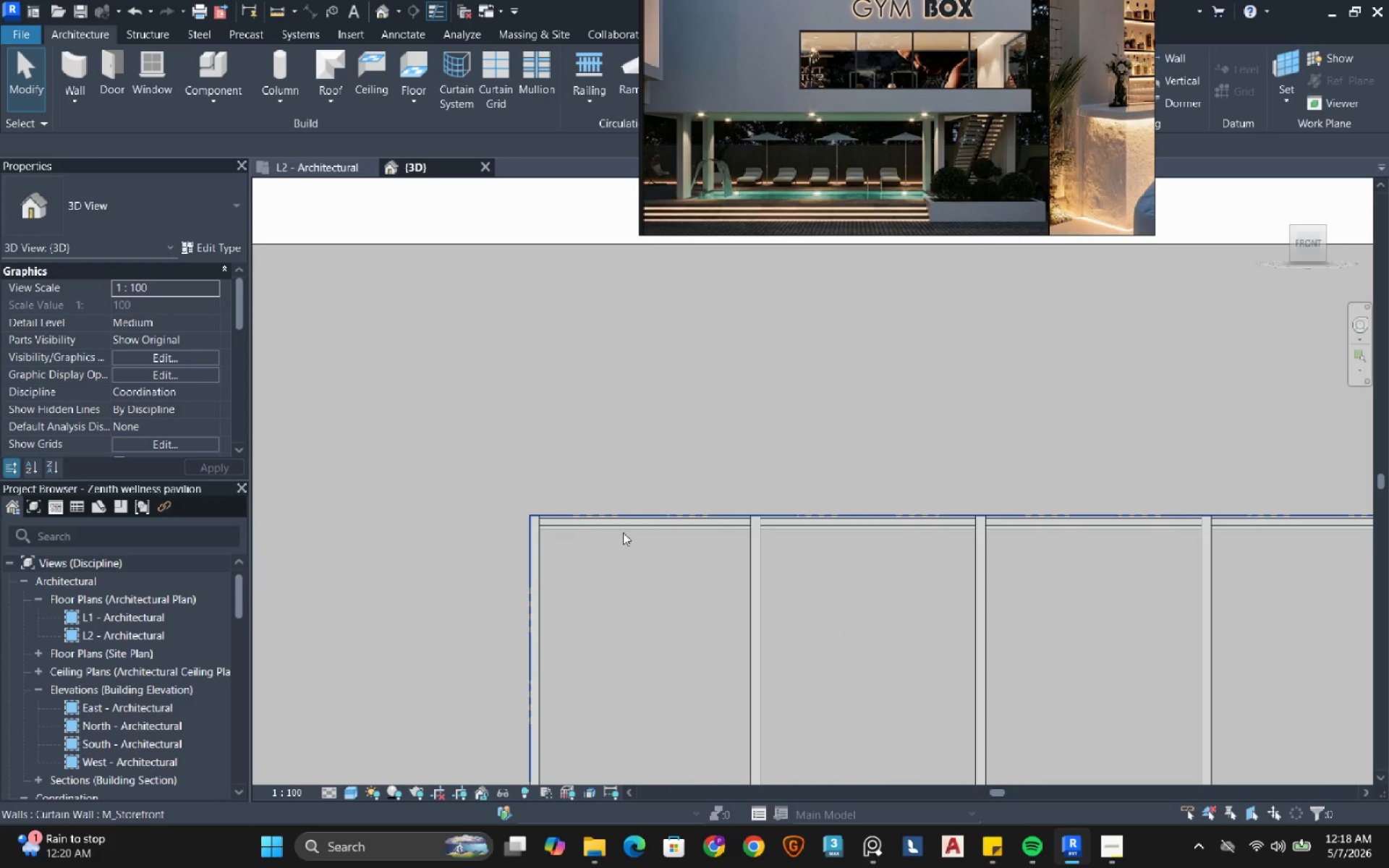 
key(Tab)
 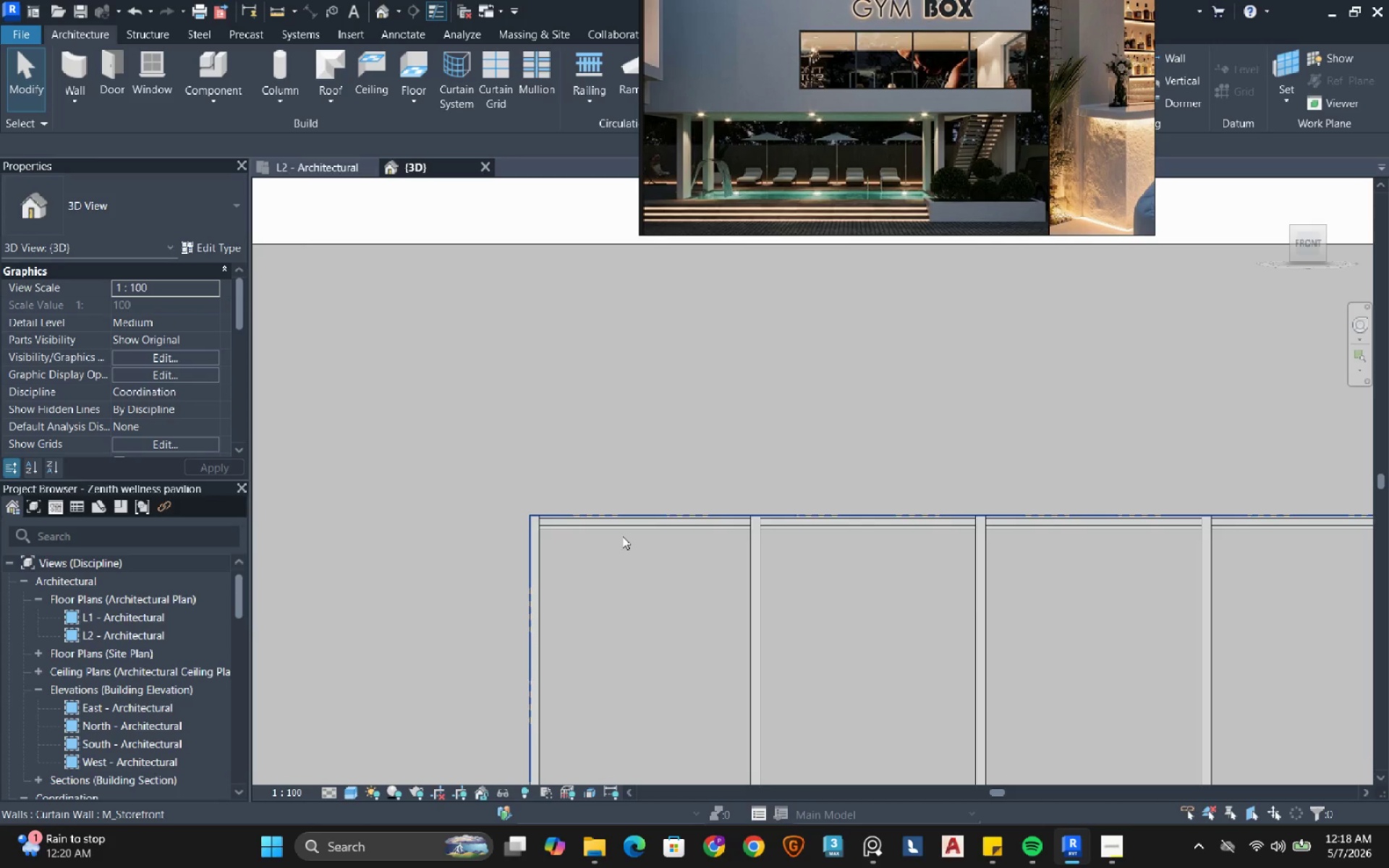 
key(Tab)
 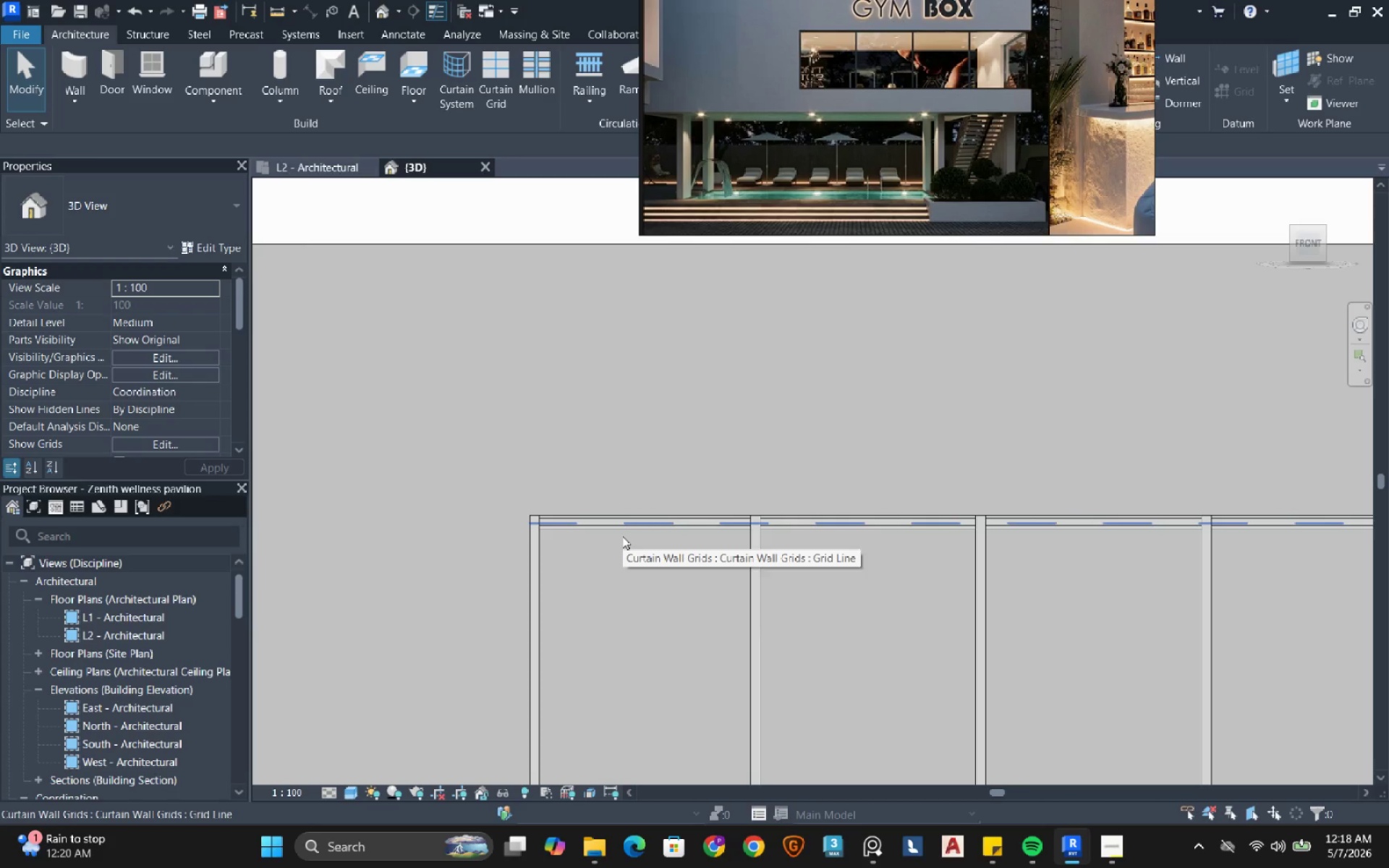 
left_click([622, 536])
 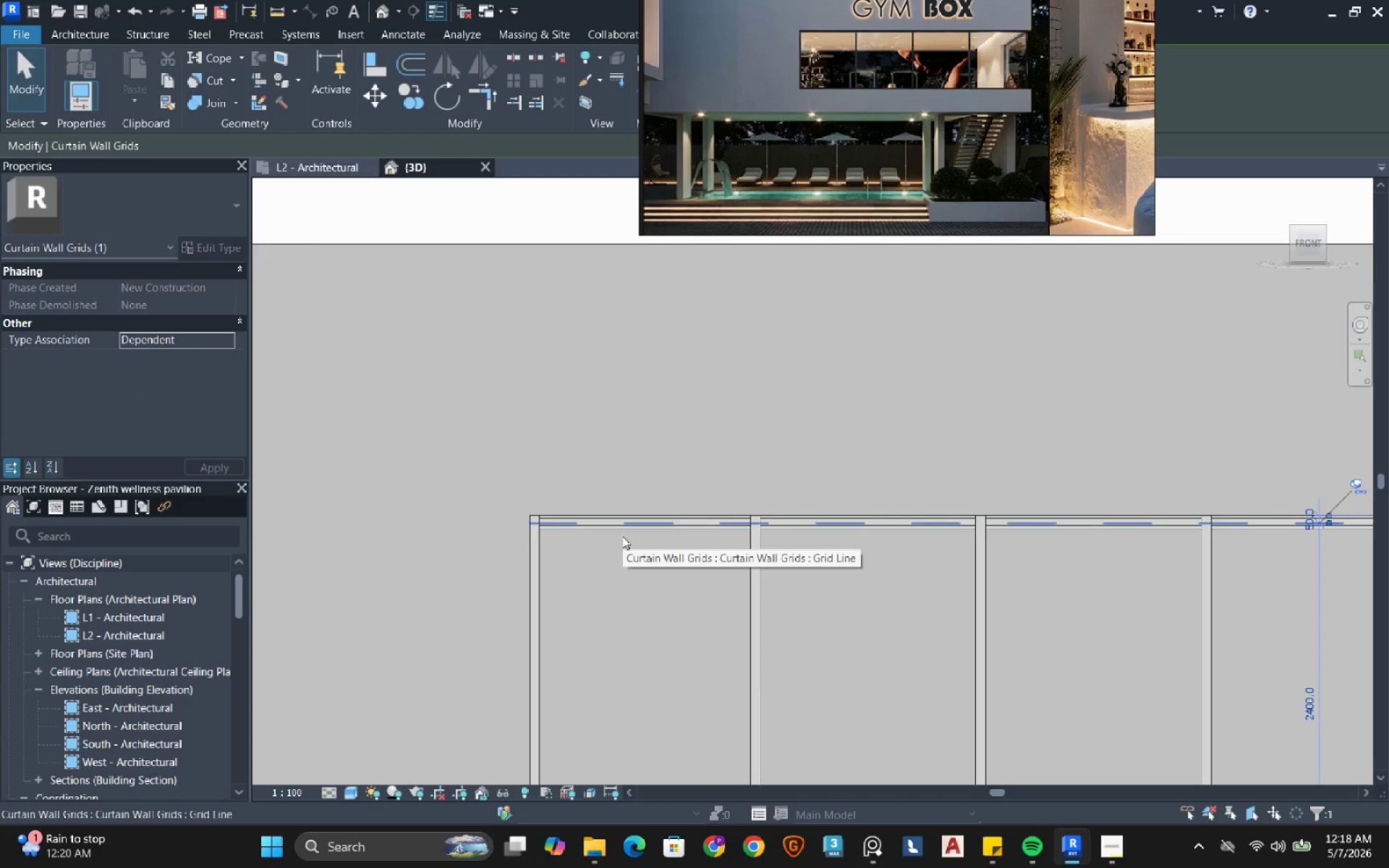 
scroll: coordinate [619, 544], scroll_direction: down, amount: 4.0
 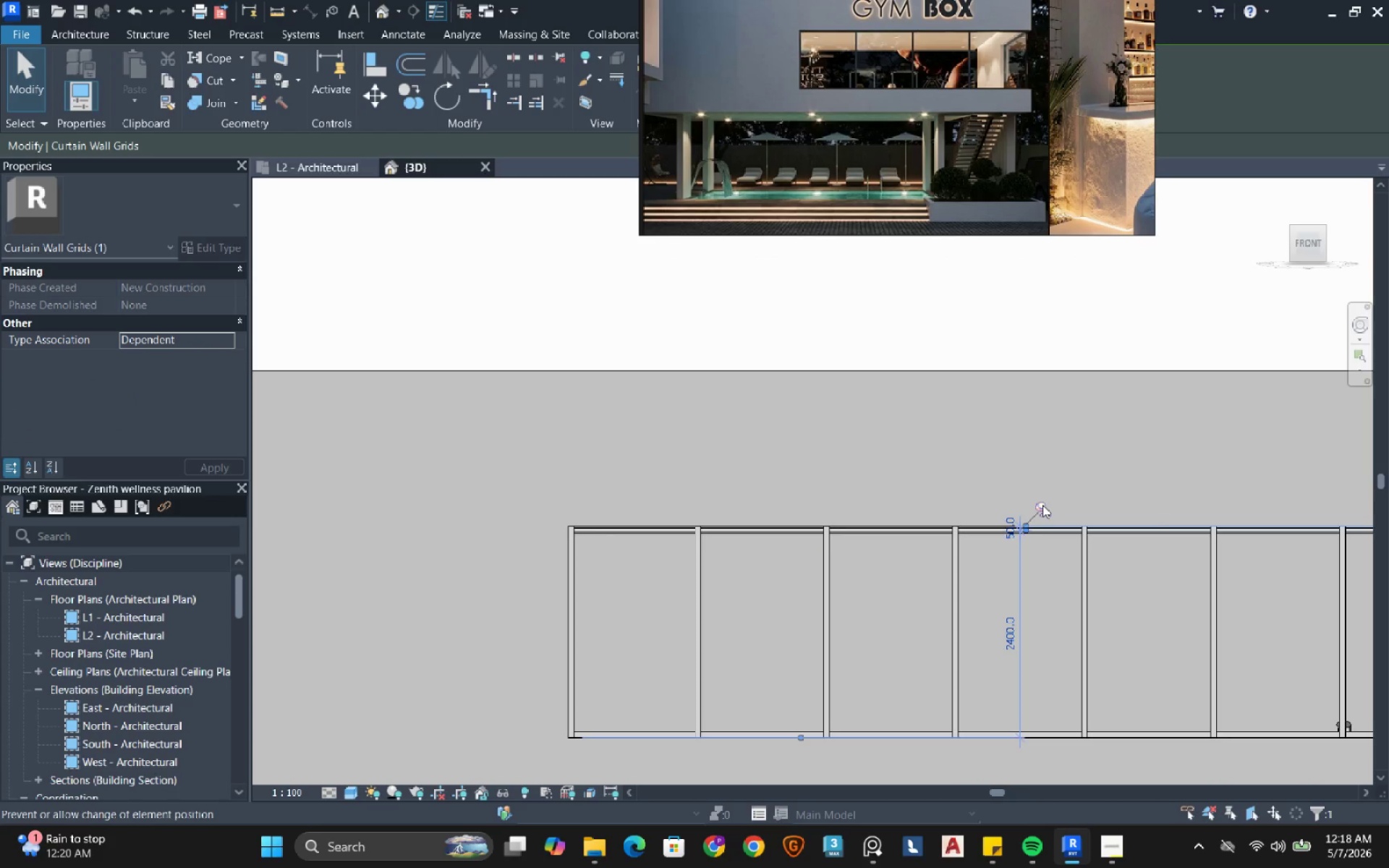 
left_click([1042, 505])
 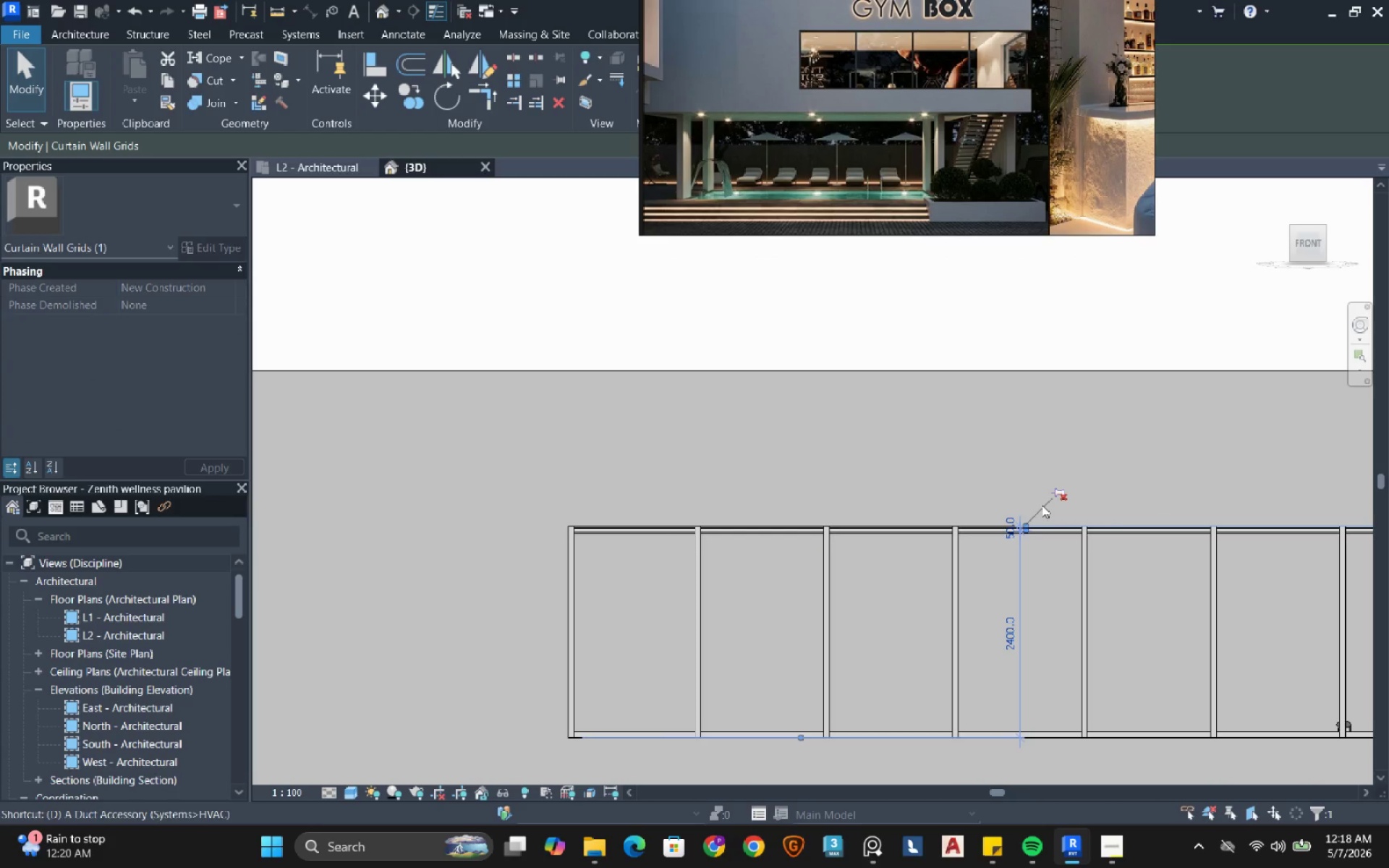 
type(de)
 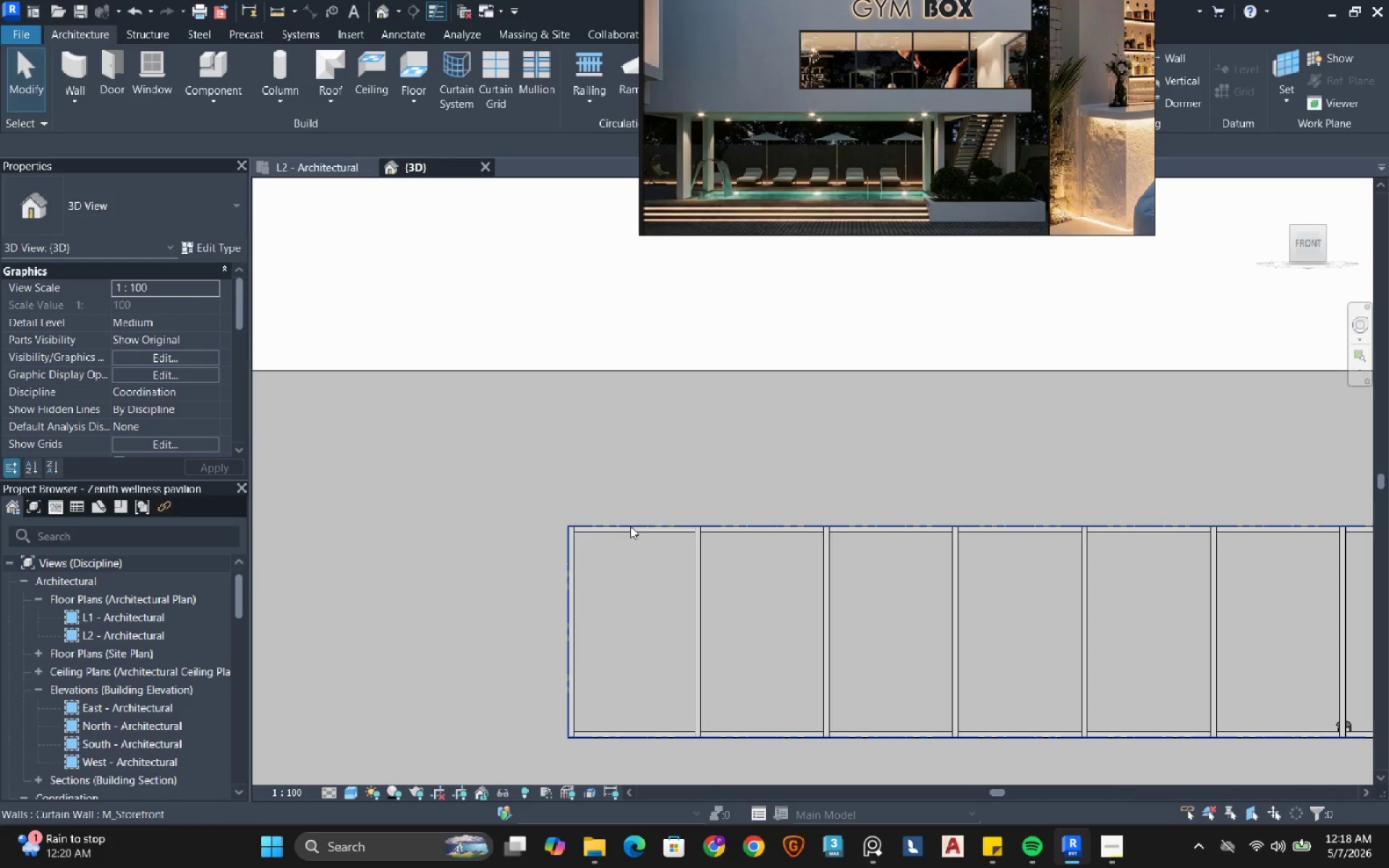 
scroll: coordinate [585, 548], scroll_direction: down, amount: 6.0
 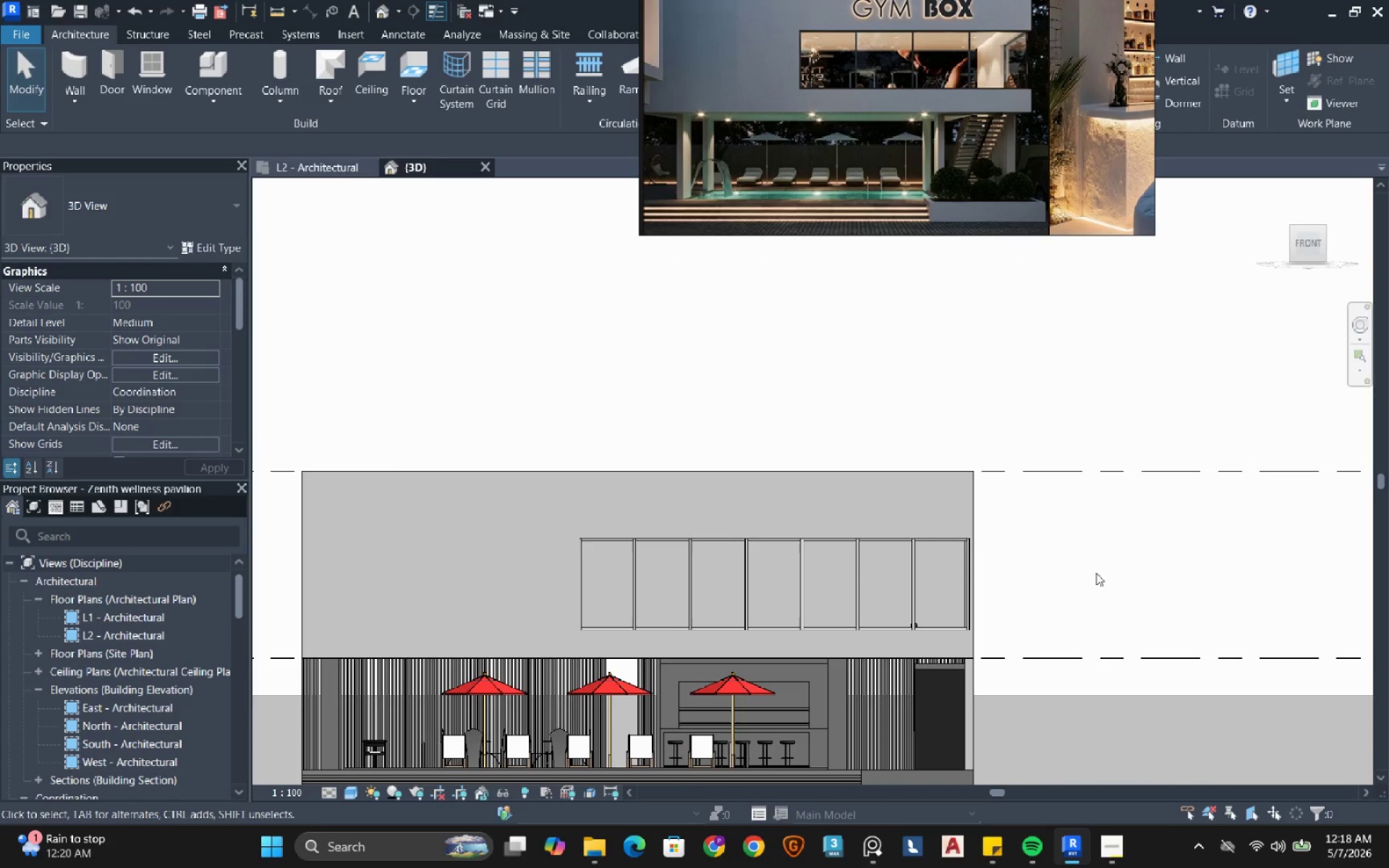 
hold_key(key=ShiftLeft, duration=0.78)
 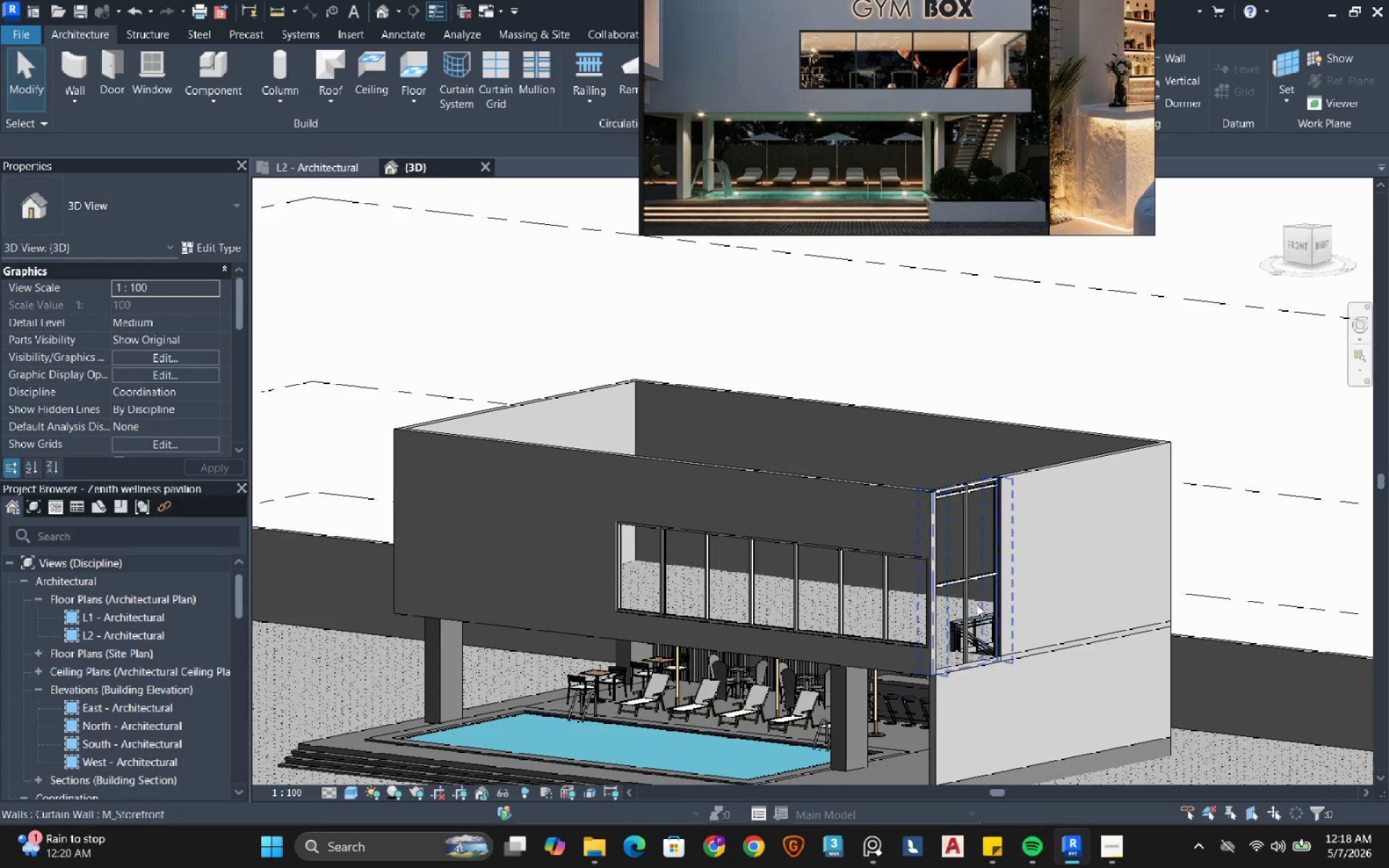 
type(ma)
 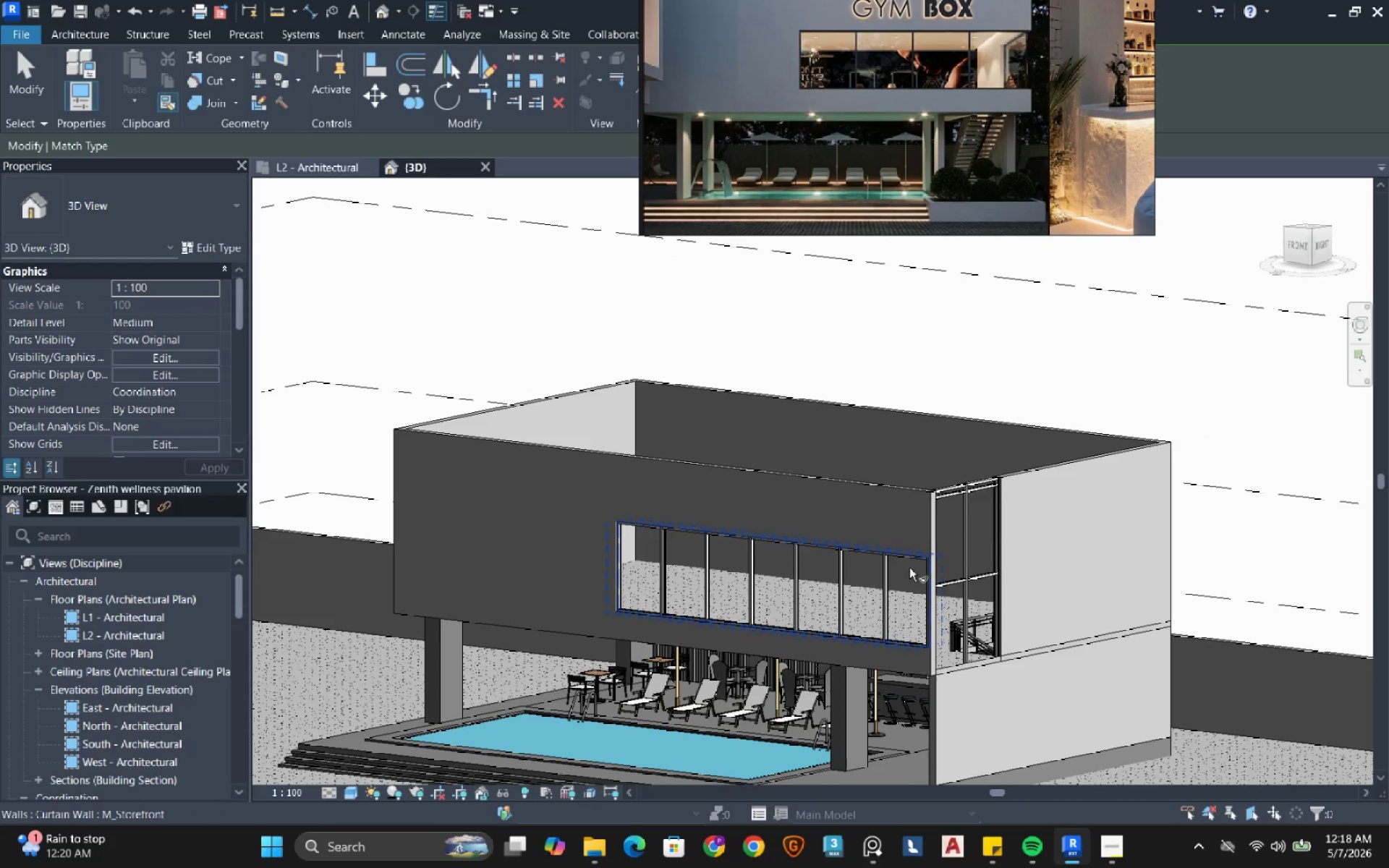 
left_click([909, 568])
 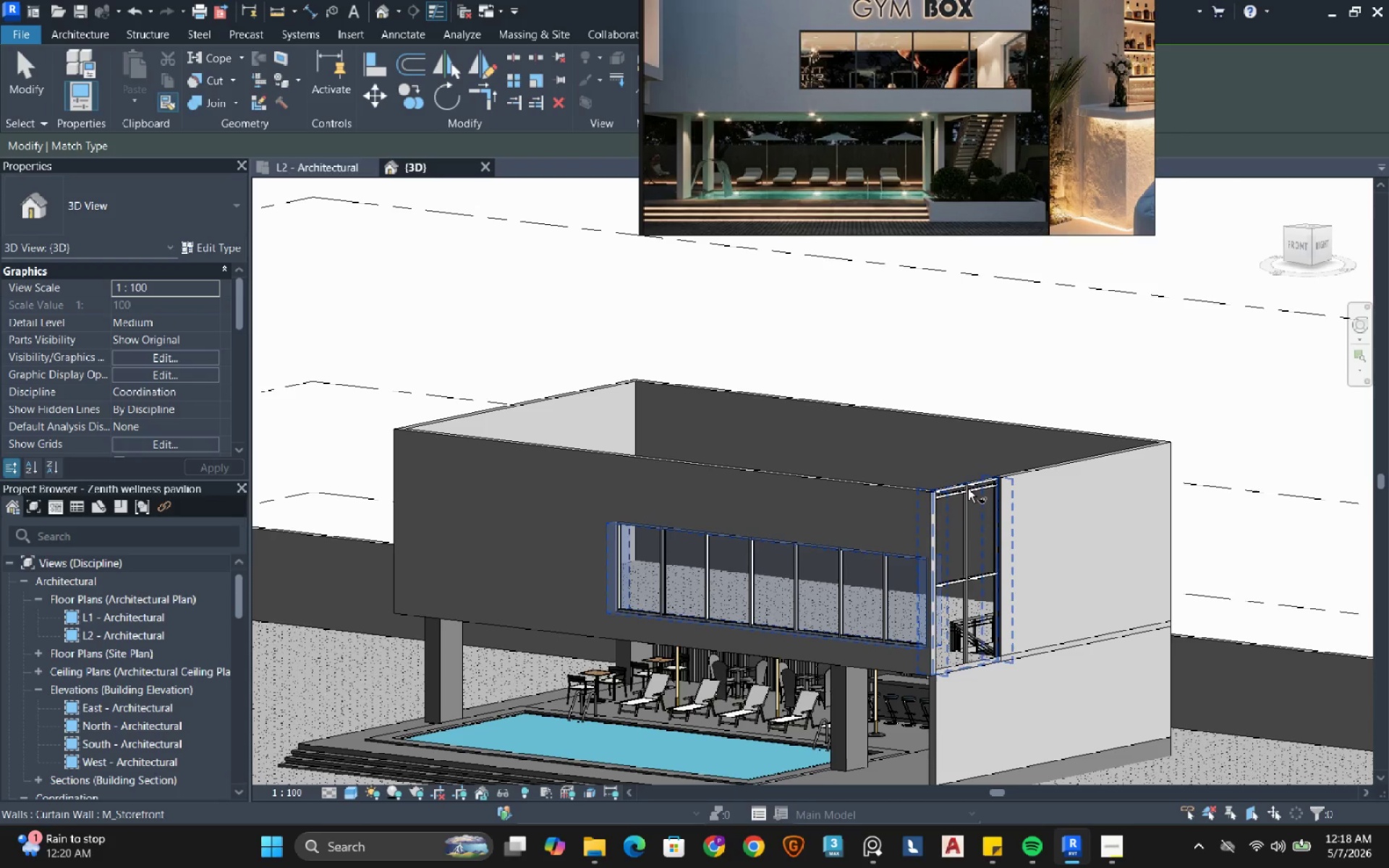 
left_click([968, 489])
 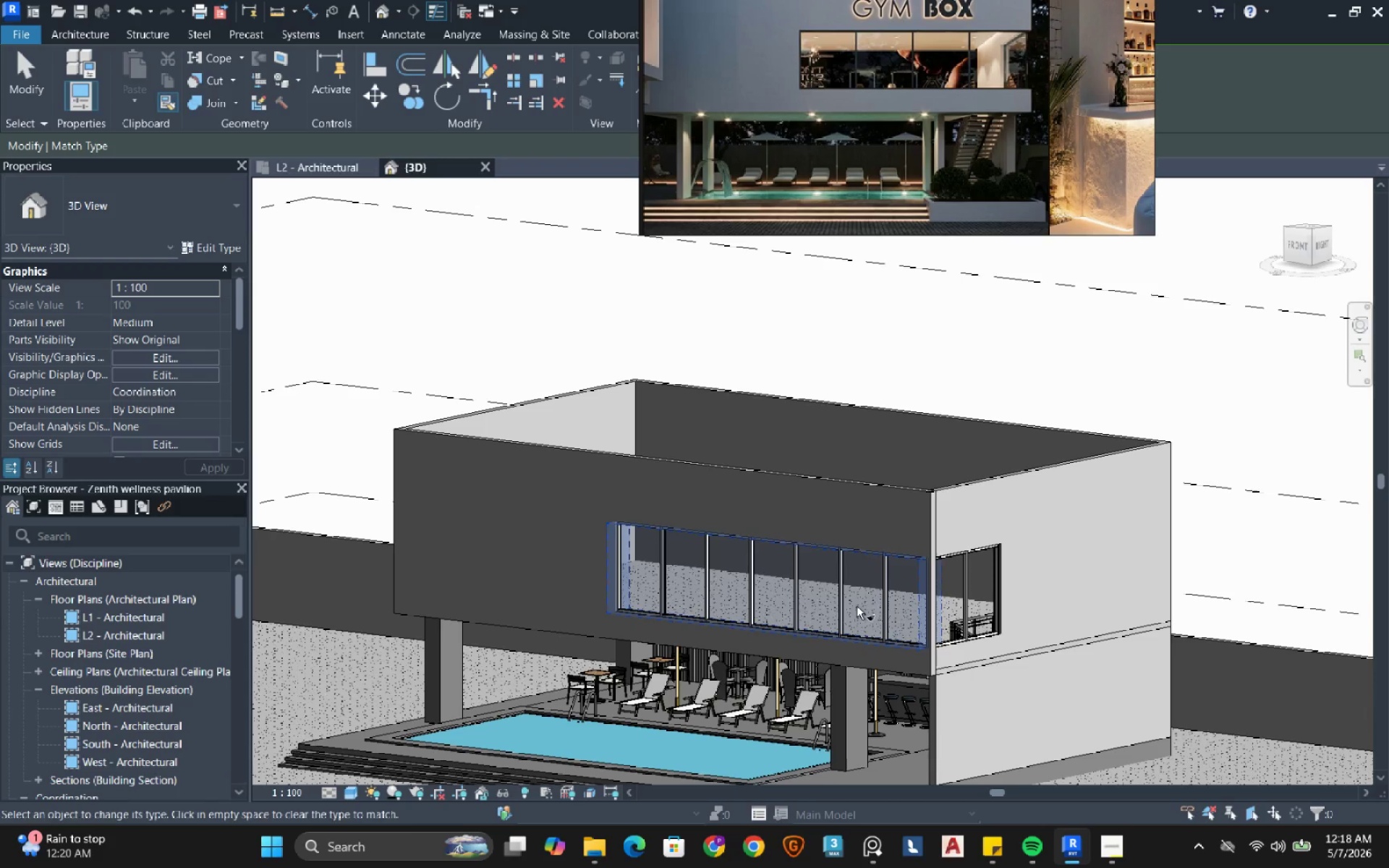 
key(Escape)
 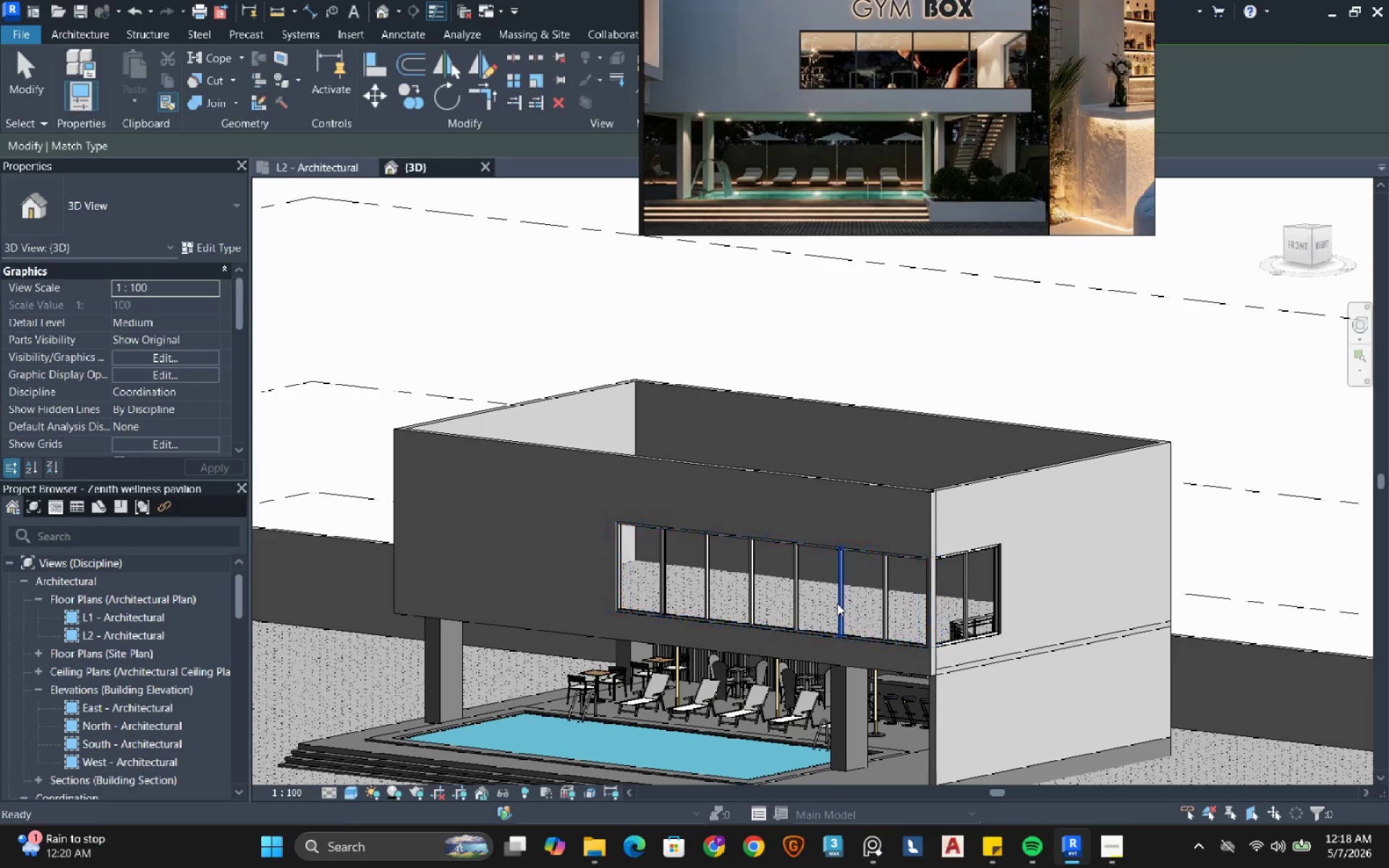 
key(Escape)
 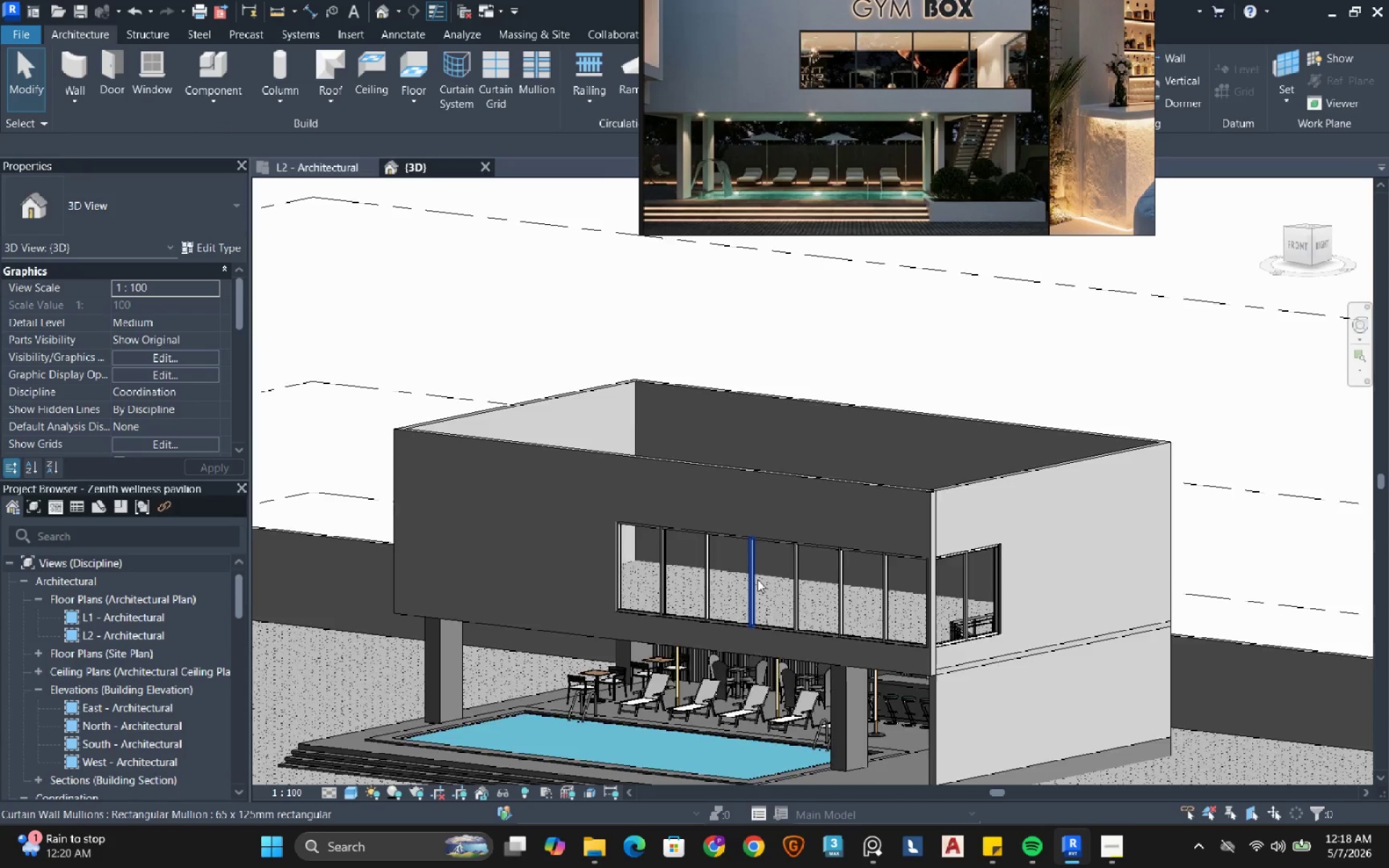 
hold_key(key=ShiftLeft, duration=1.08)
 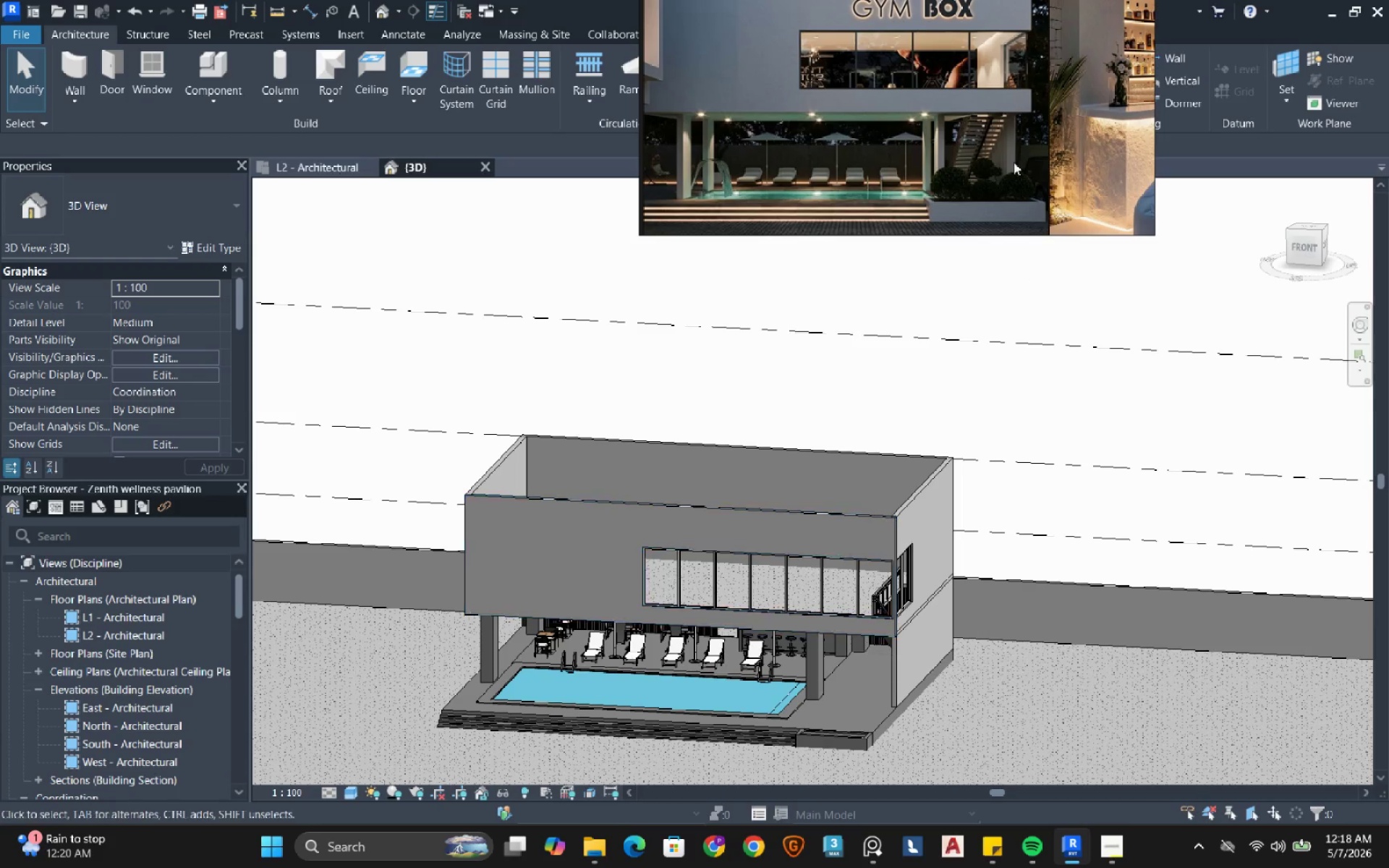 
scroll: coordinate [904, 116], scroll_direction: down, amount: 4.0
 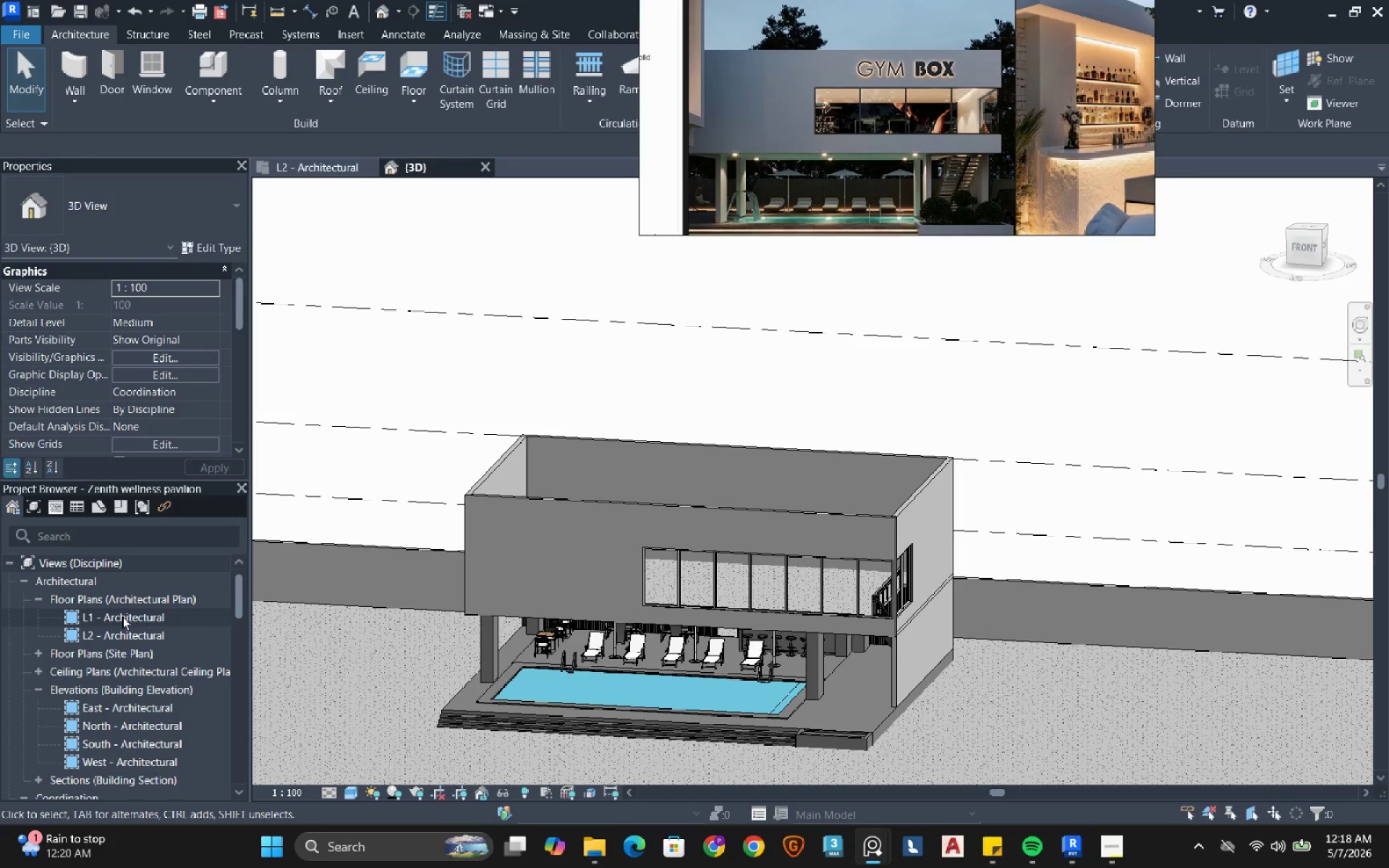 
wait(6.12)
 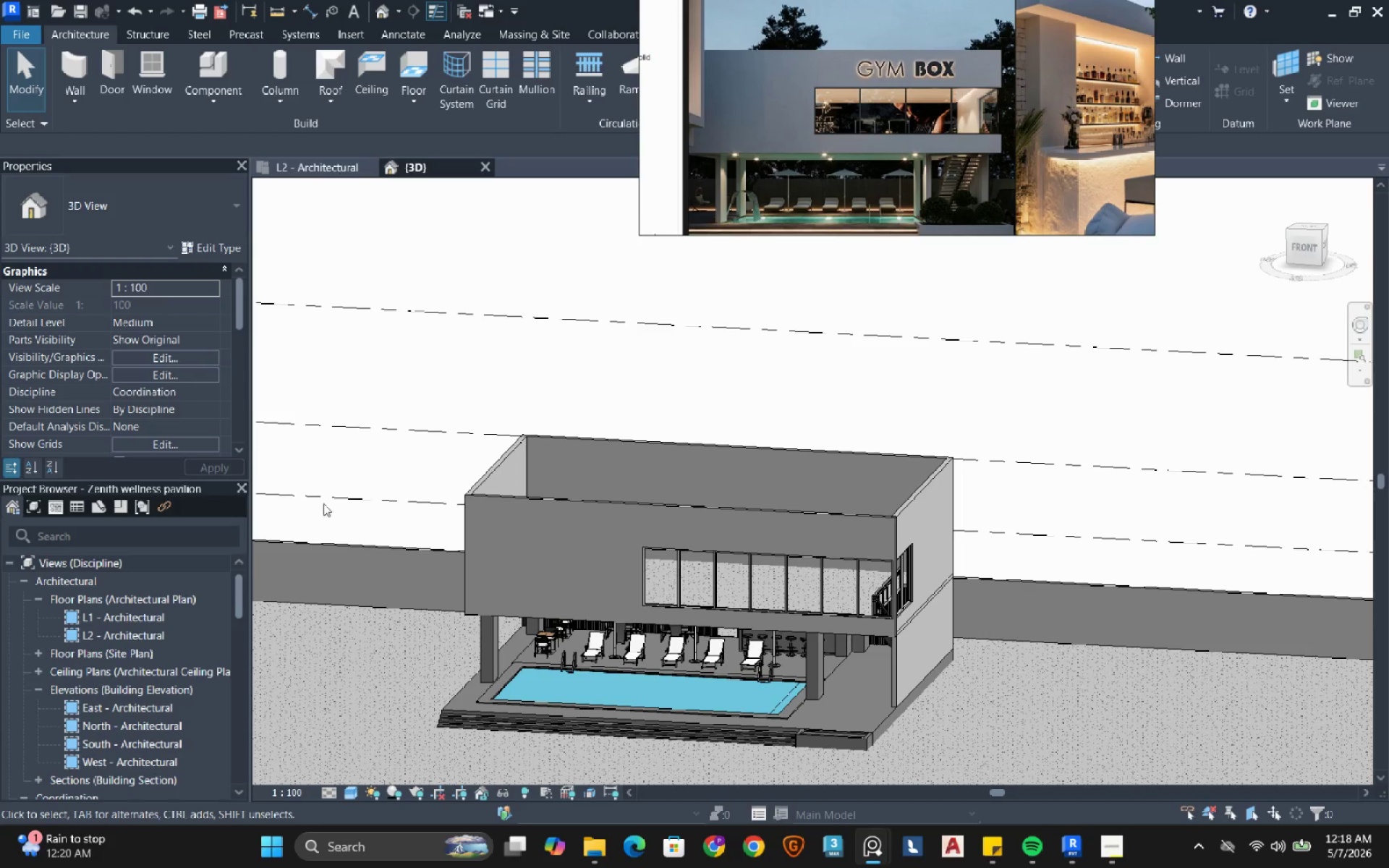 
left_click([1299, 247])
 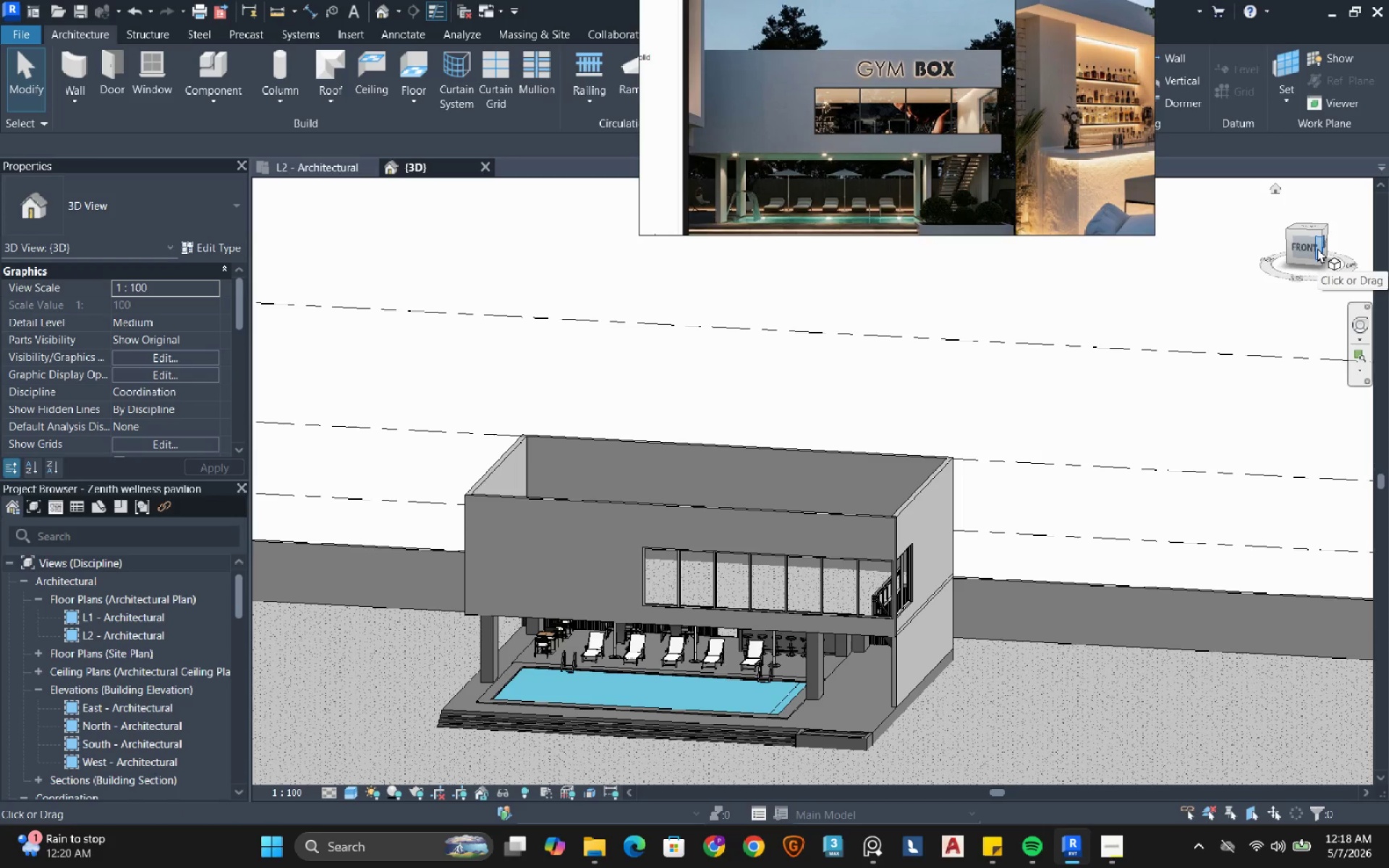 
left_click([1301, 249])
 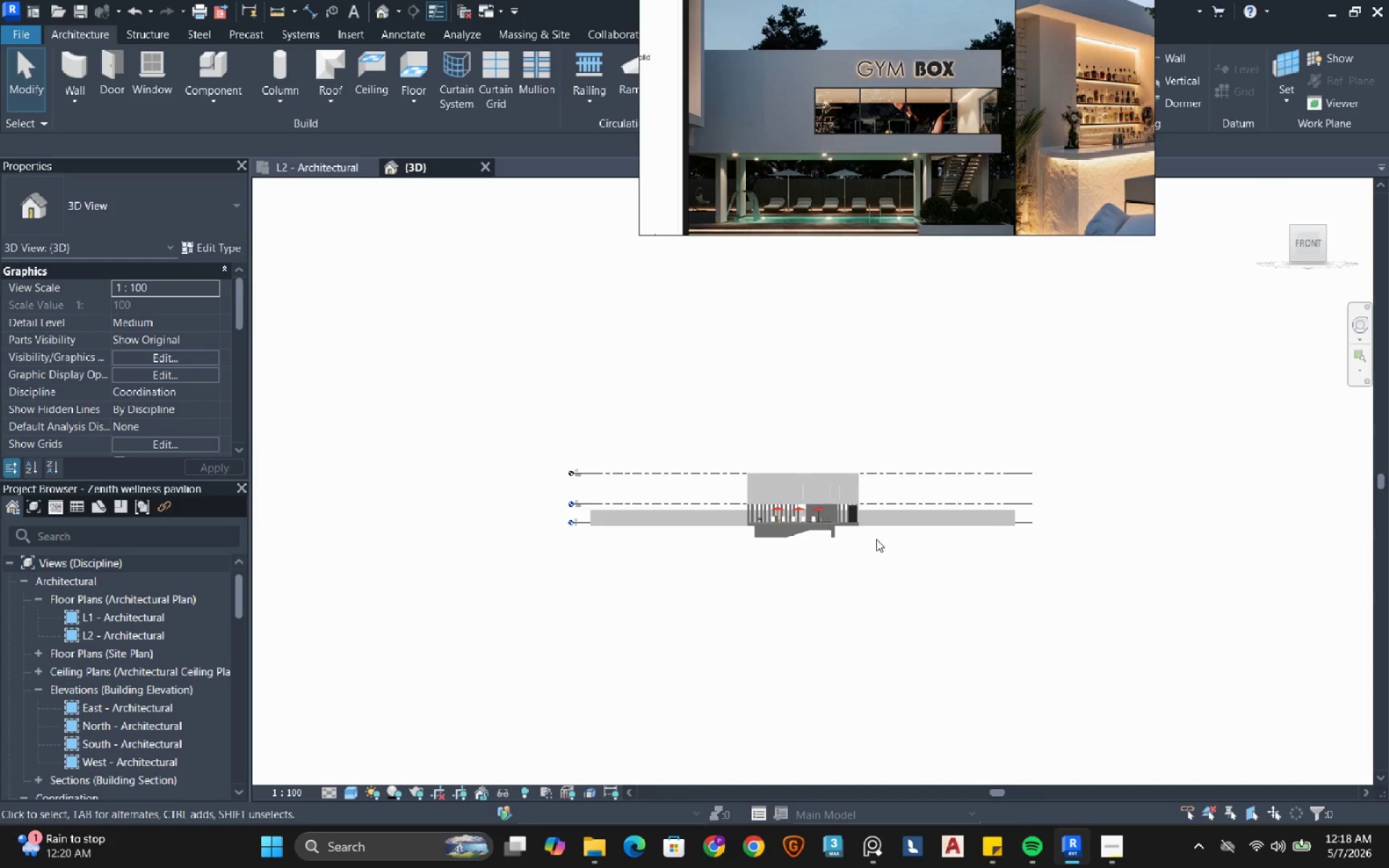 
scroll: coordinate [723, 422], scroll_direction: up, amount: 13.0
 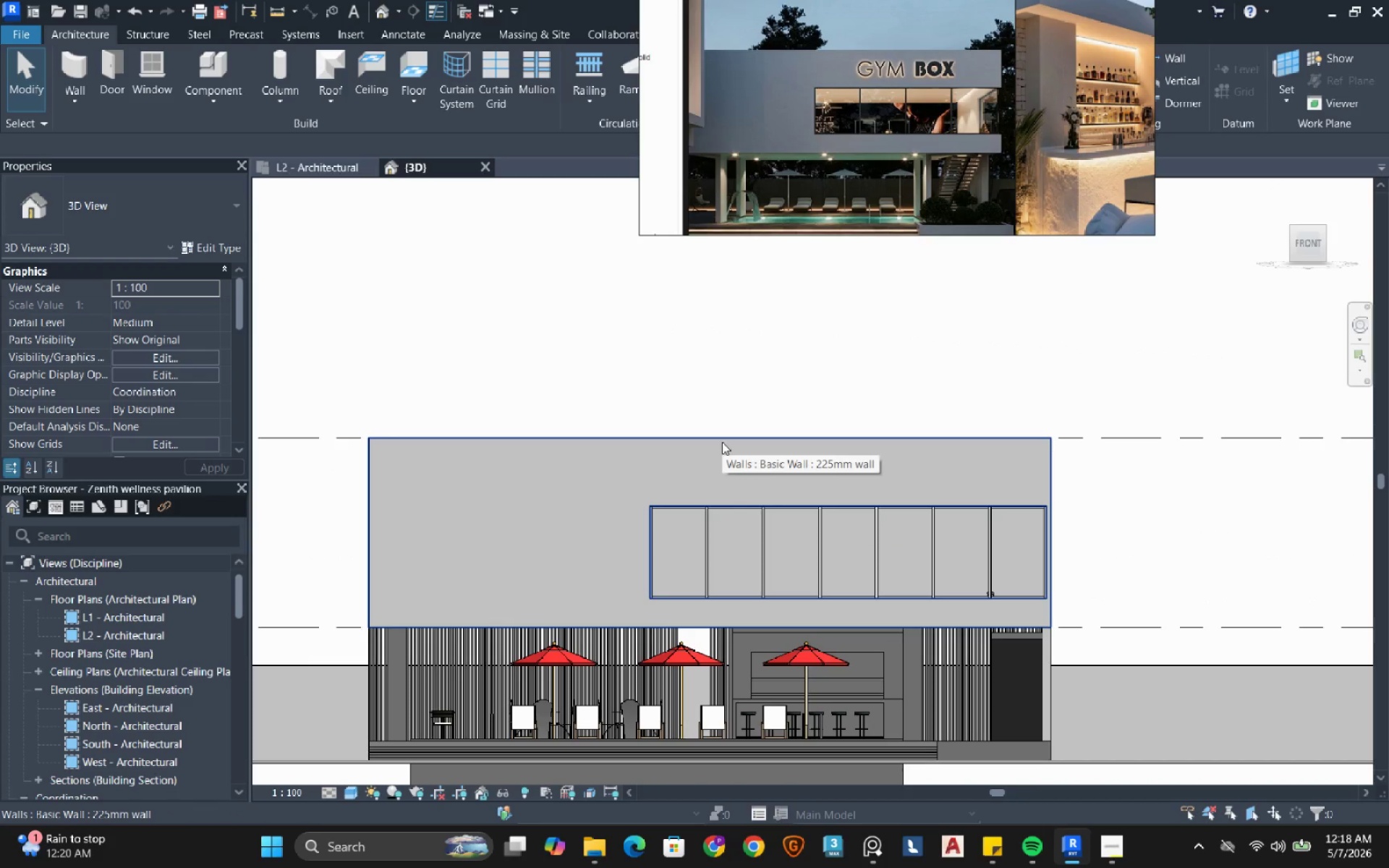 
wait(8.42)
 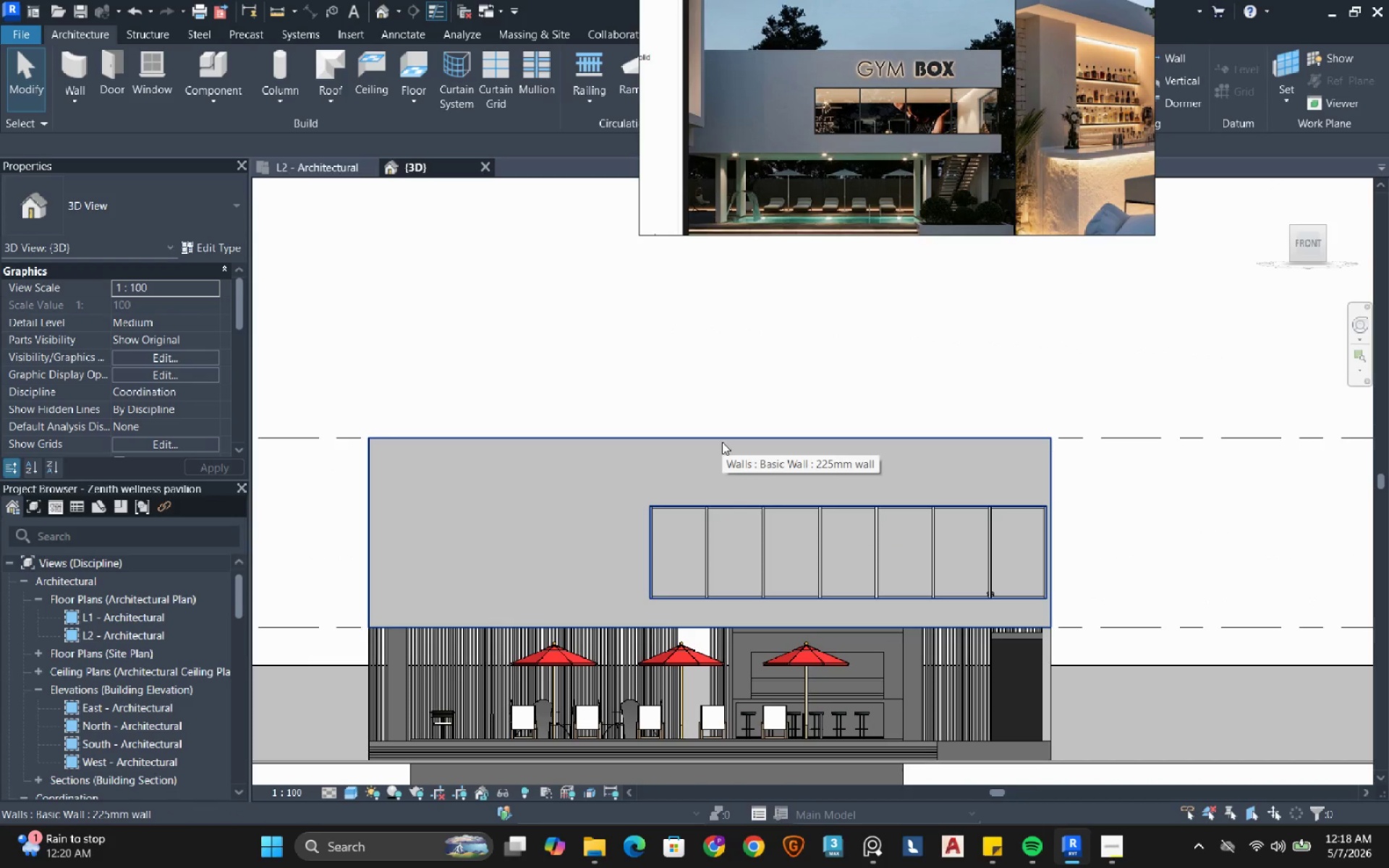 
double_click([106, 635])
 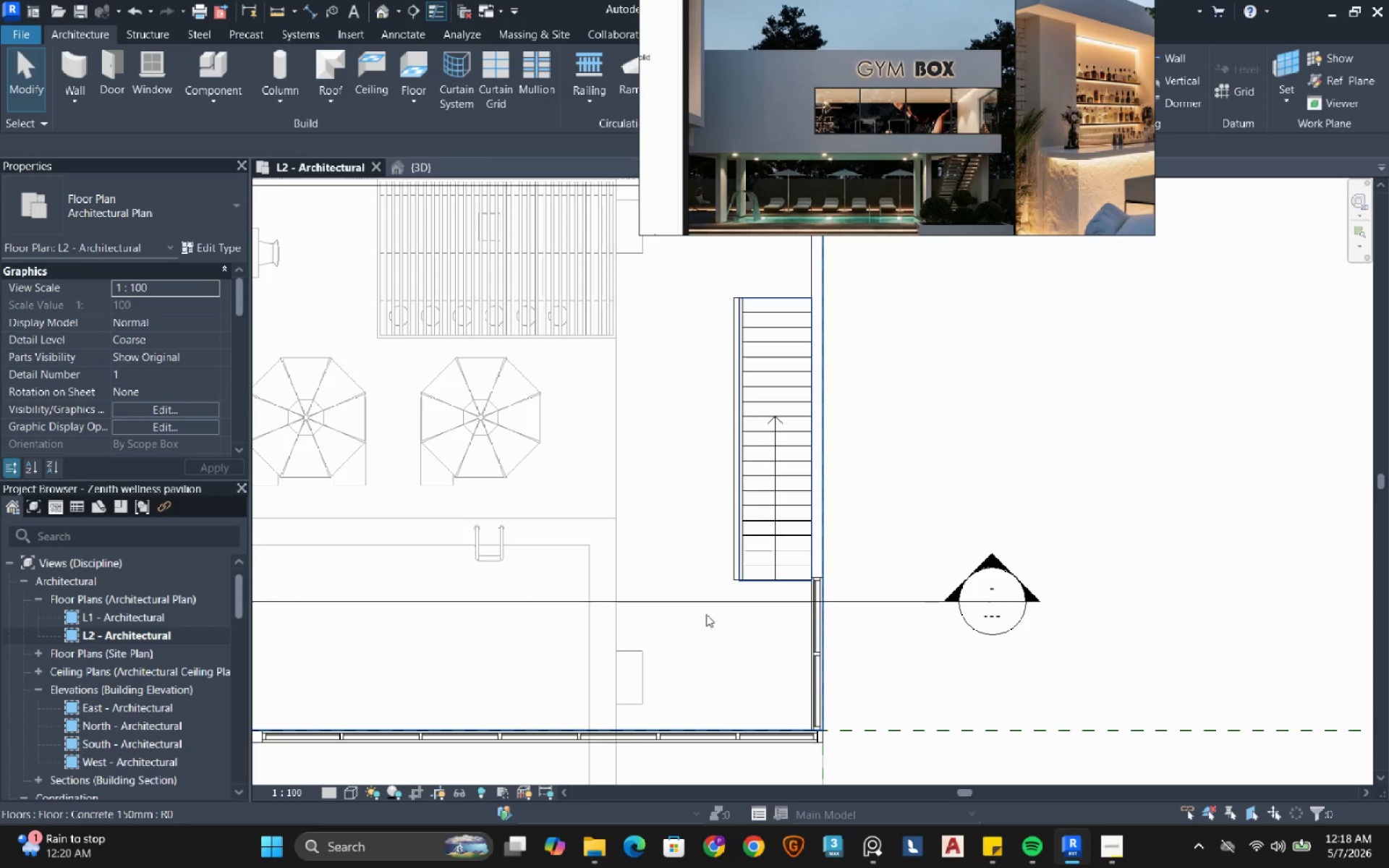 
scroll: coordinate [707, 614], scroll_direction: down, amount: 1.0
 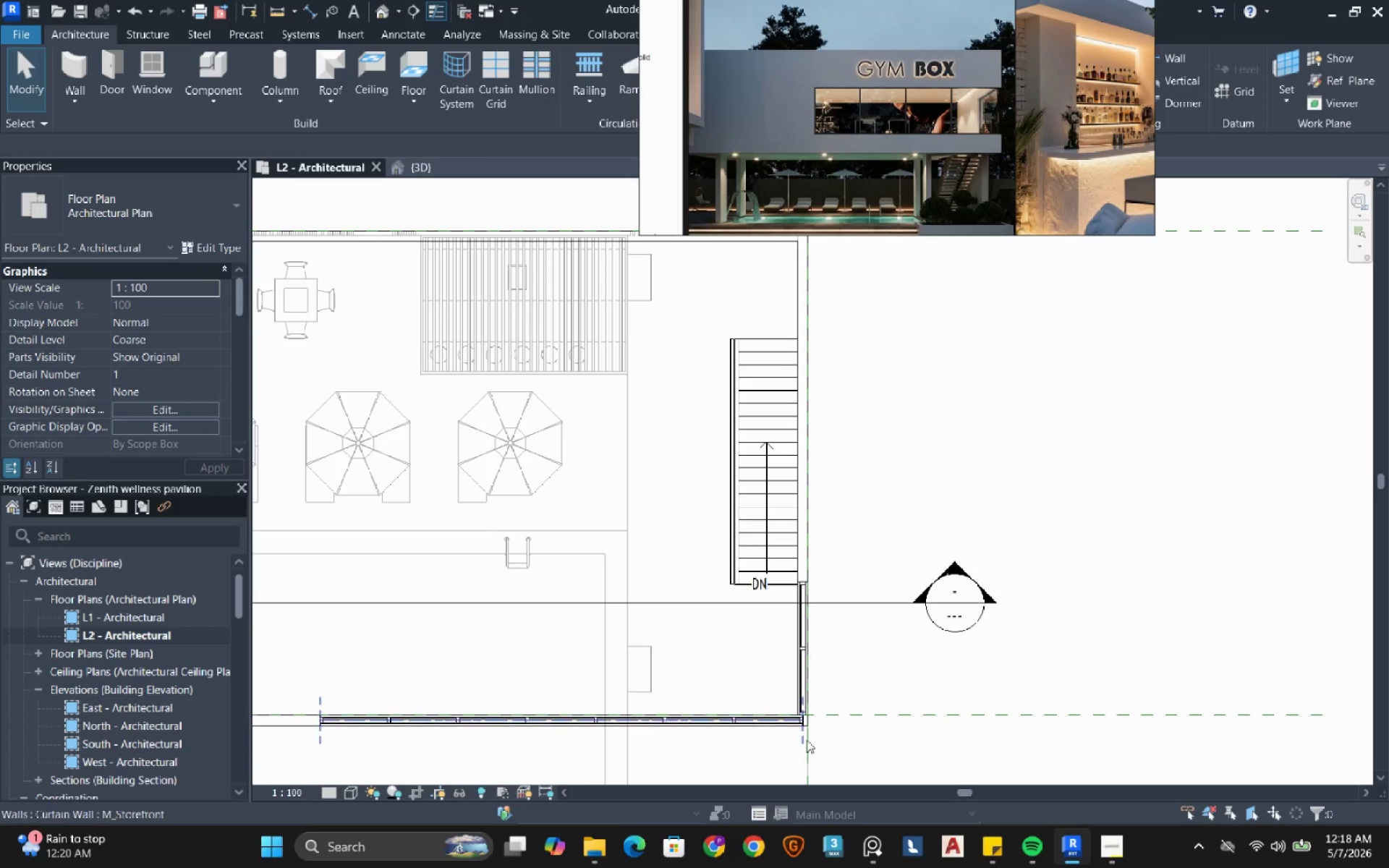 
left_click([802, 733])
 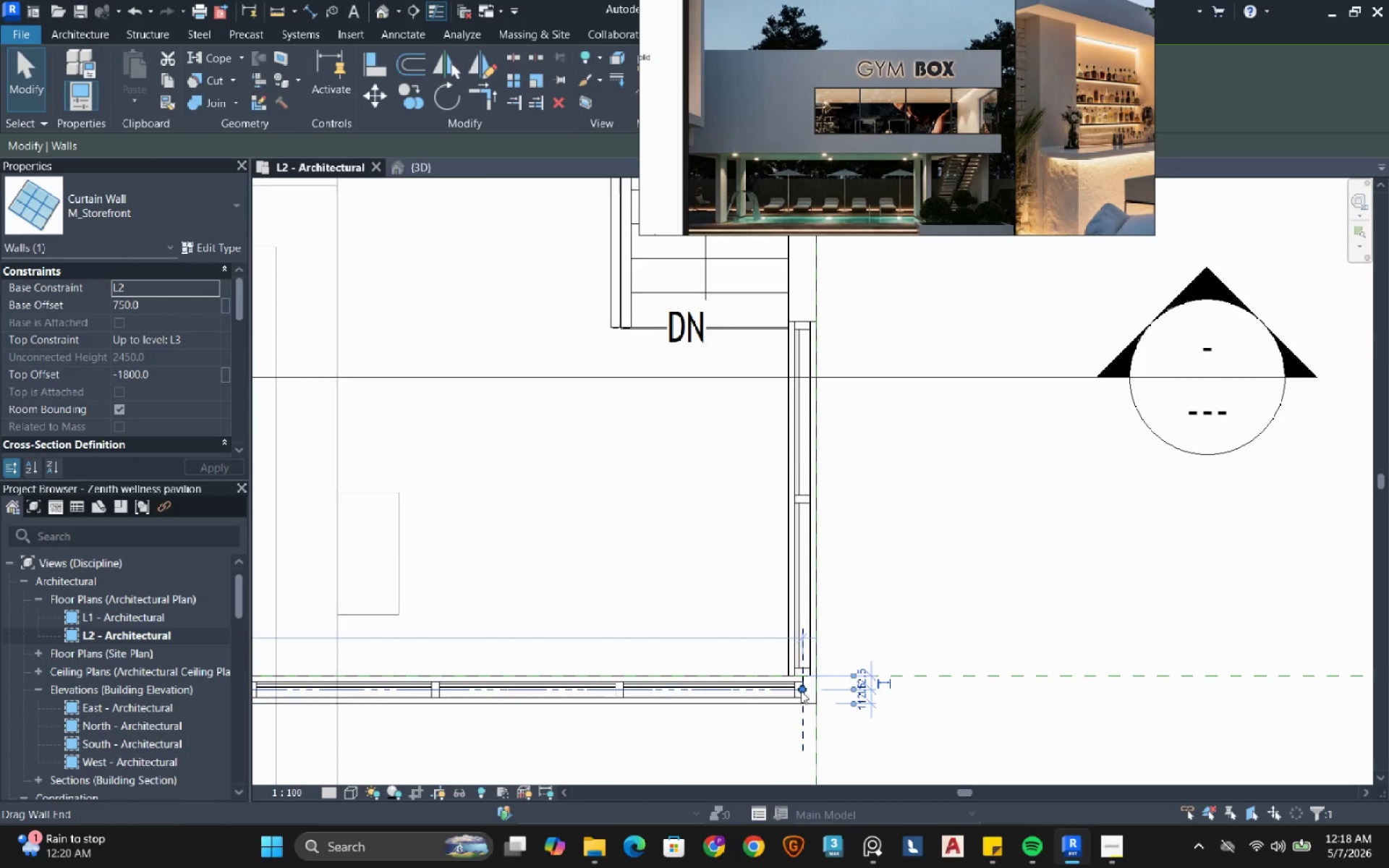 
scroll: coordinate [794, 741], scroll_direction: up, amount: 7.0
 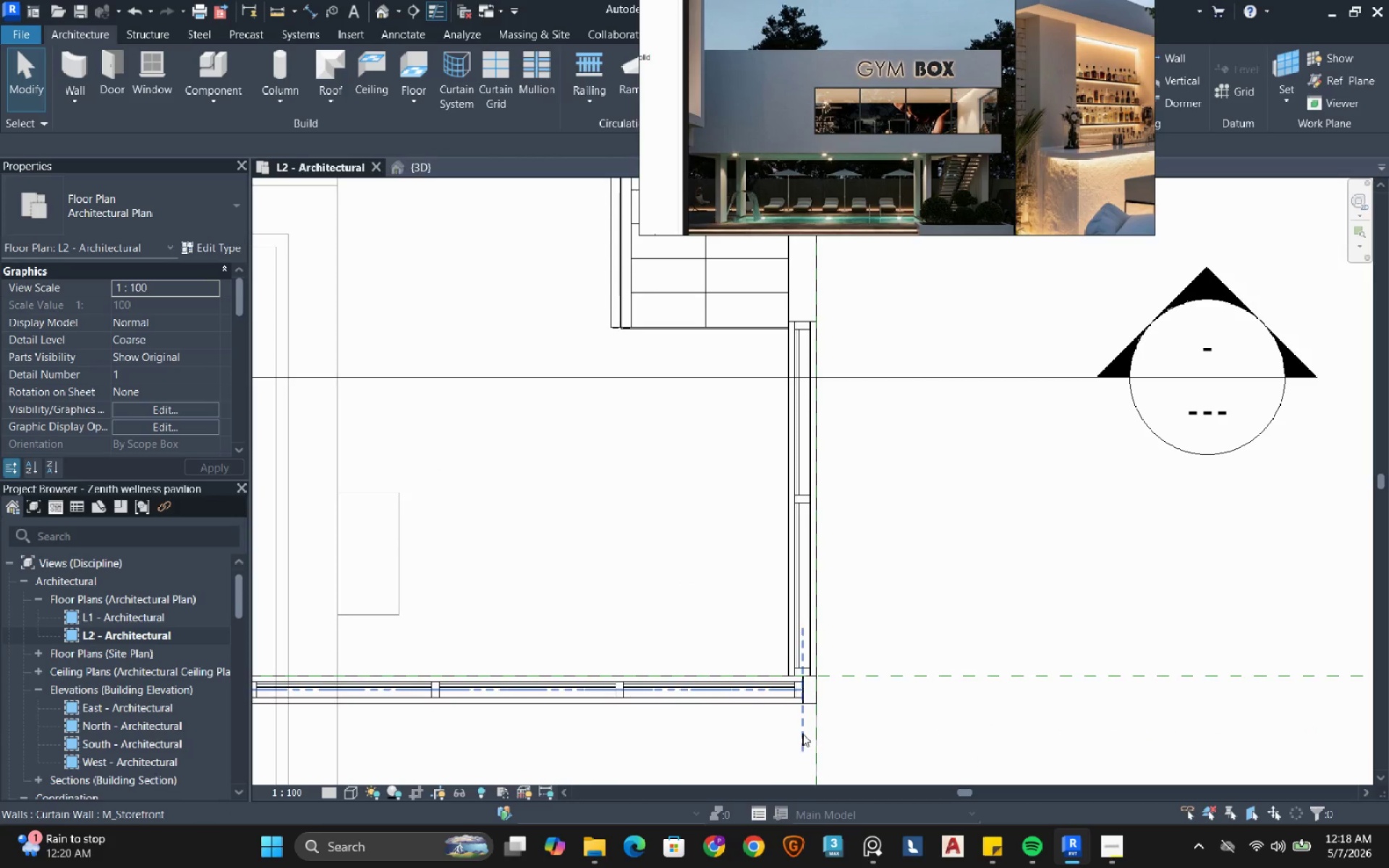 
left_click_drag(start_coordinate=[801, 691], to_coordinate=[825, 690])
 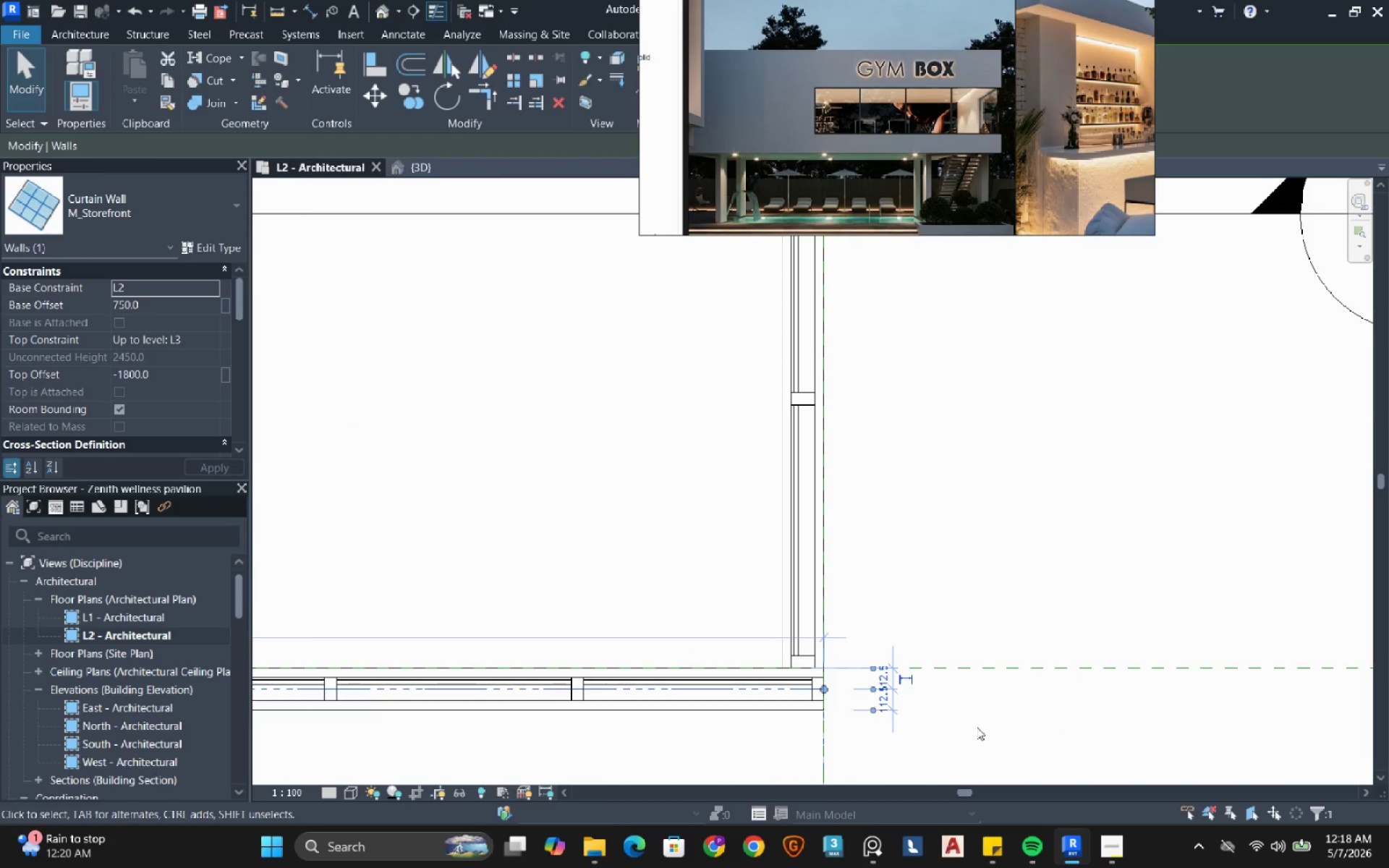 
scroll: coordinate [801, 691], scroll_direction: up, amount: 3.0
 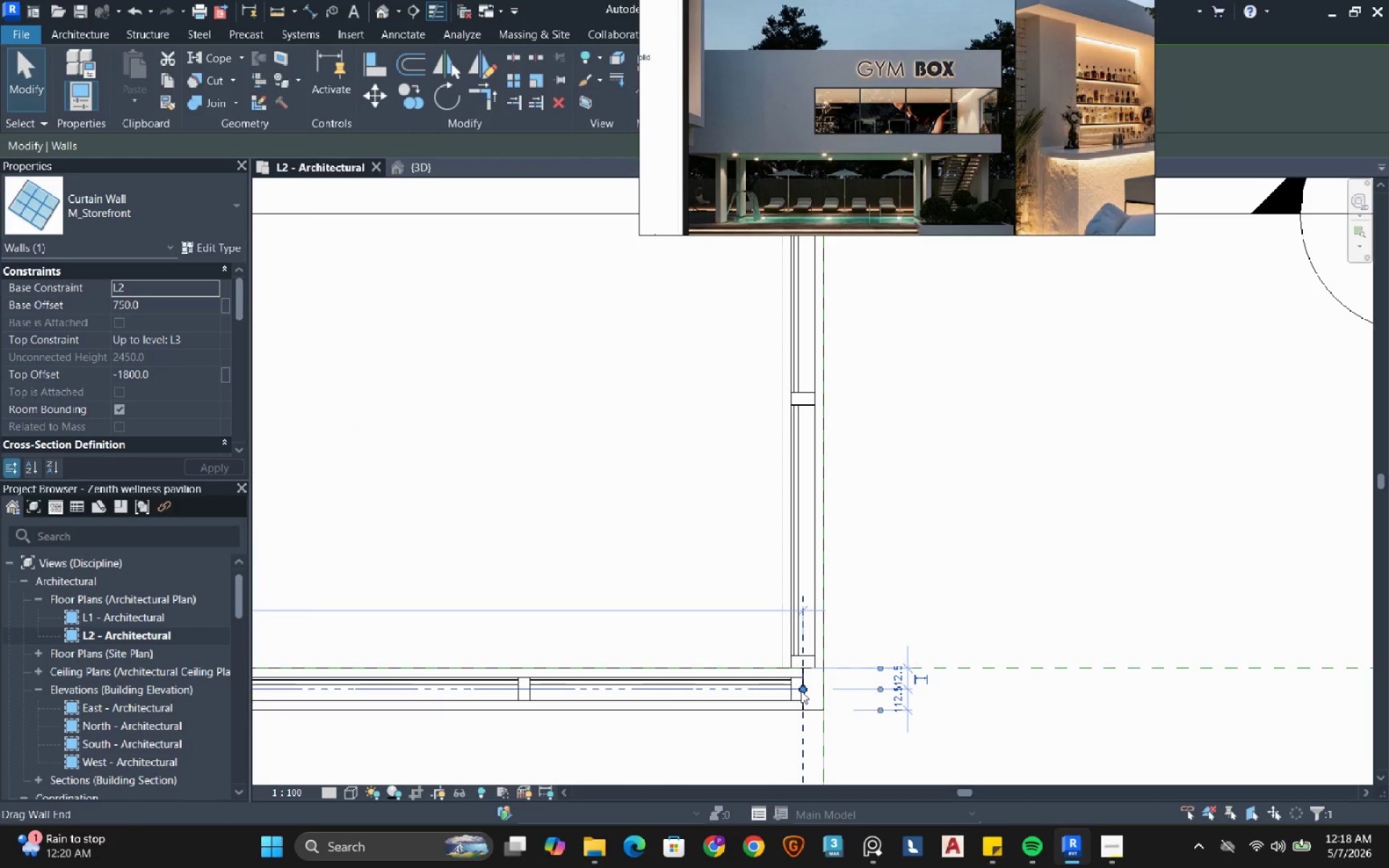 
left_click_drag(start_coordinate=[977, 727], to_coordinate=[972, 728])
 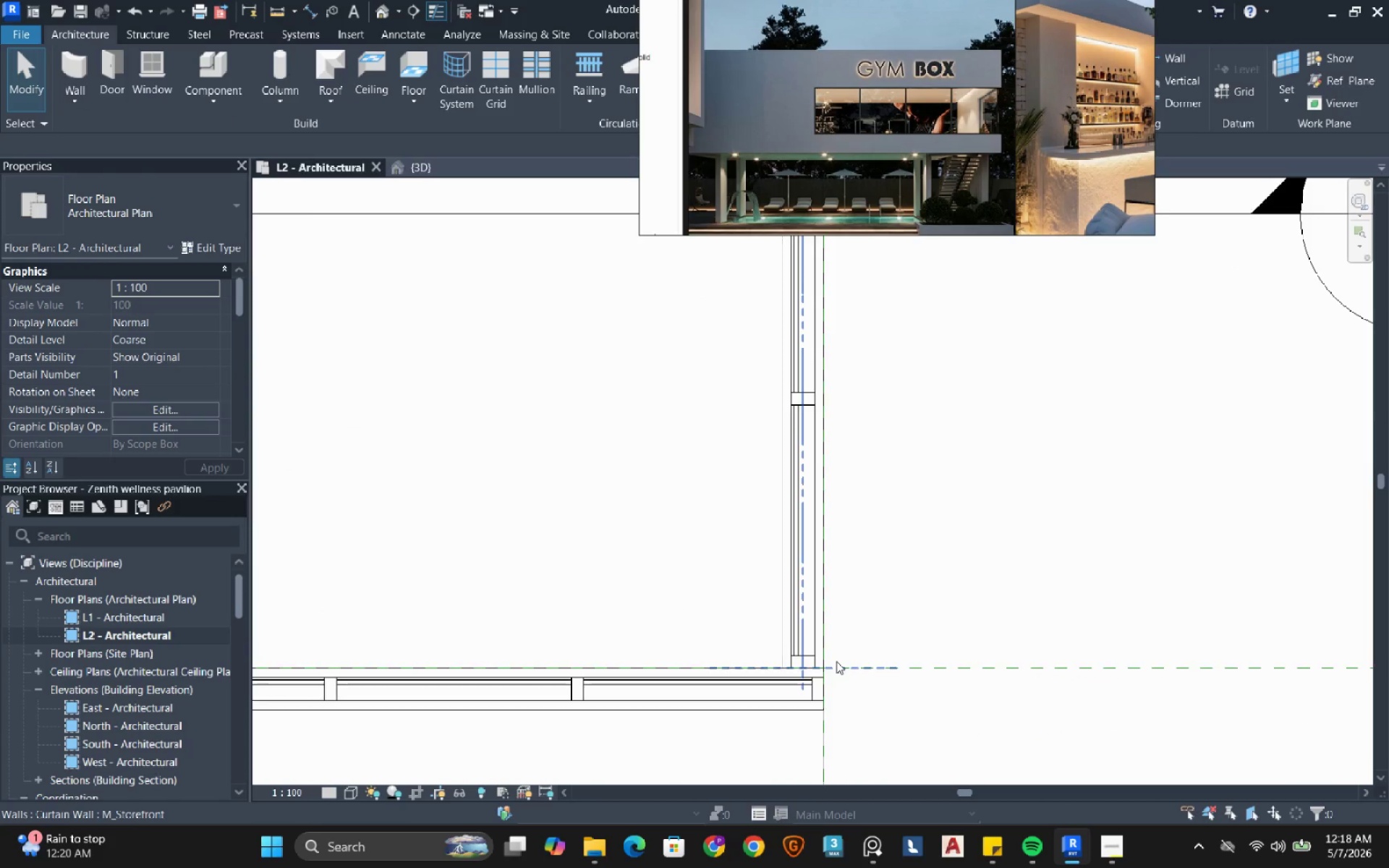 
left_click([836, 661])
 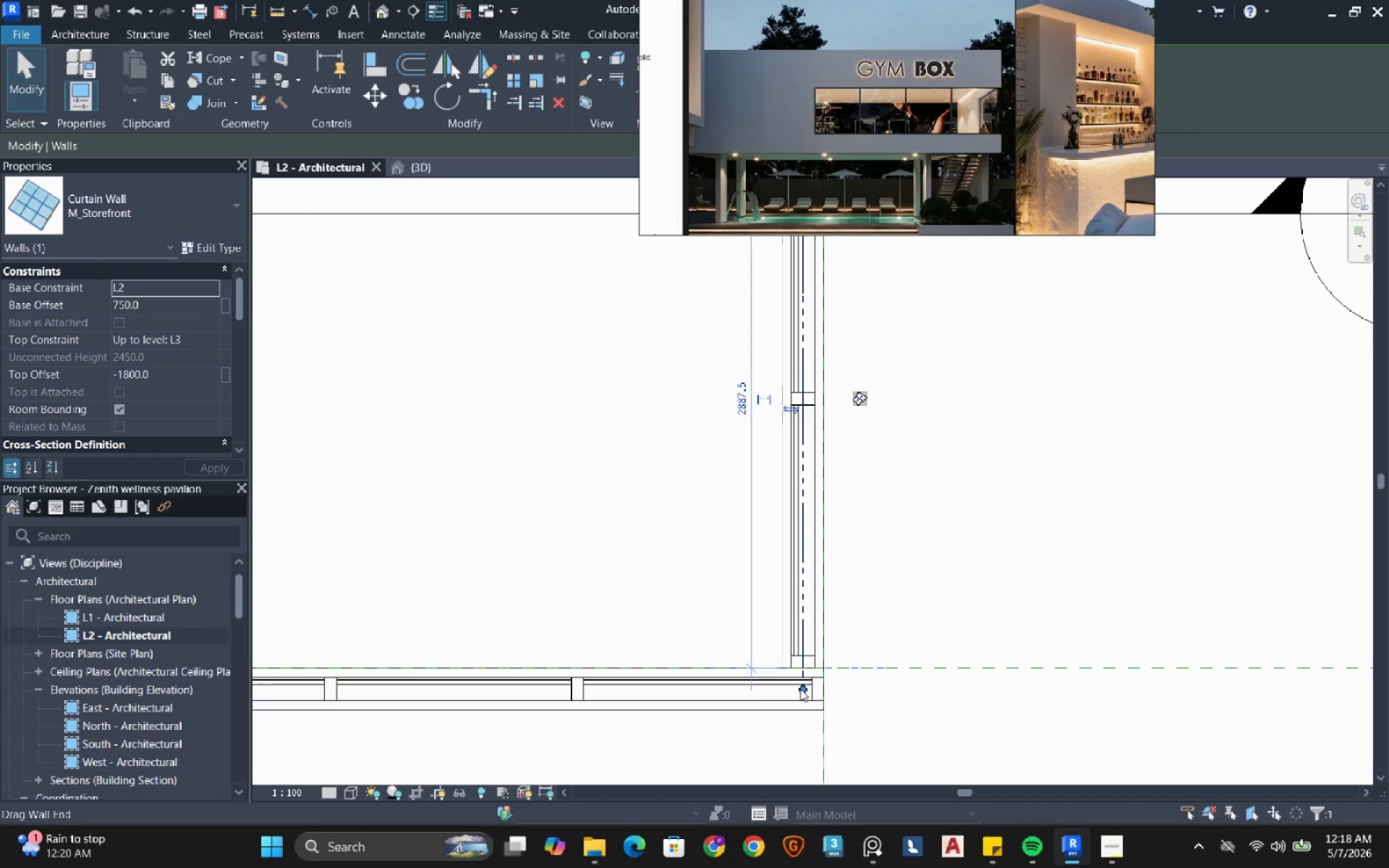 
left_click_drag(start_coordinate=[801, 690], to_coordinate=[801, 707])
 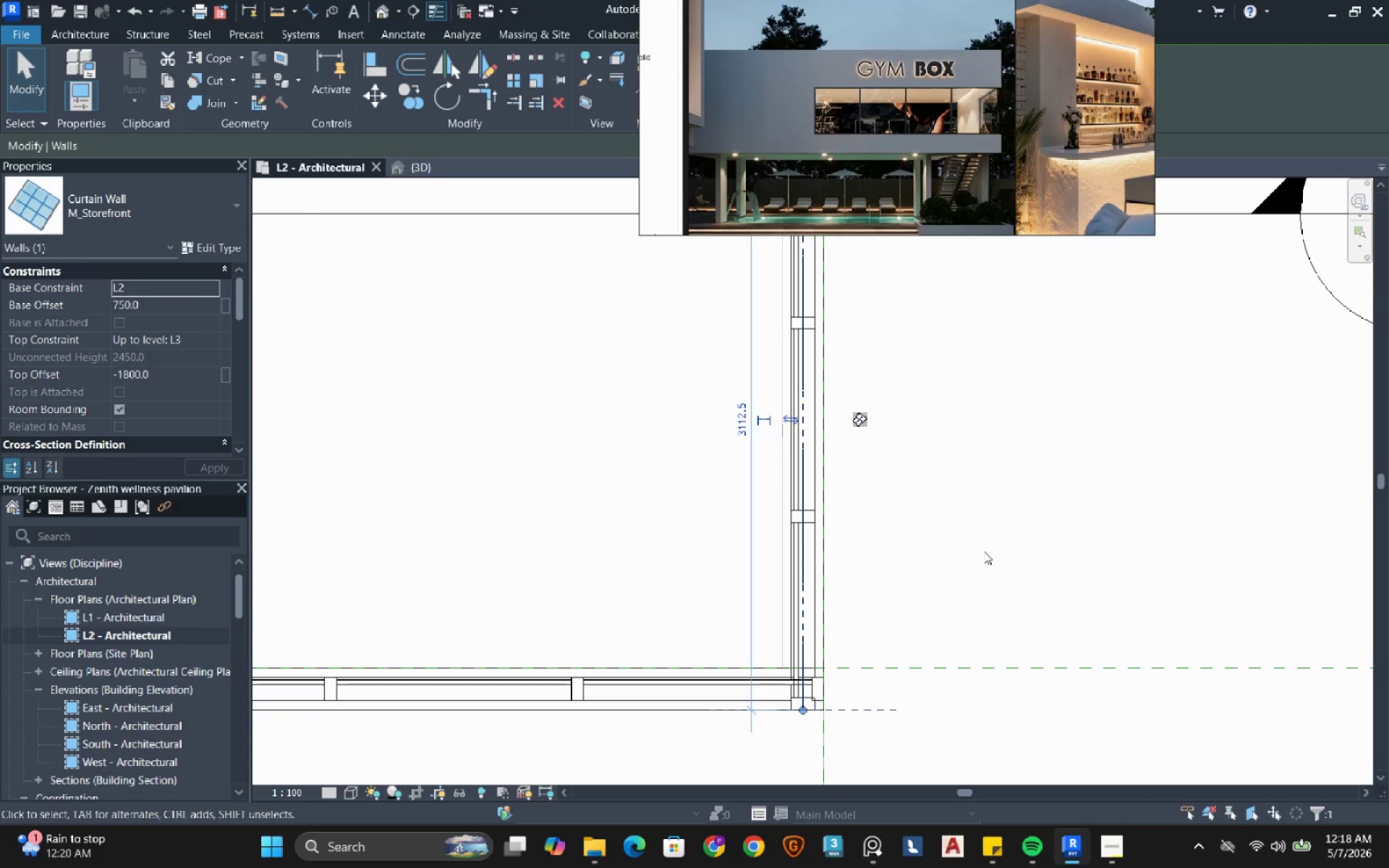 
left_click([989, 548])
 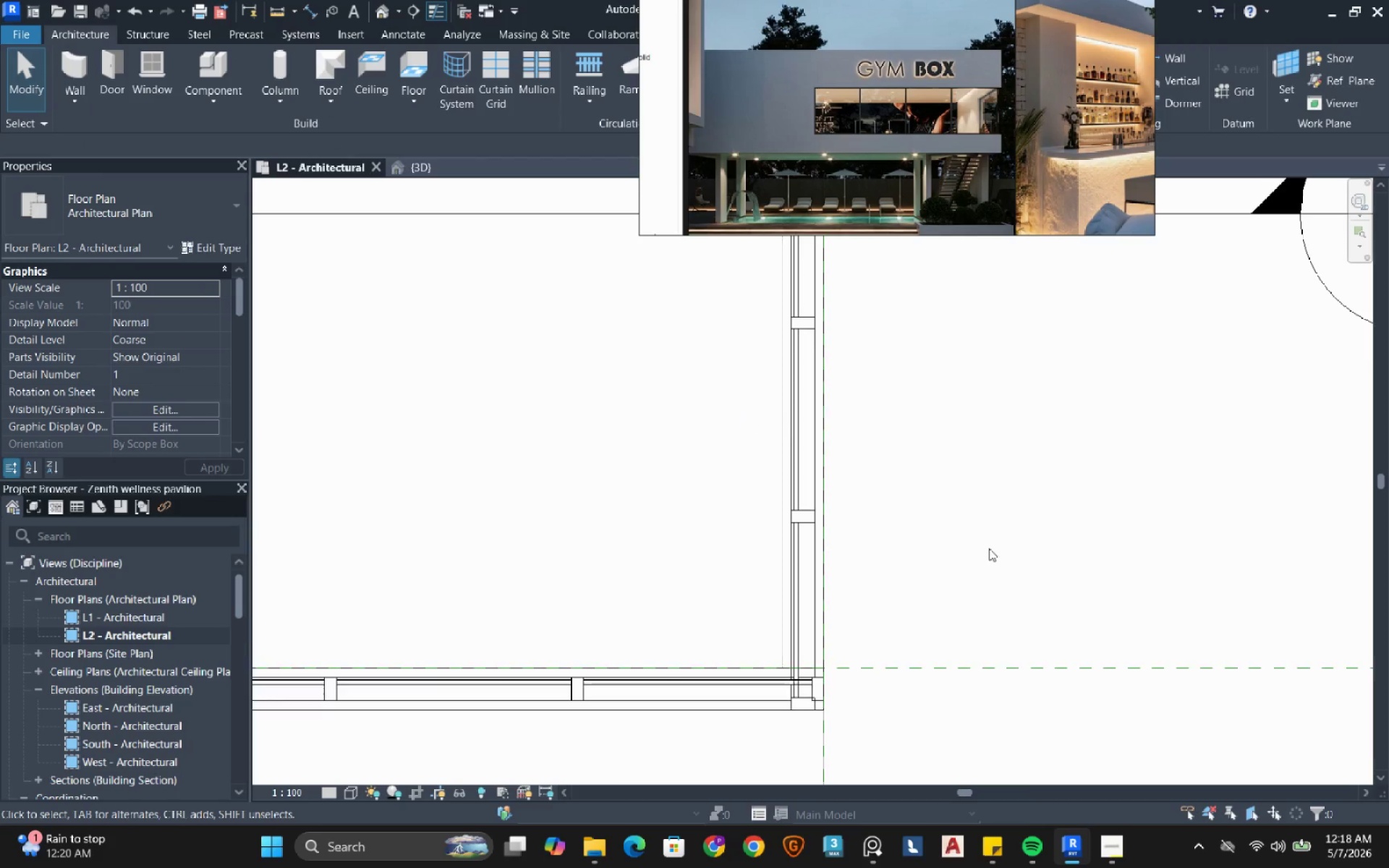 
scroll: coordinate [1002, 560], scroll_direction: down, amount: 11.0
 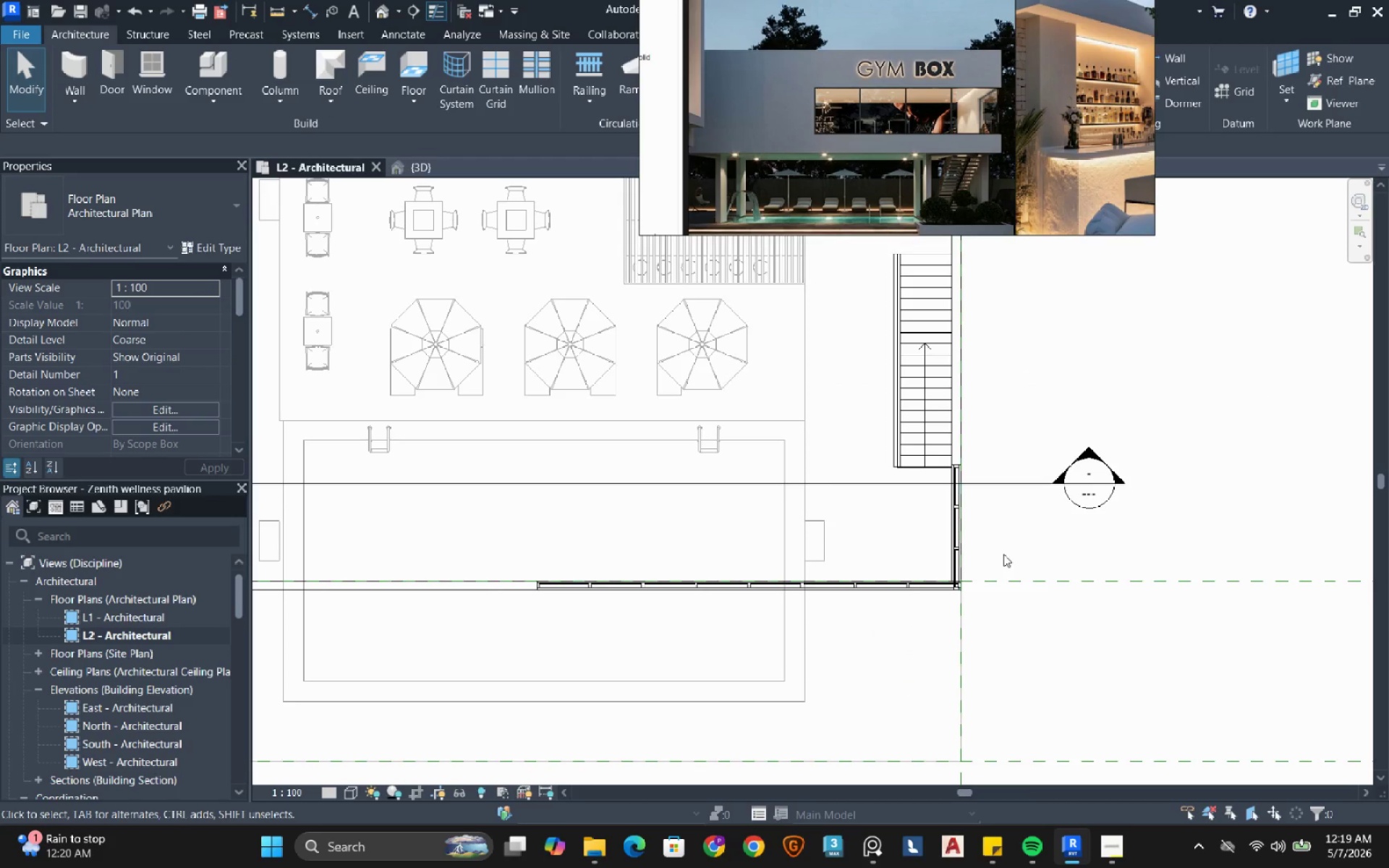 
wait(7.16)
 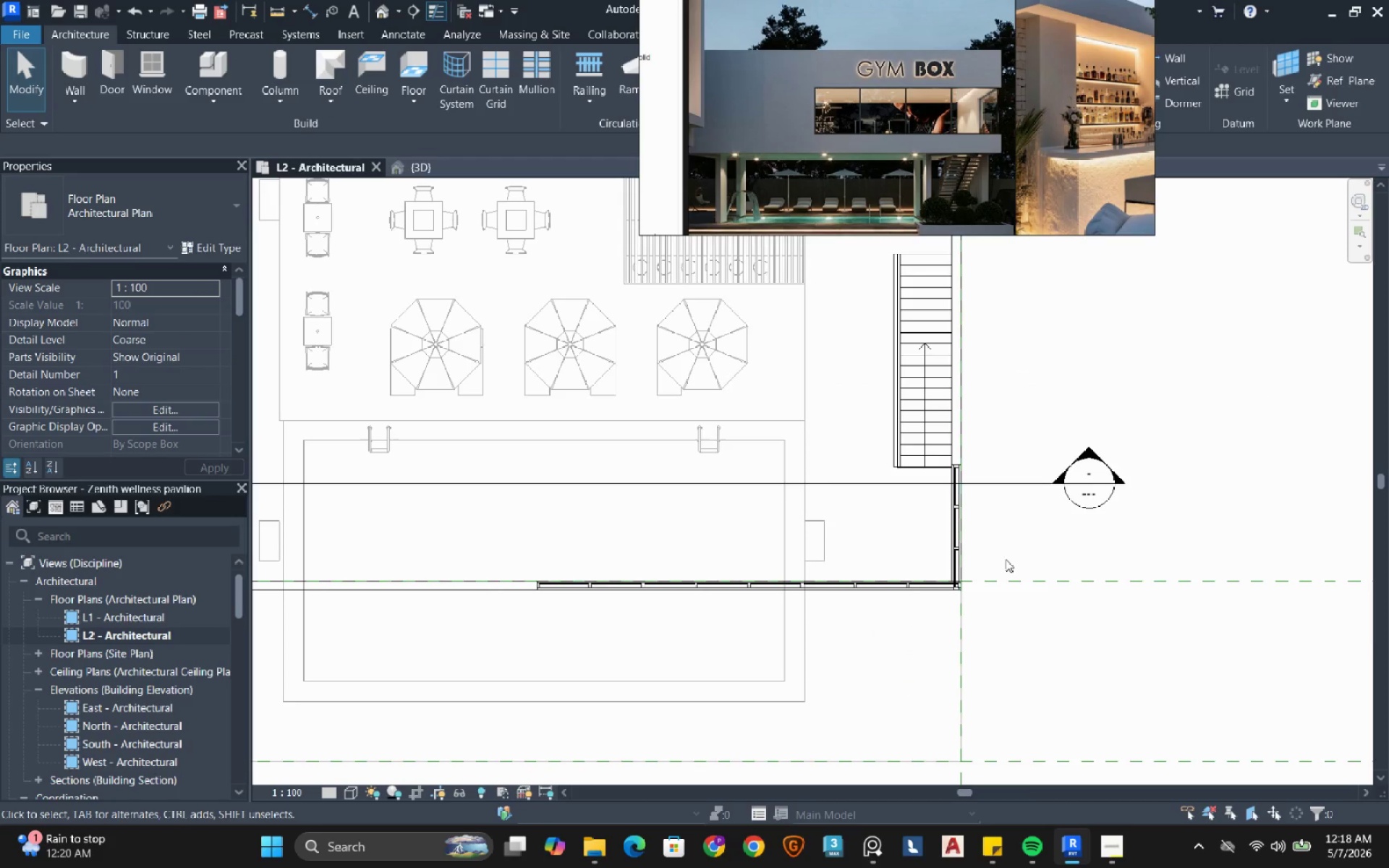 
scroll: coordinate [79, 399], scroll_direction: down, amount: 9.0
 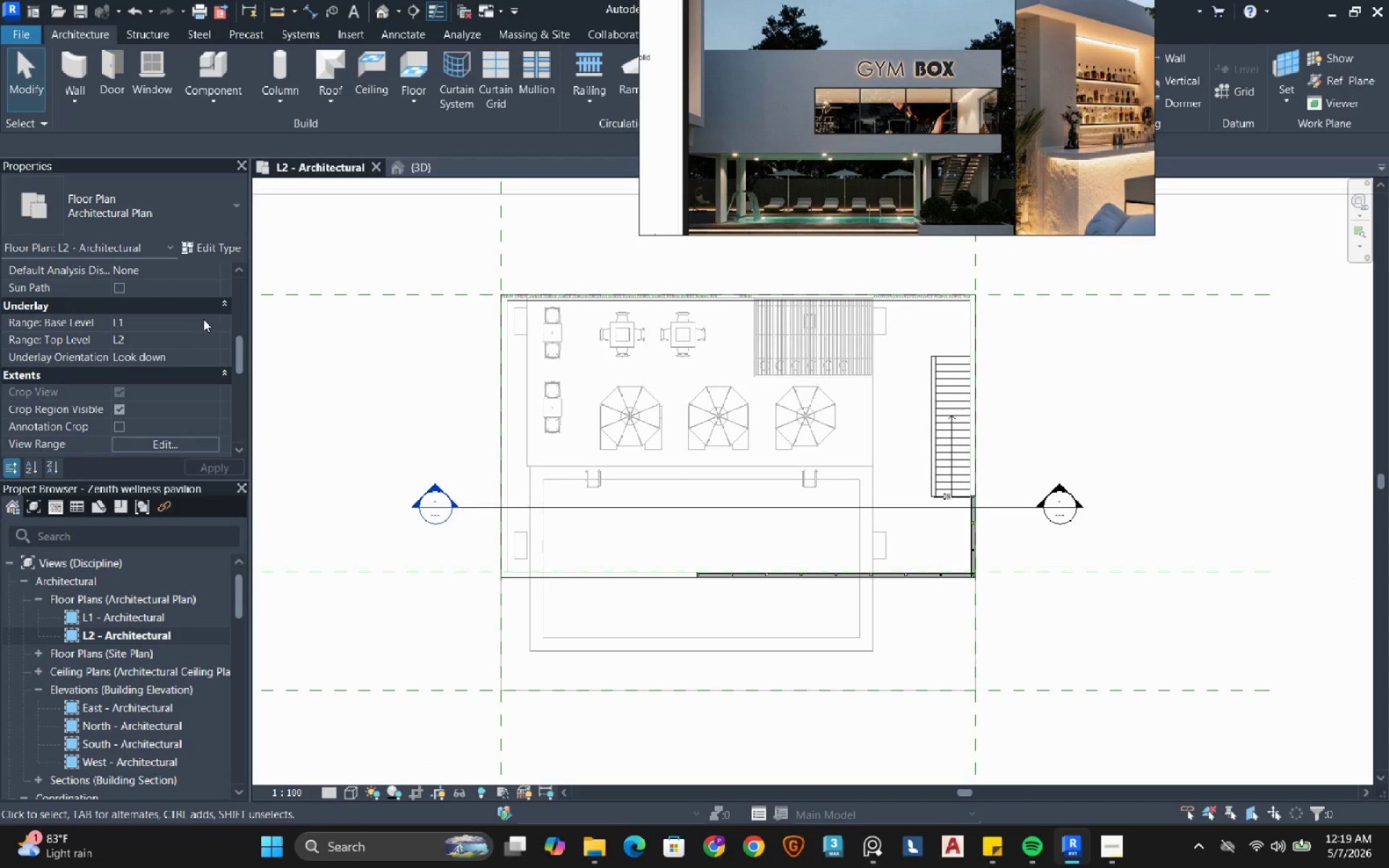 
left_click([207, 317])
 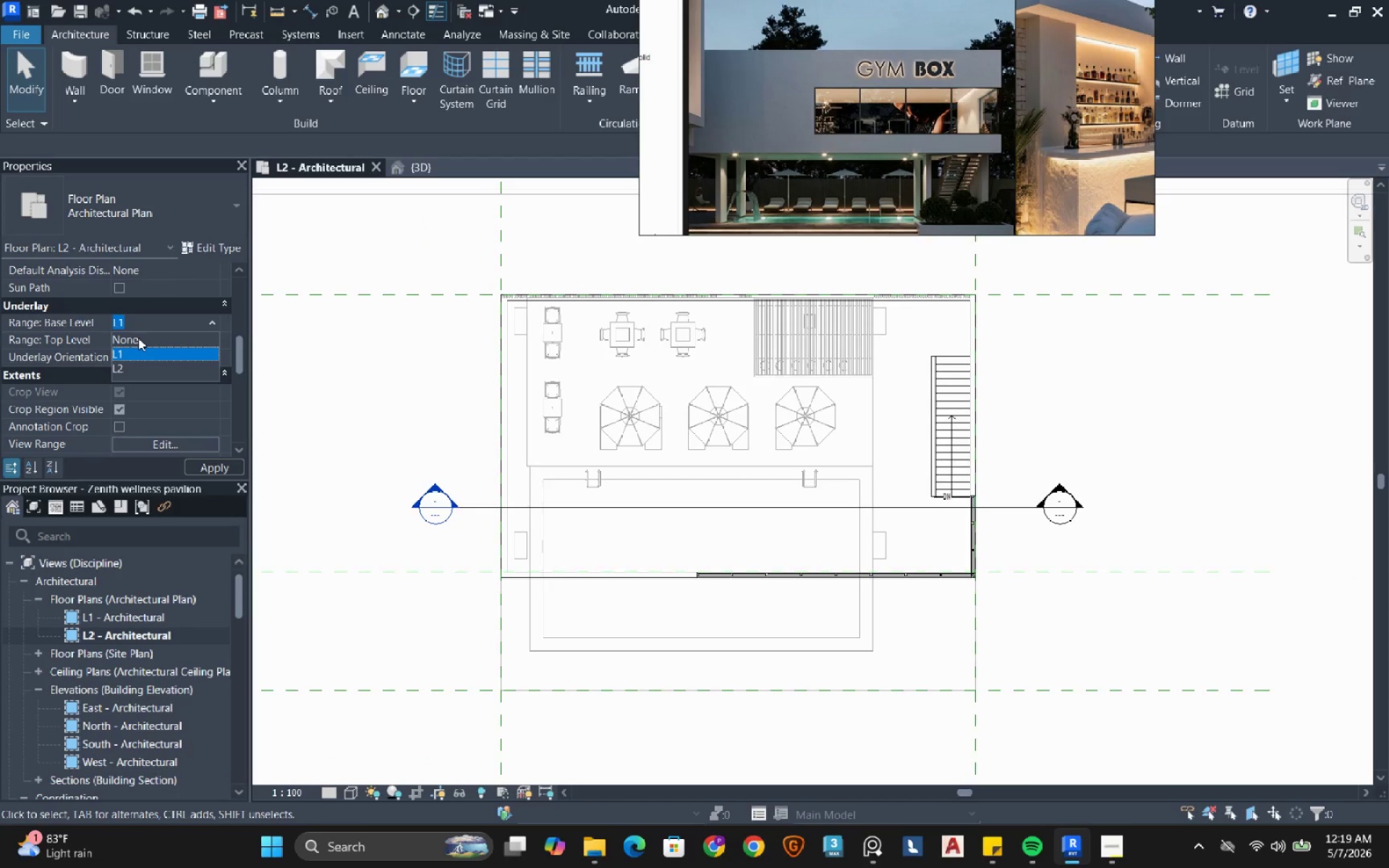 
left_click([138, 338])
 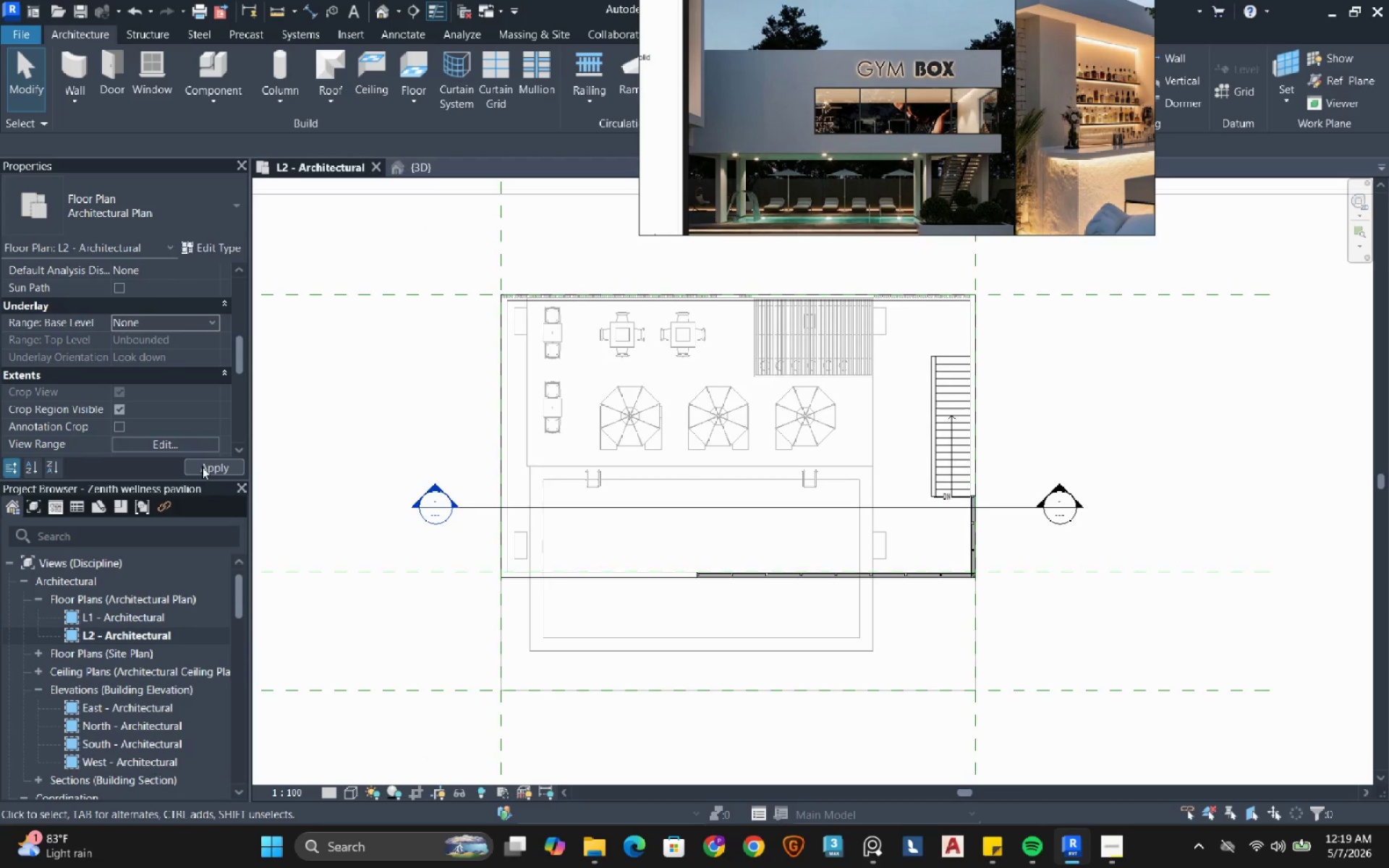 
left_click([202, 467])
 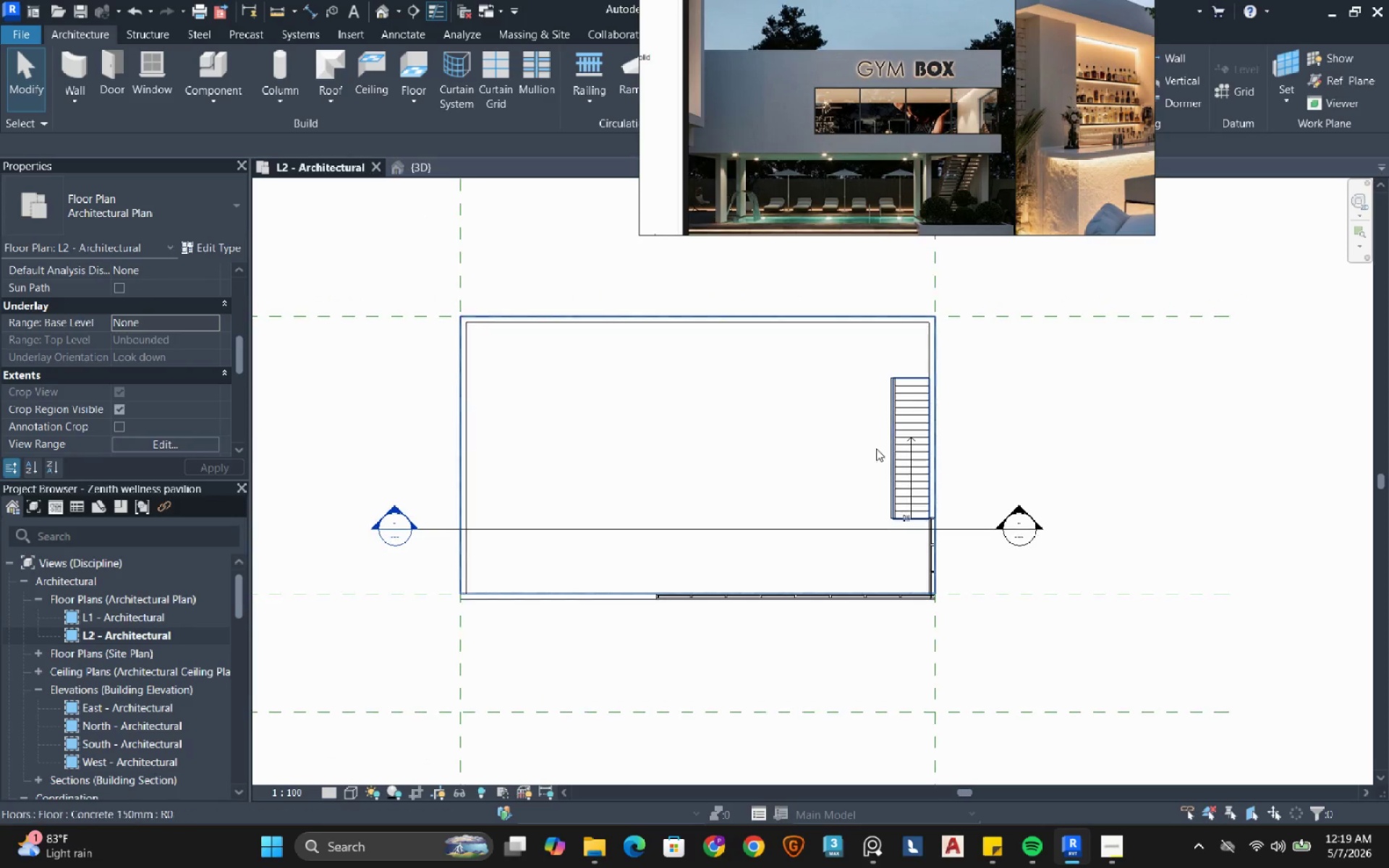 
left_click([1033, 435])
 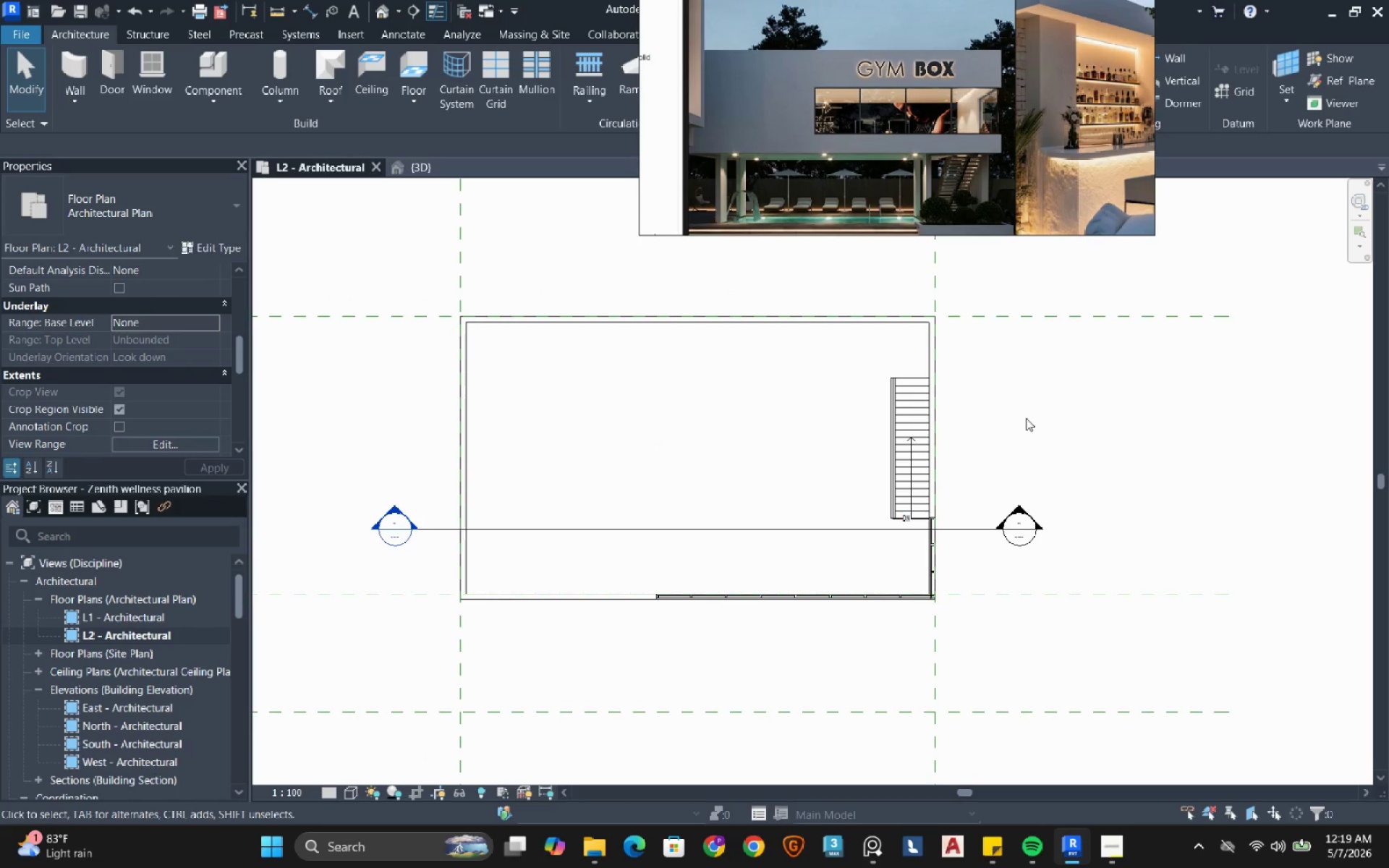 
mouse_move([736, 437])
 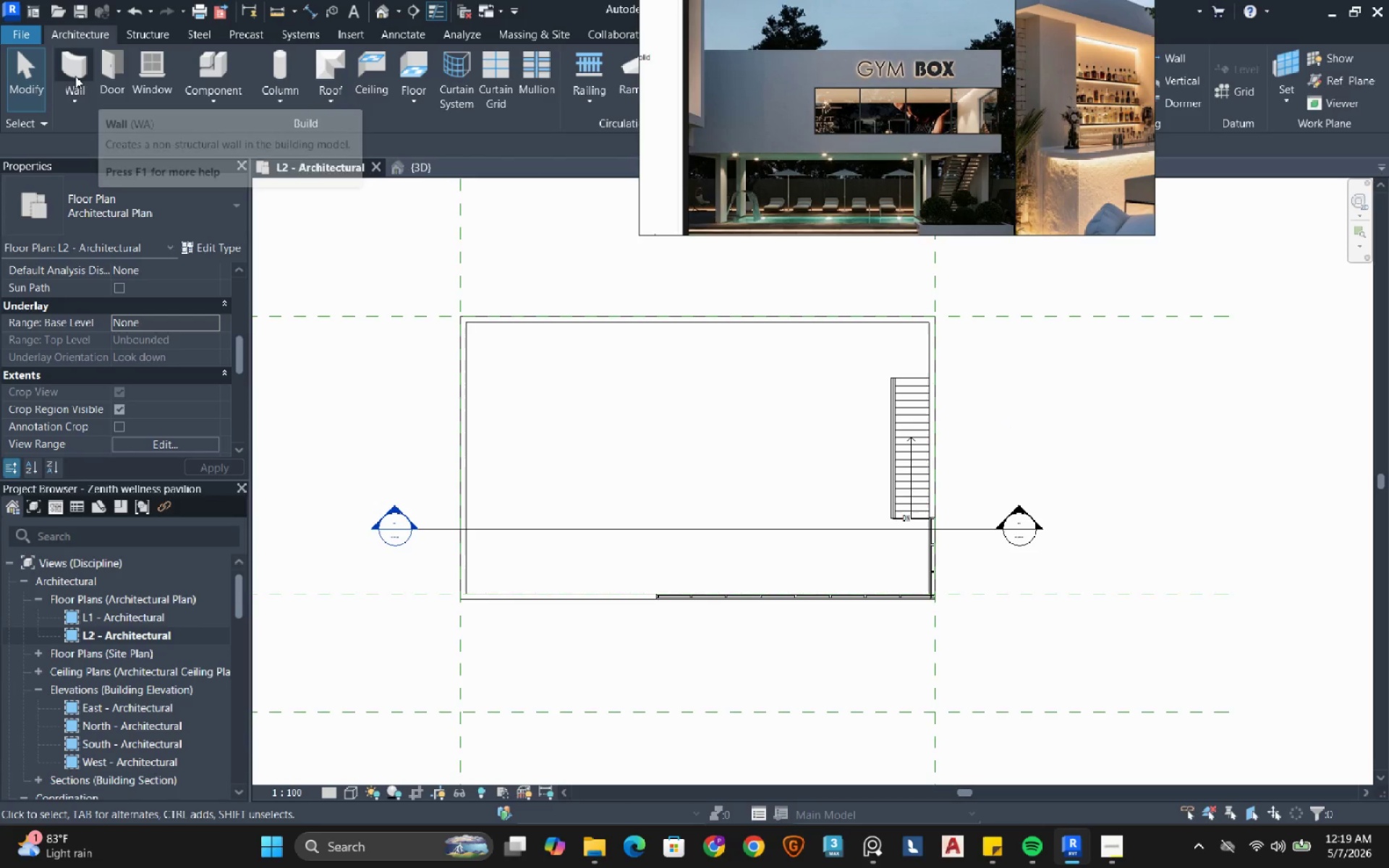 
left_click([73, 69])
 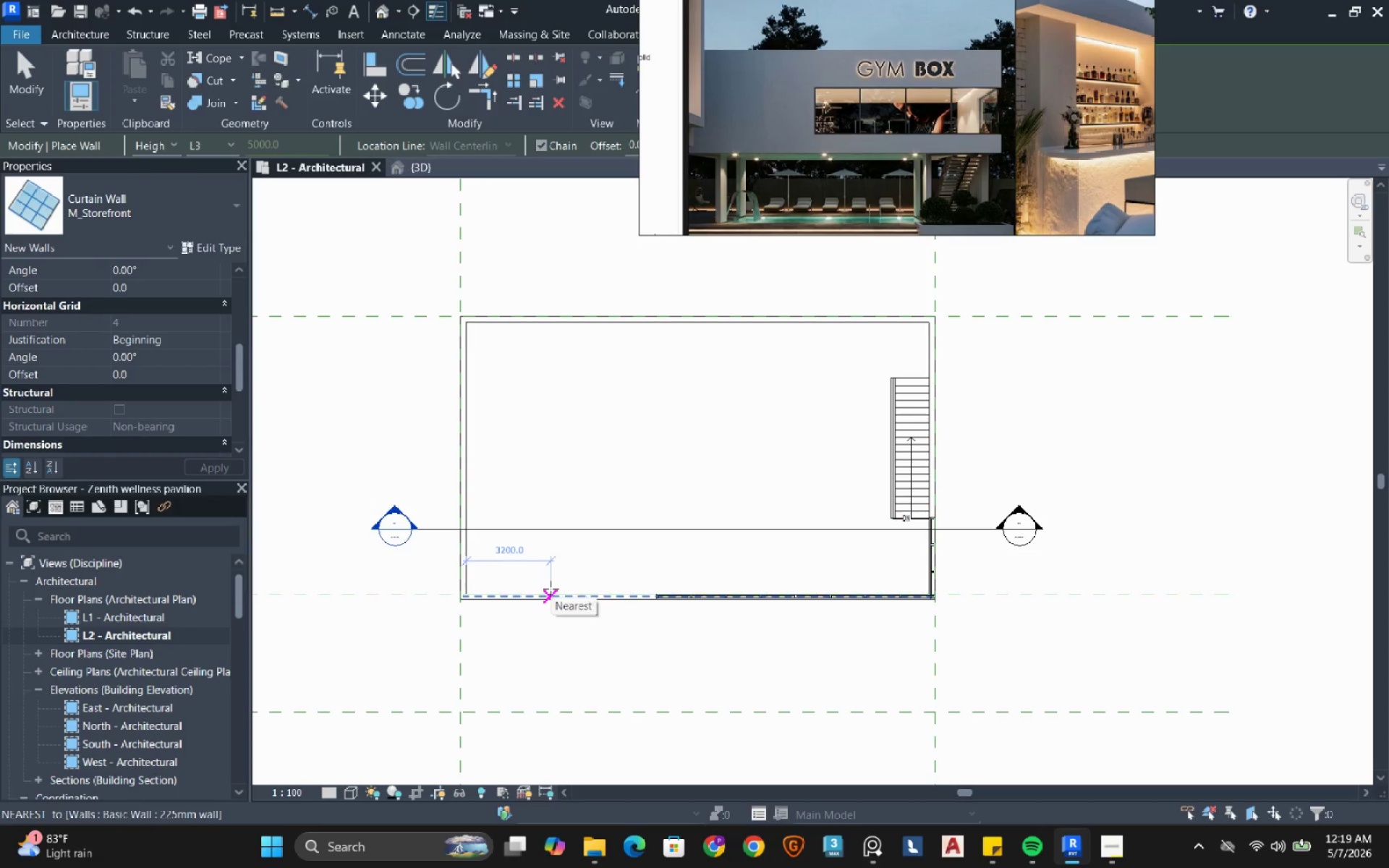 
left_click([551, 589])
 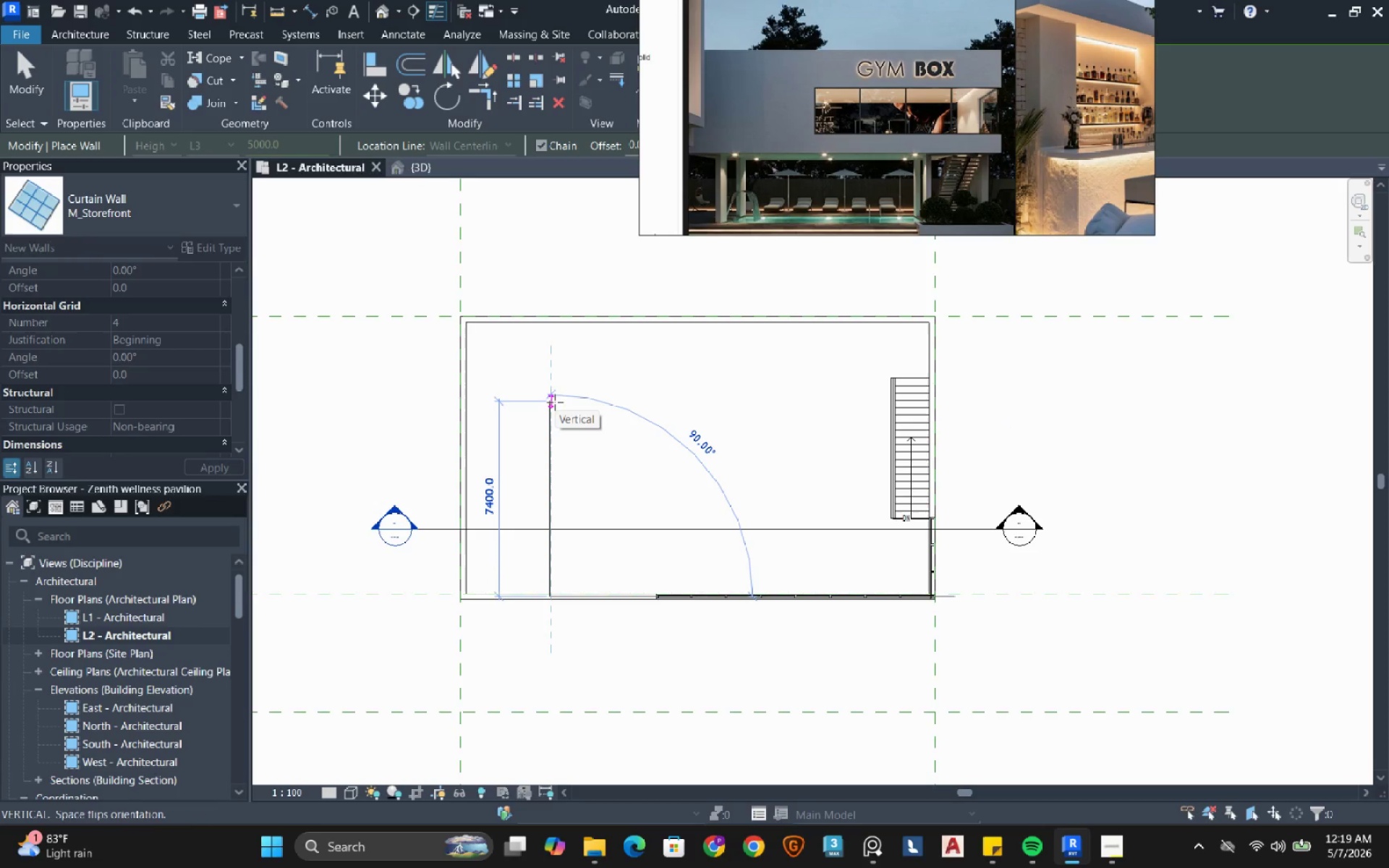 
key(Escape)
 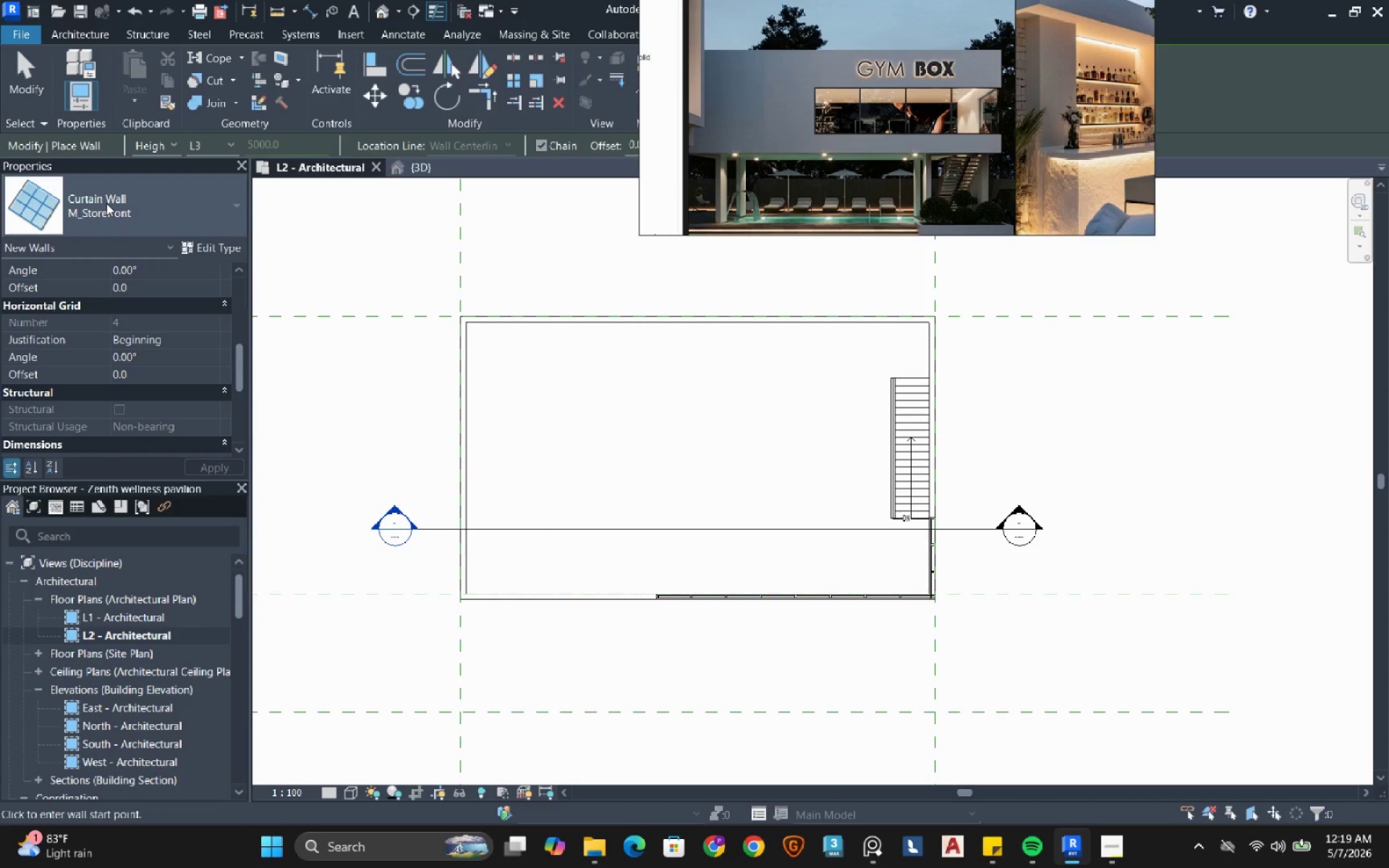 
left_click([106, 203])
 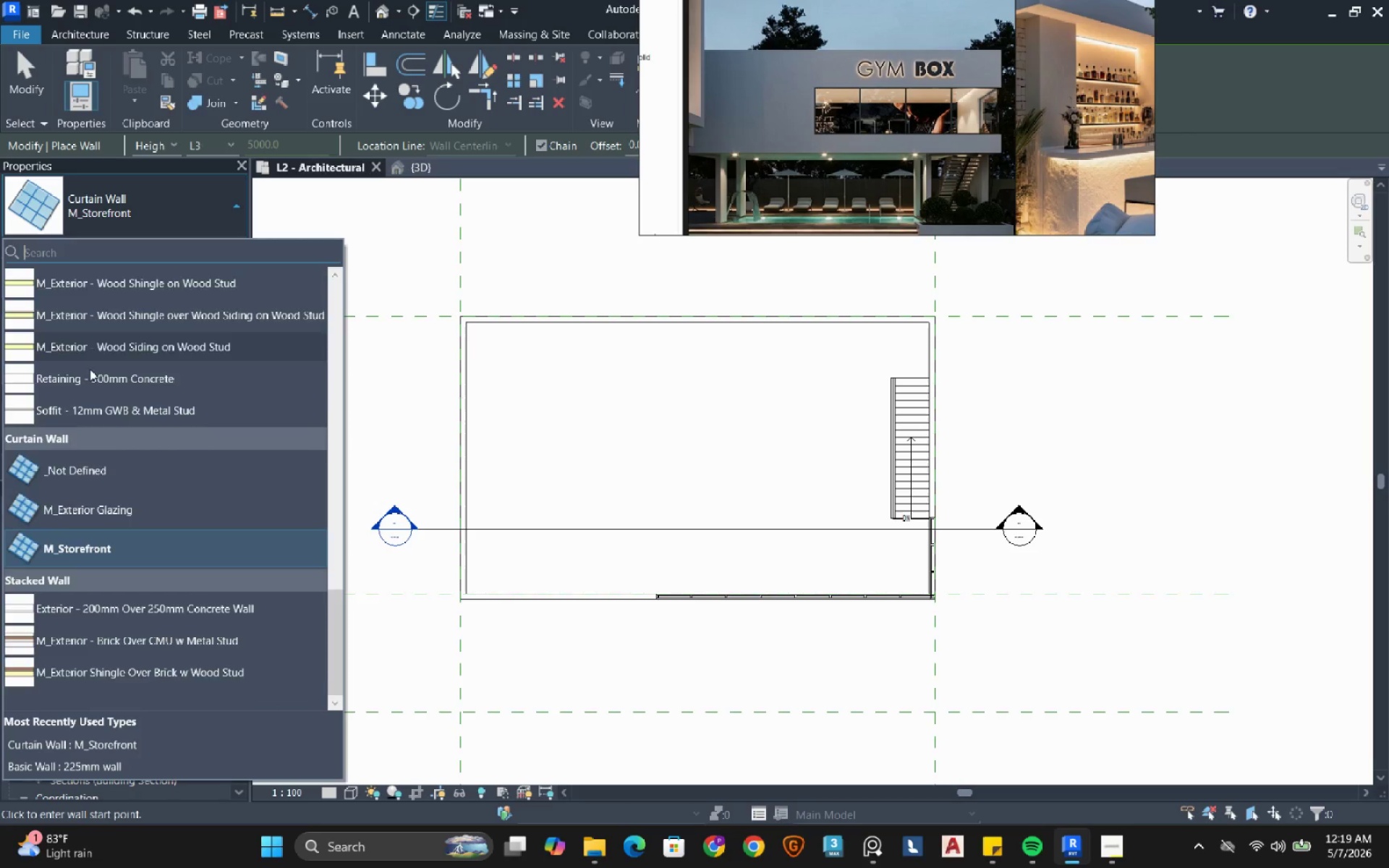 
scroll: coordinate [88, 374], scroll_direction: up, amount: 12.0
 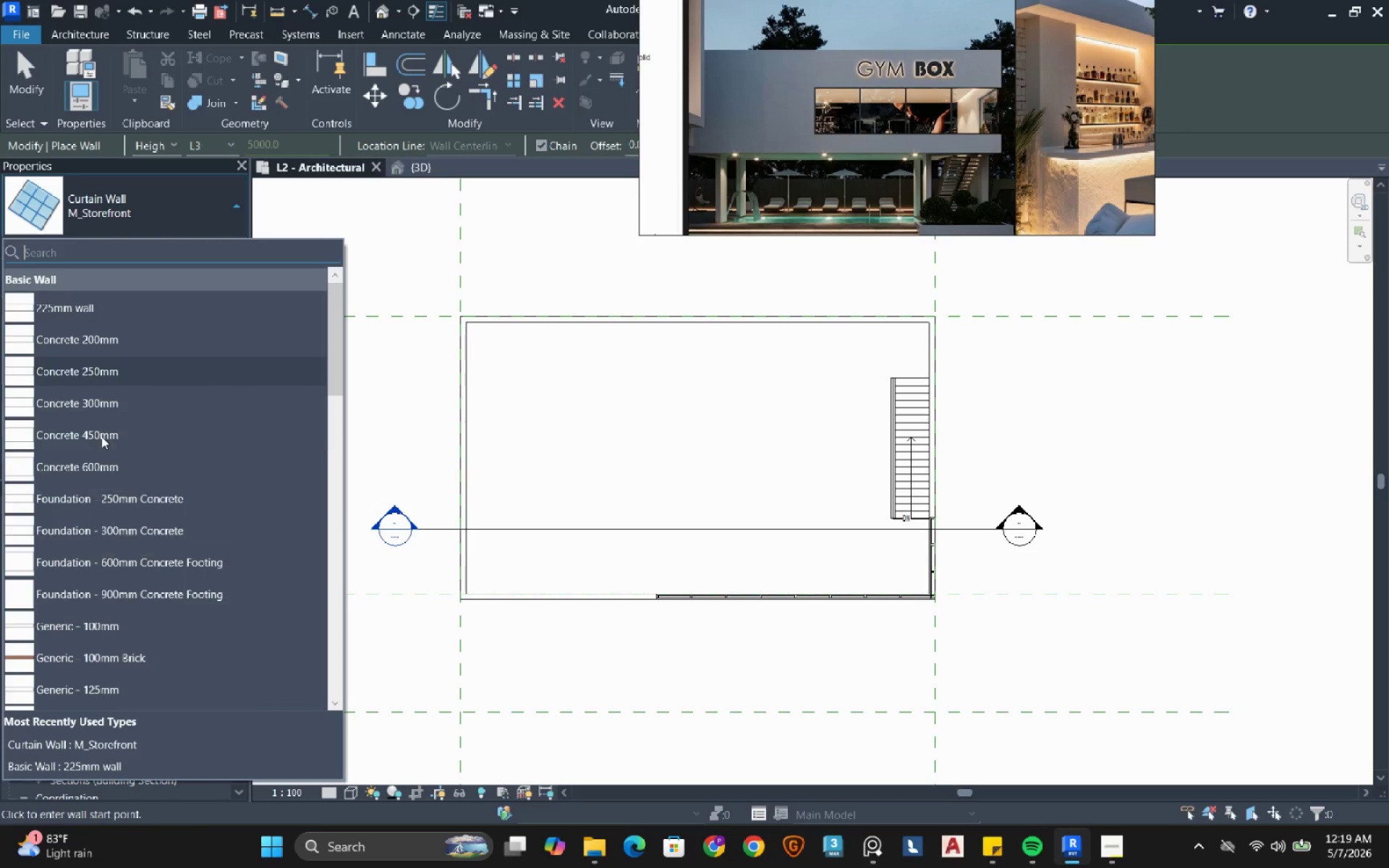 
scroll: coordinate [102, 456], scroll_direction: down, amount: 1.0
 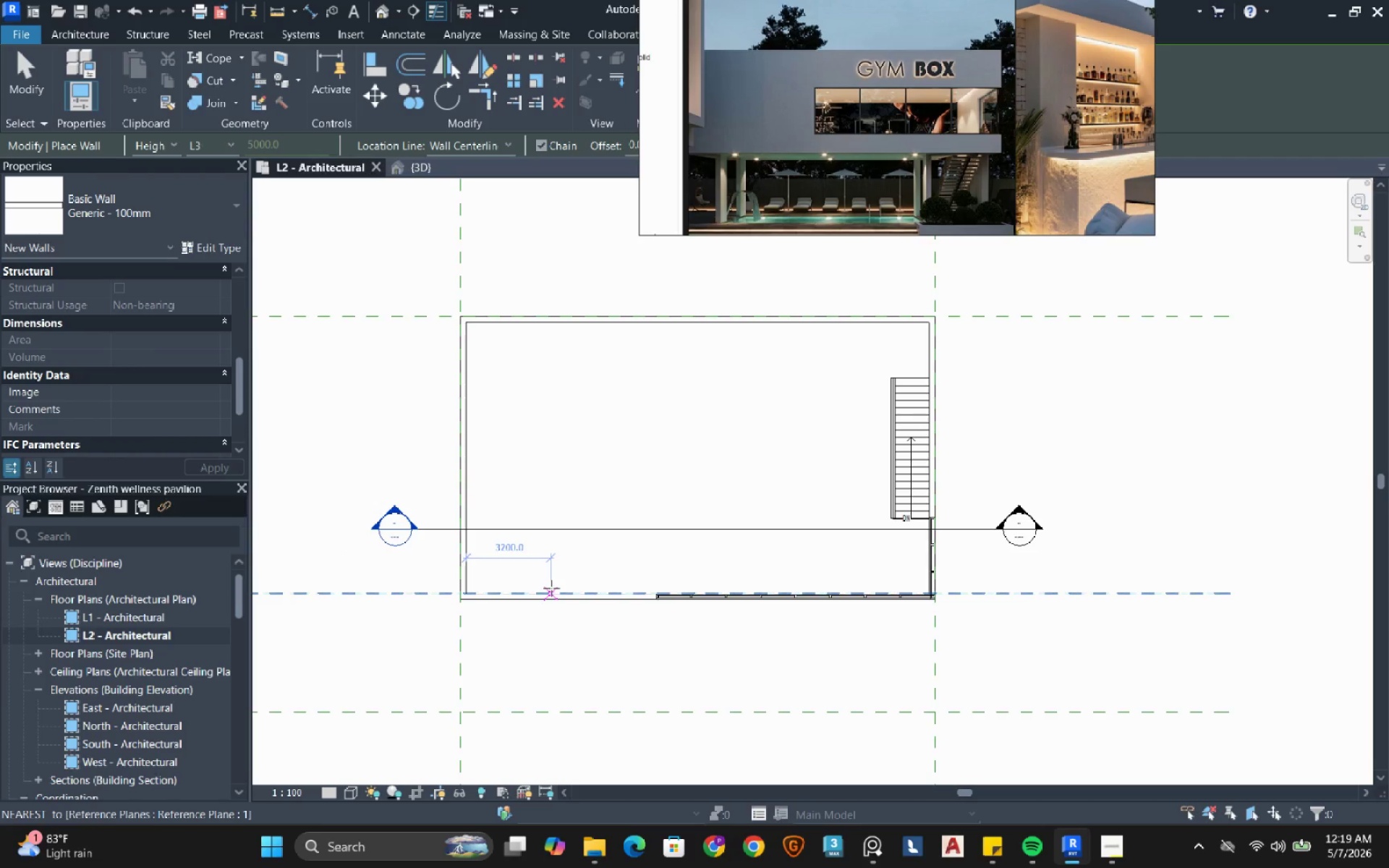 
wait(5.85)
 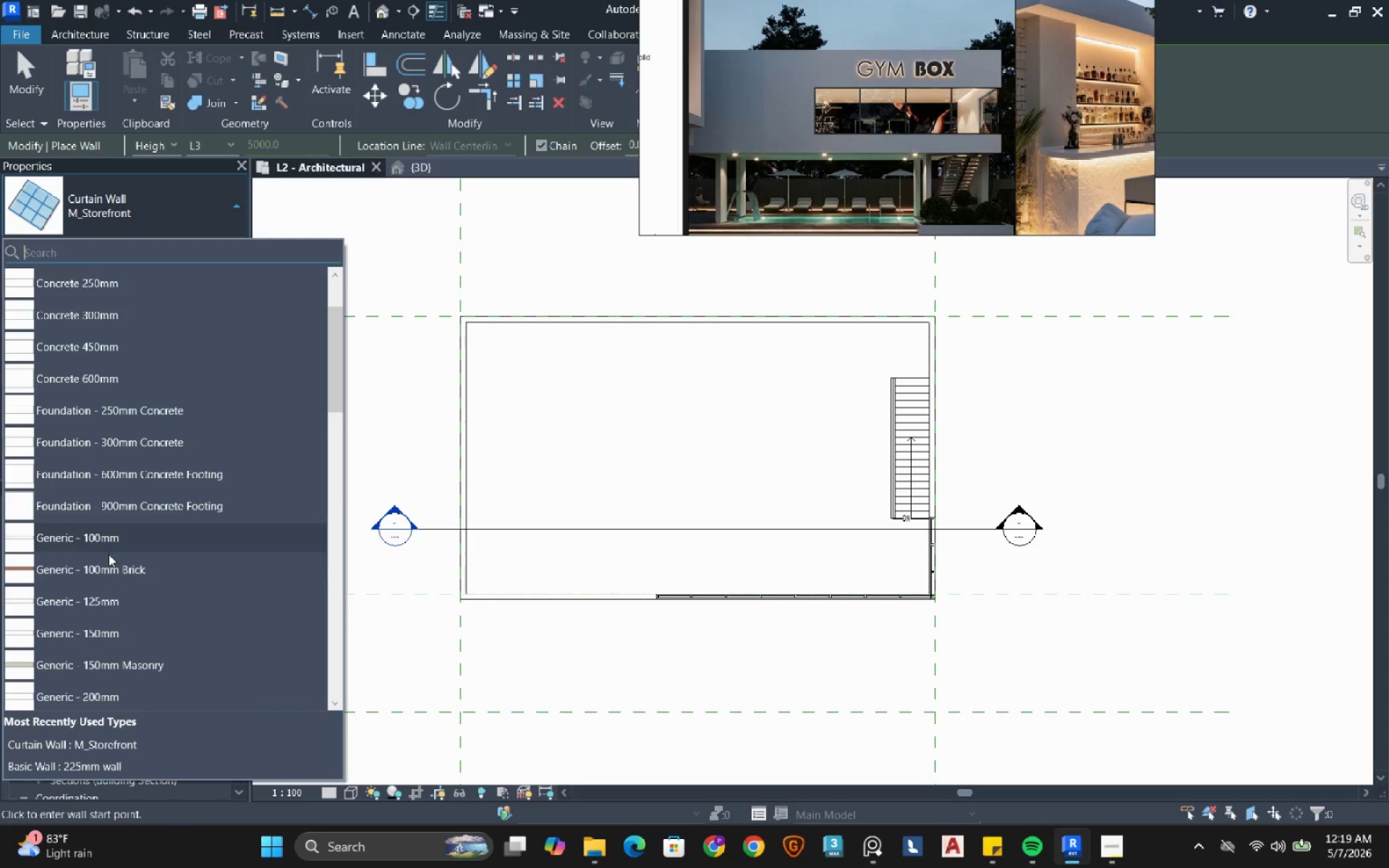 
left_click([545, 588])
 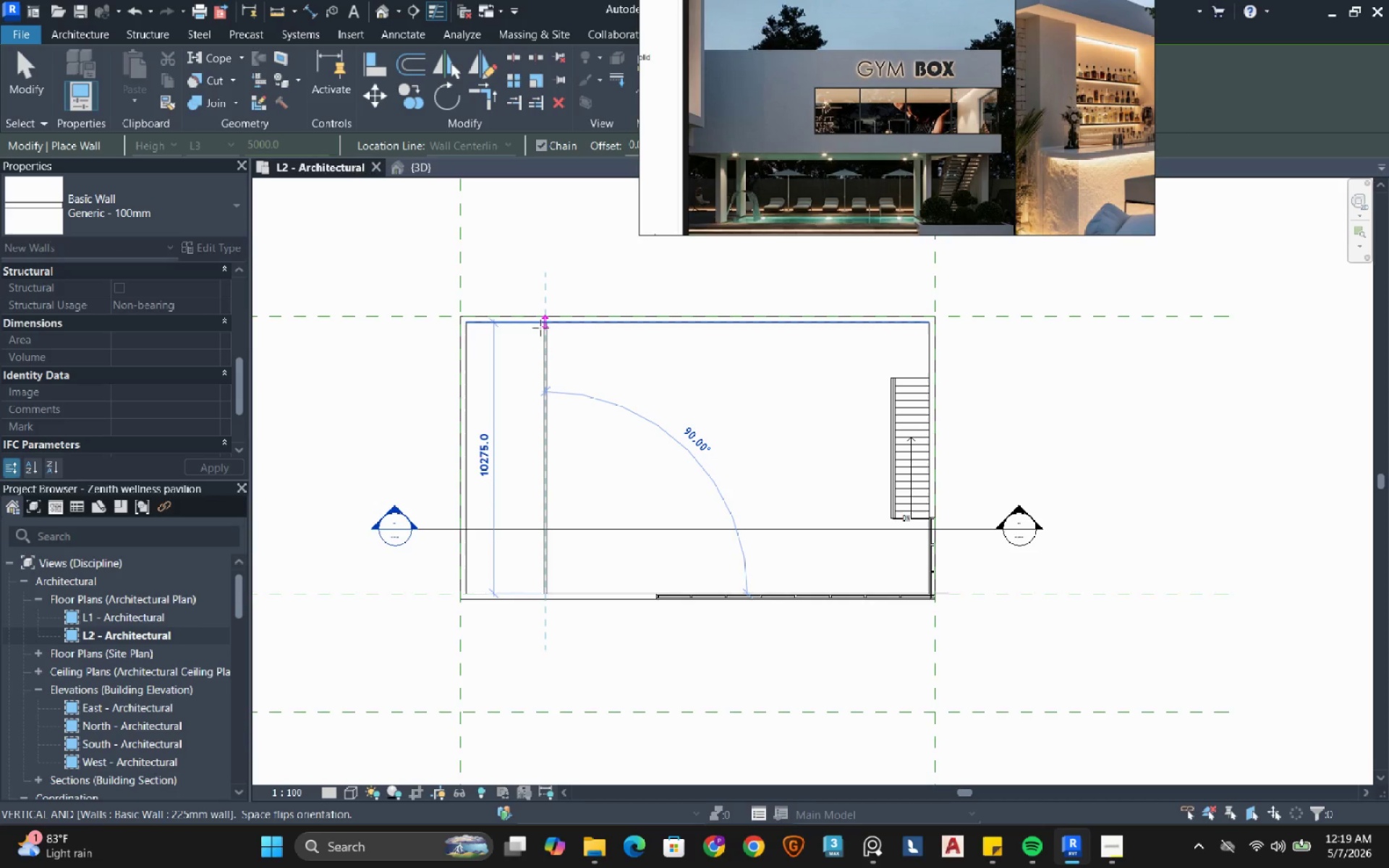 
left_click([540, 328])
 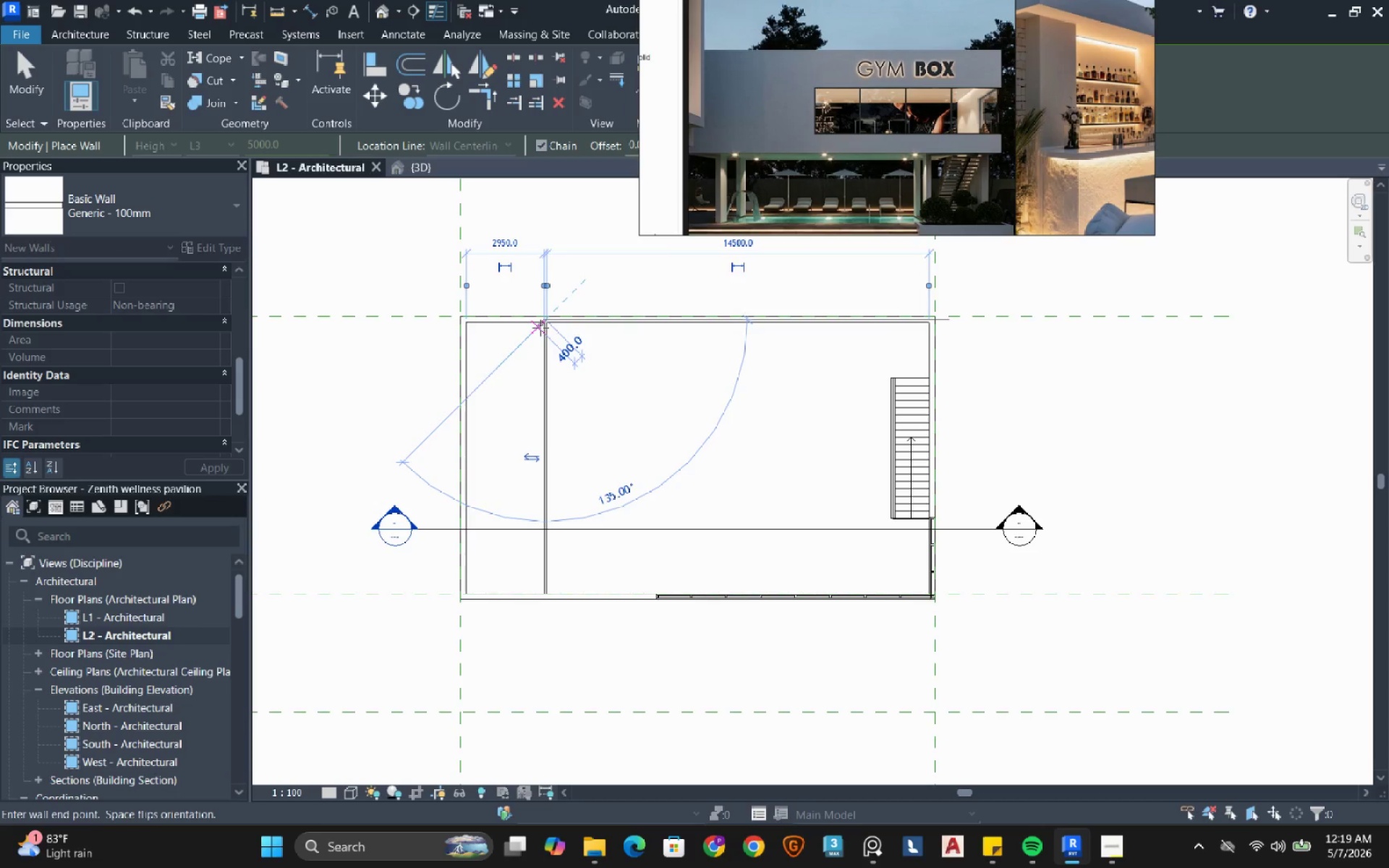 
key(Escape)
 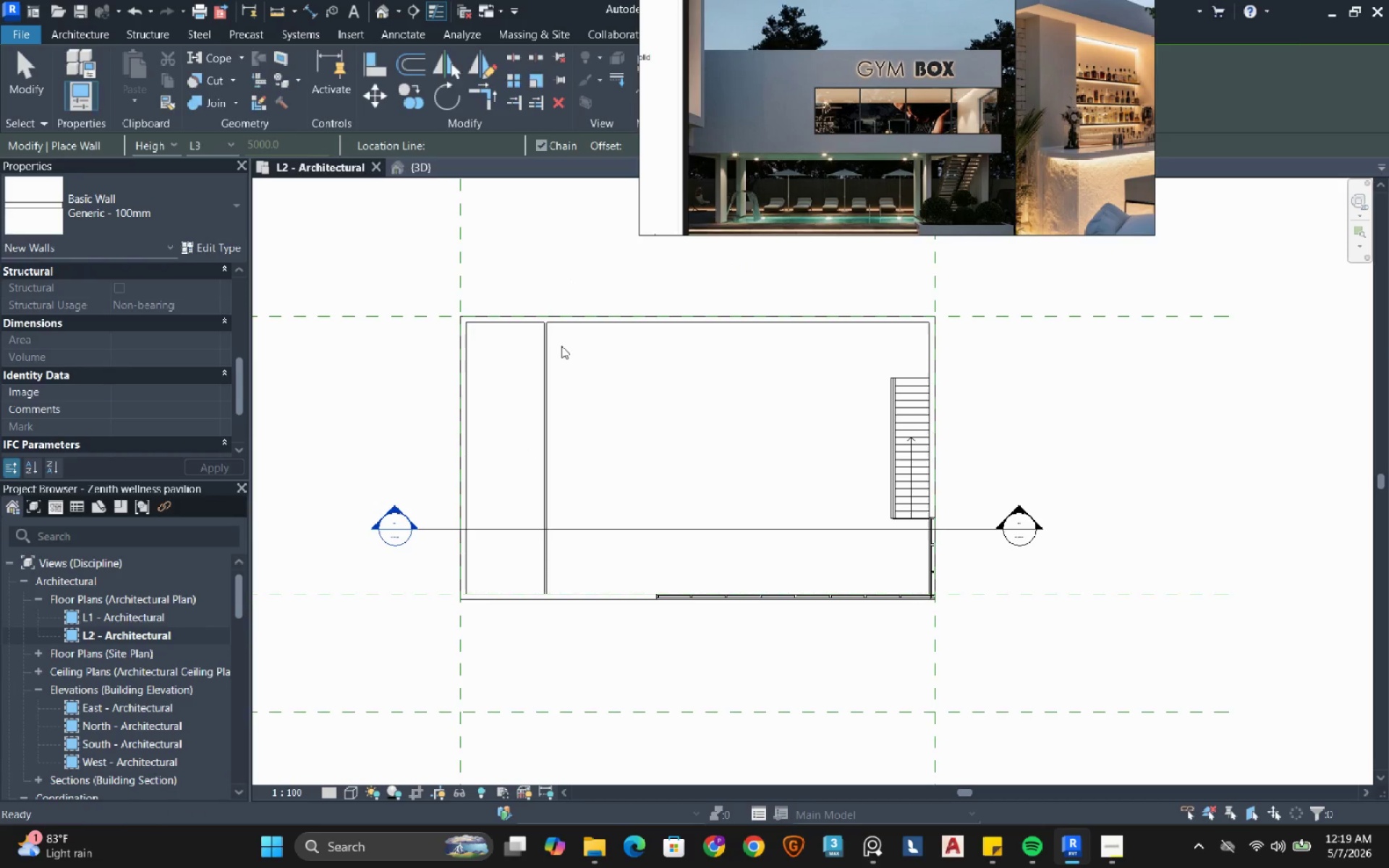 
key(Escape)
 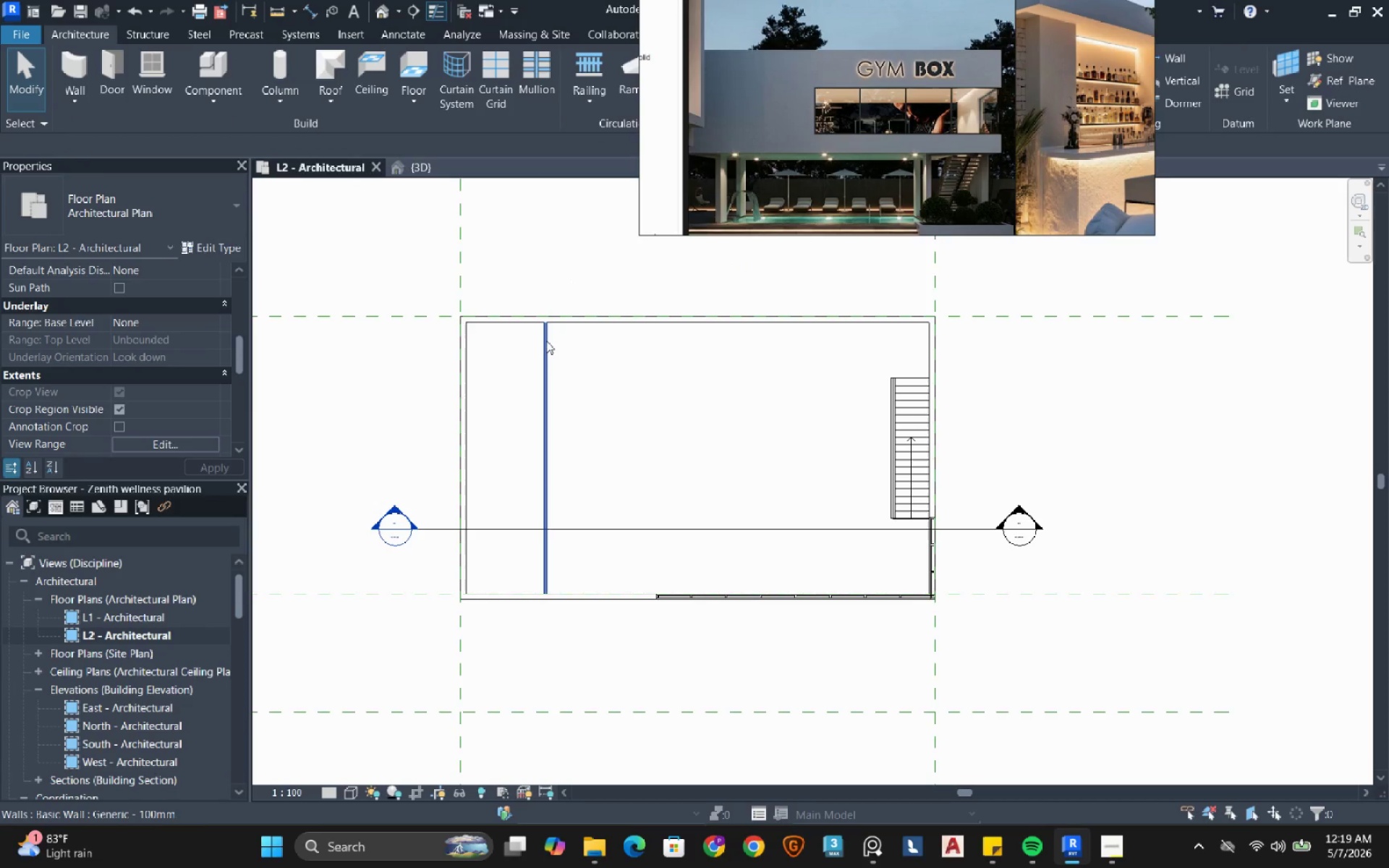 
mouse_move([548, 364])
 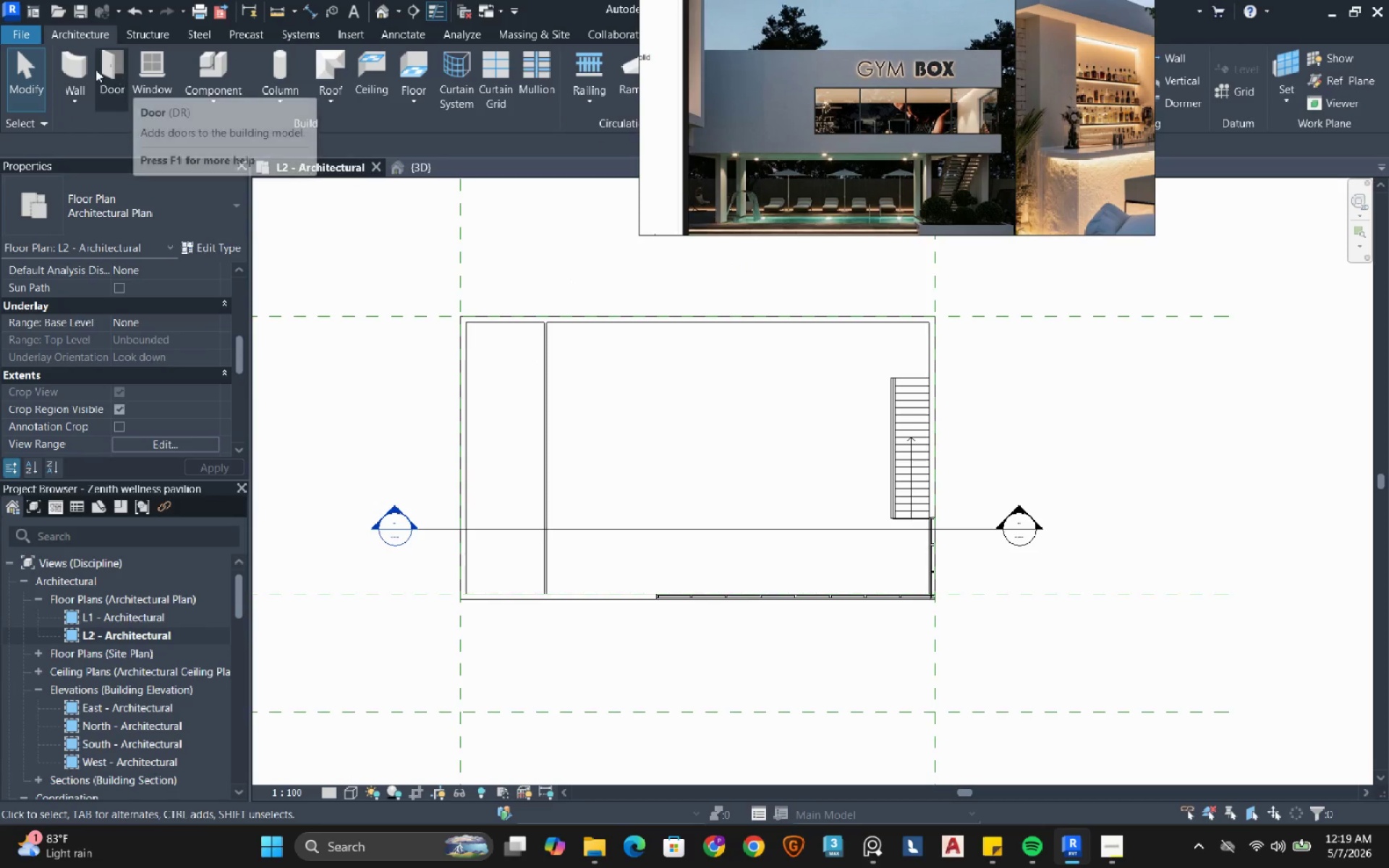 
left_click([76, 66])
 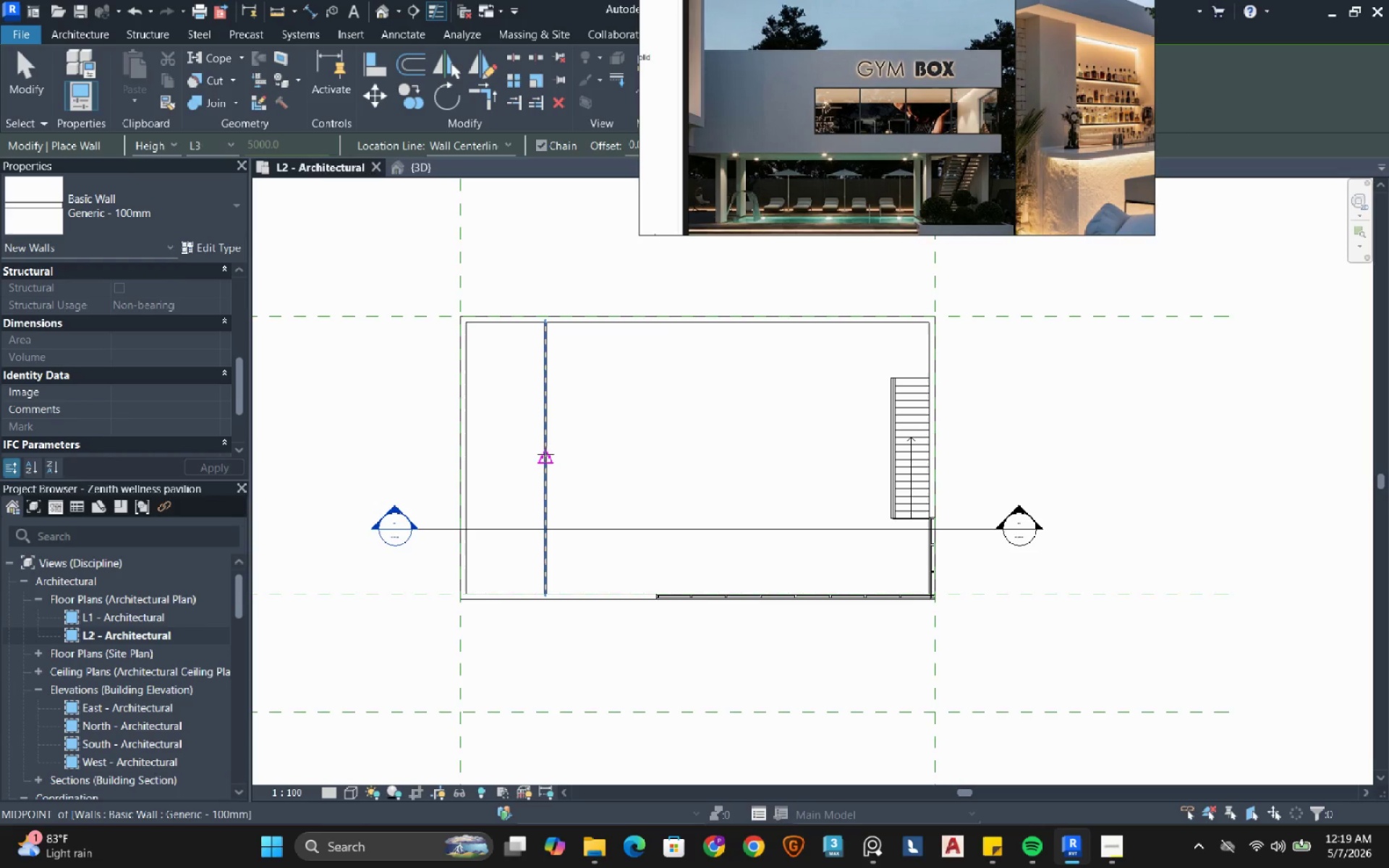 
wait(20.01)
 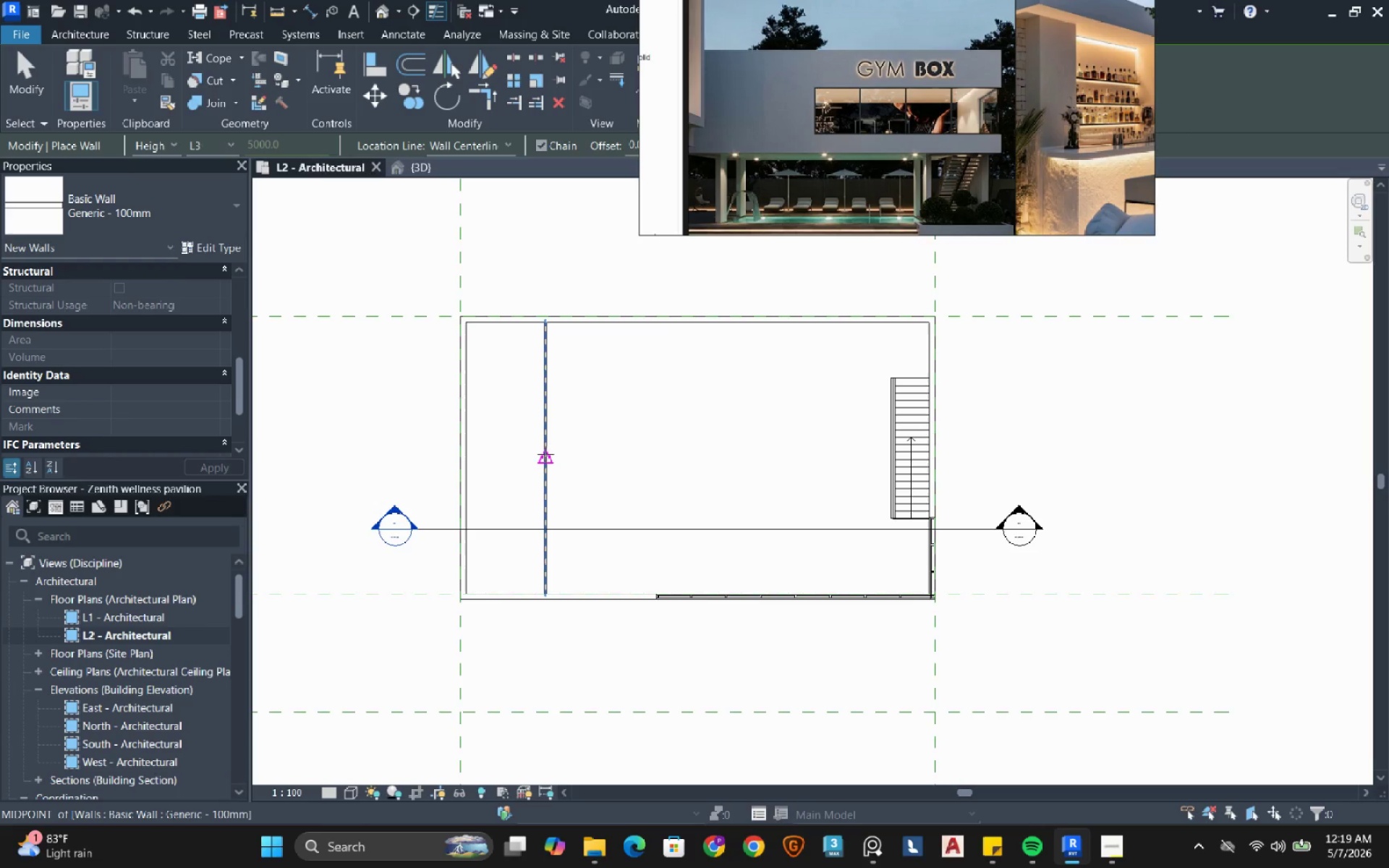 
left_click([543, 462])
 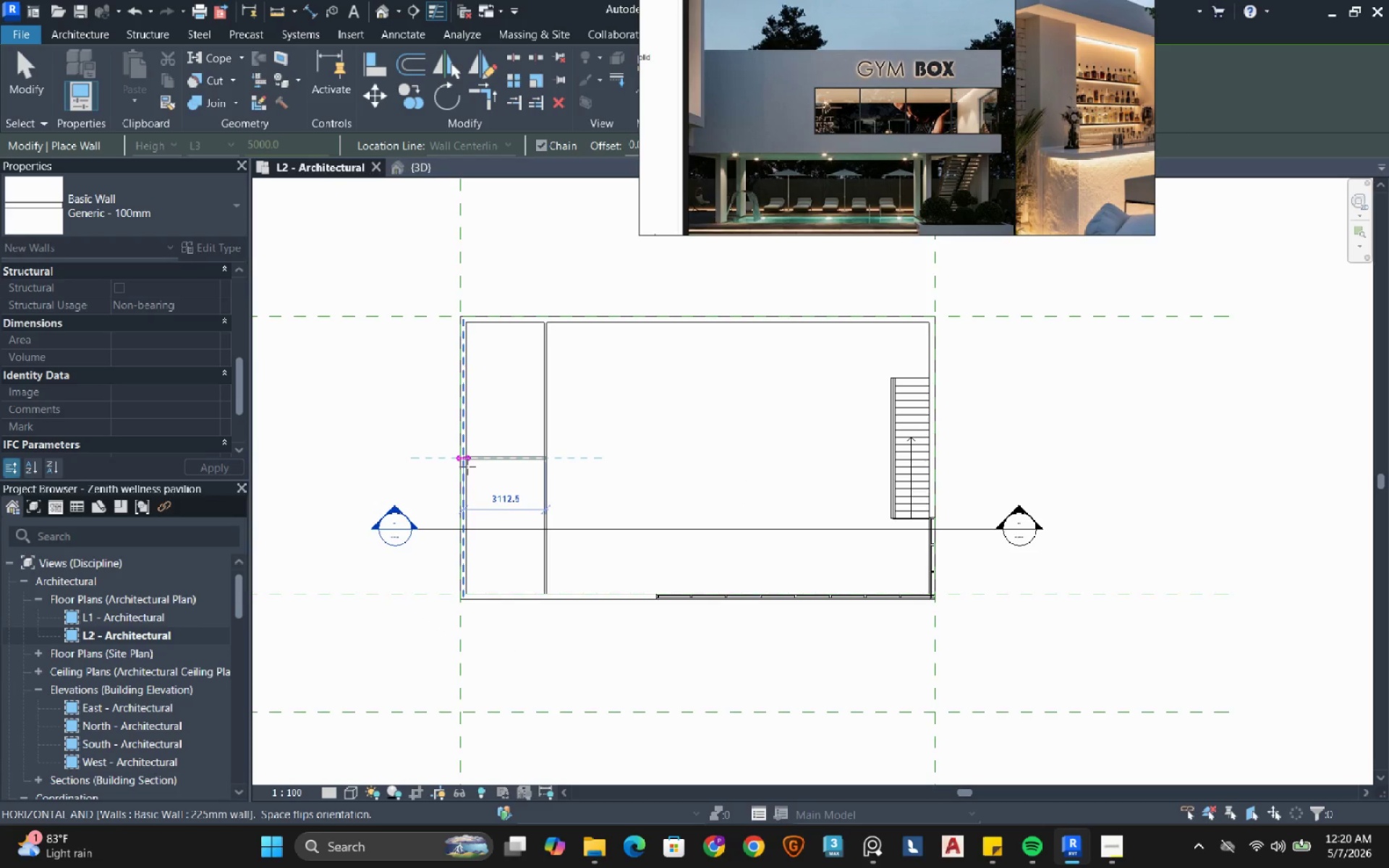 
left_click([467, 467])
 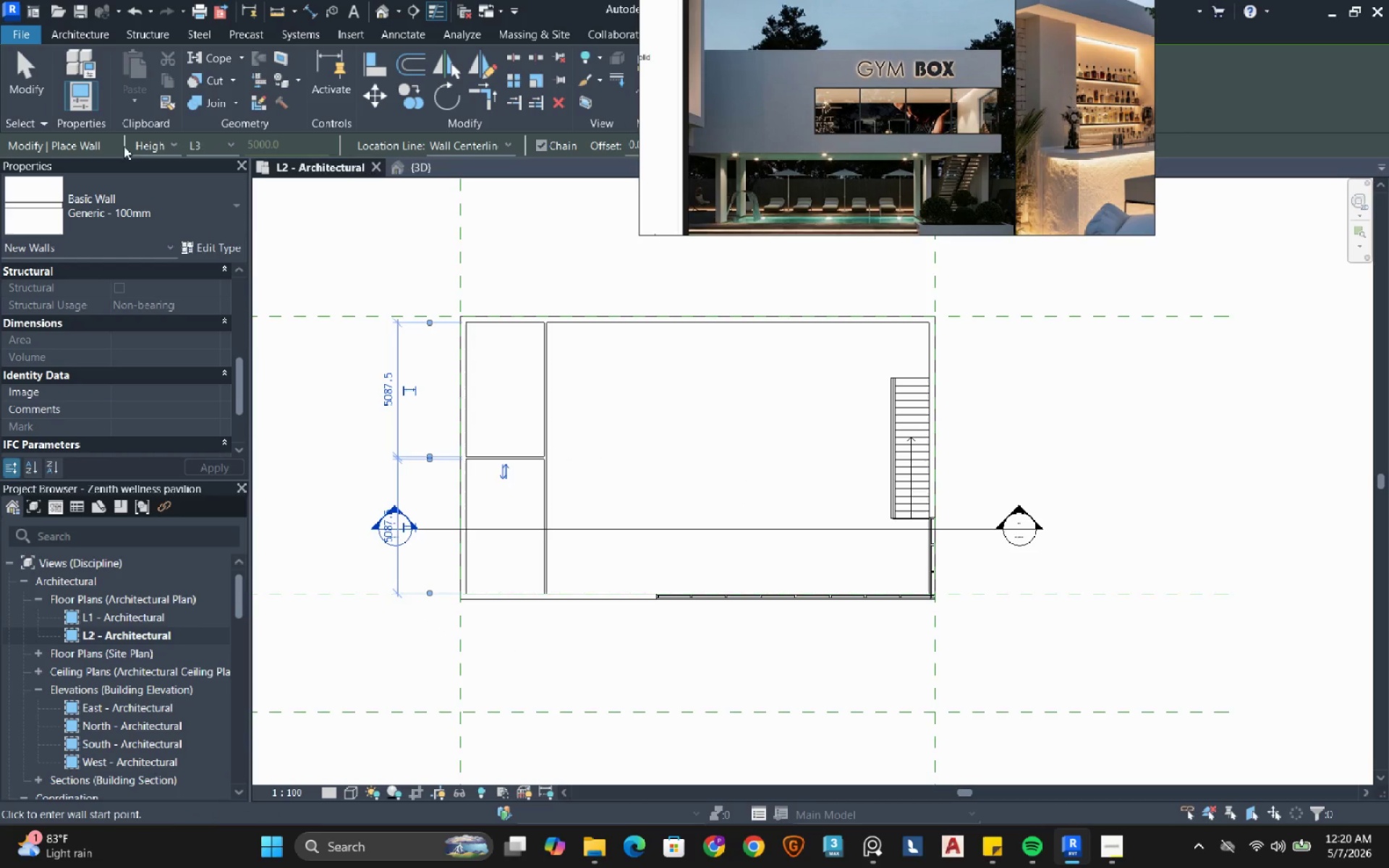 
left_click([48, 98])
 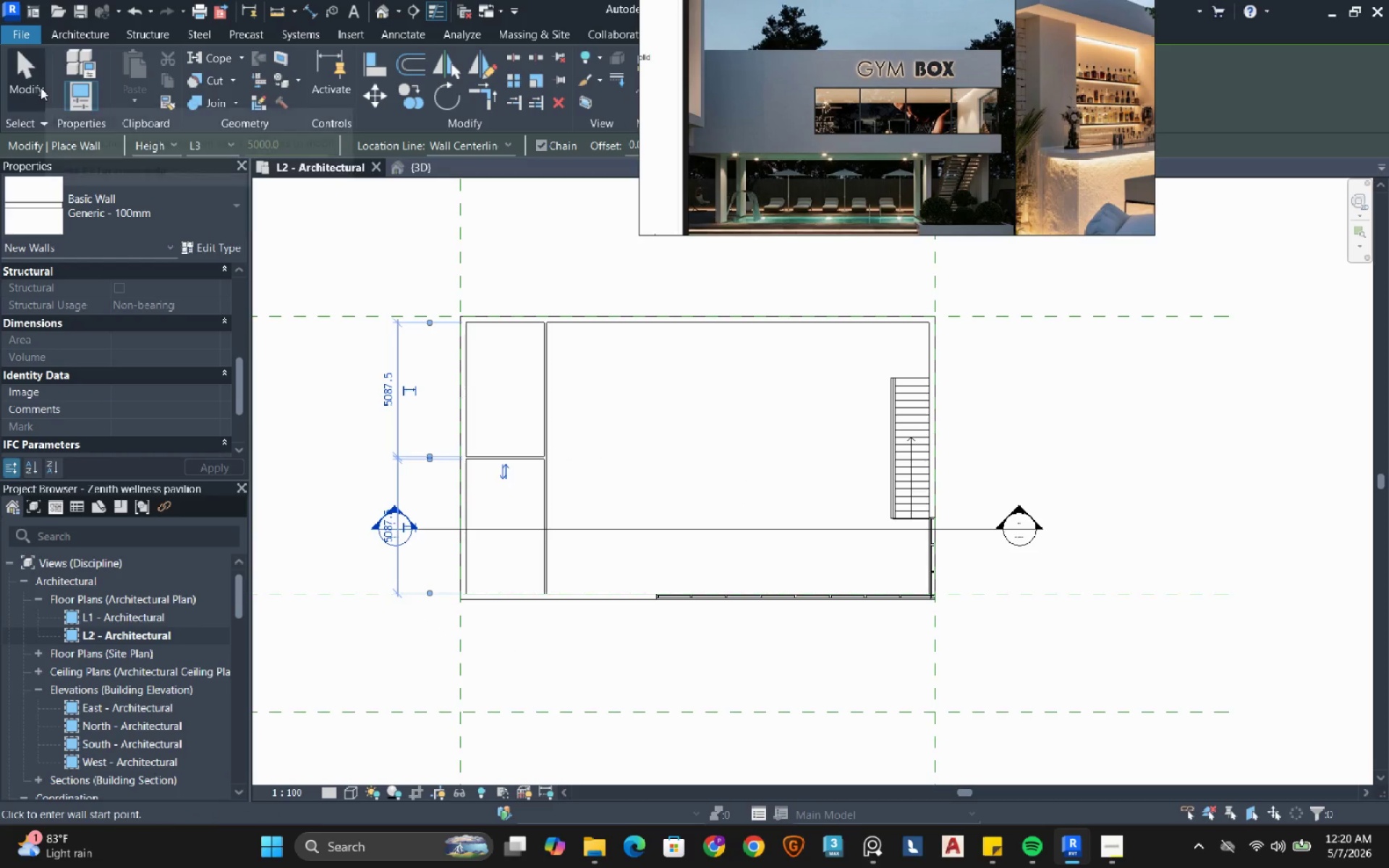 
left_click([41, 88])
 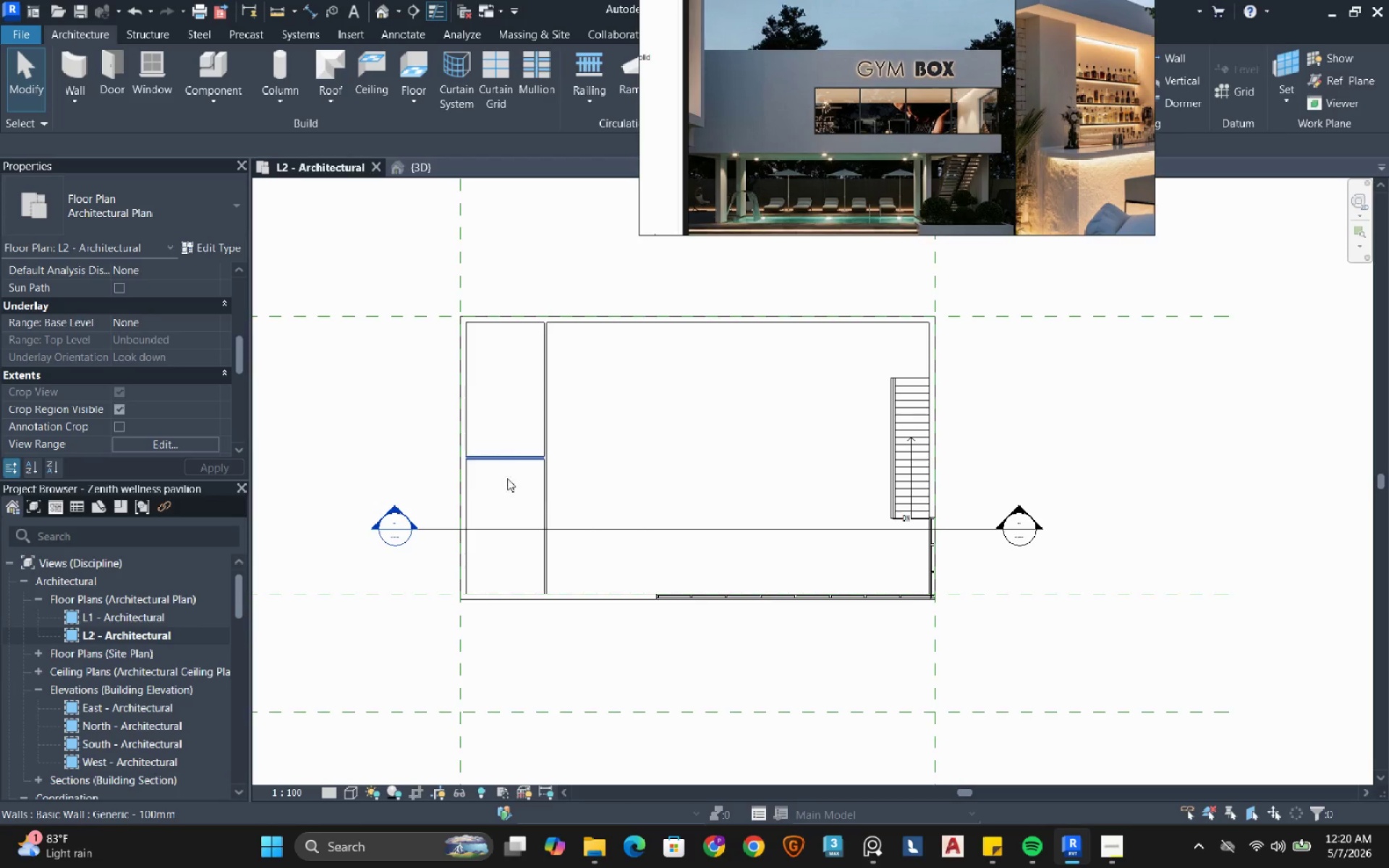 
scroll: coordinate [530, 505], scroll_direction: up, amount: 4.0
 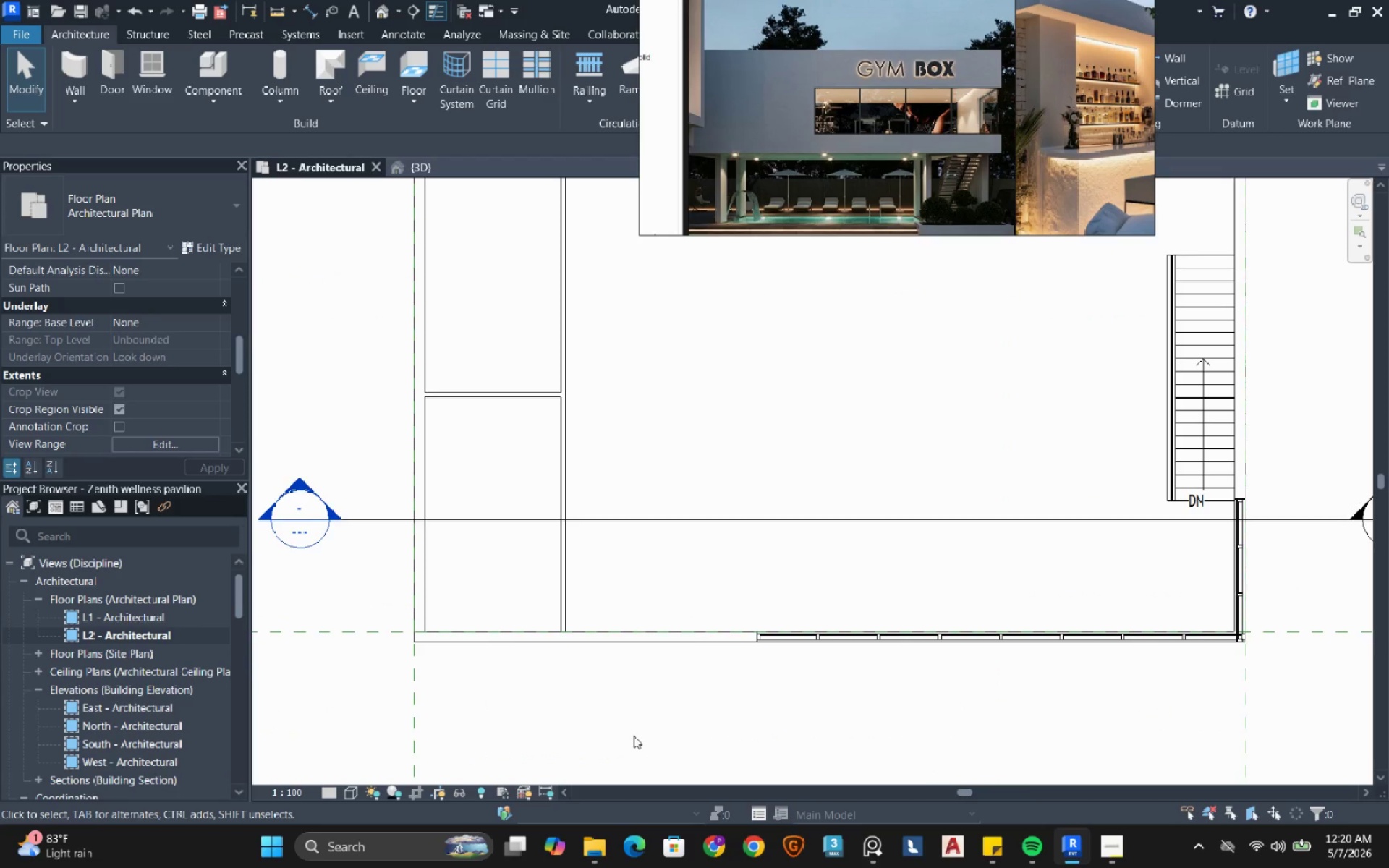 
left_click([720, 856])
 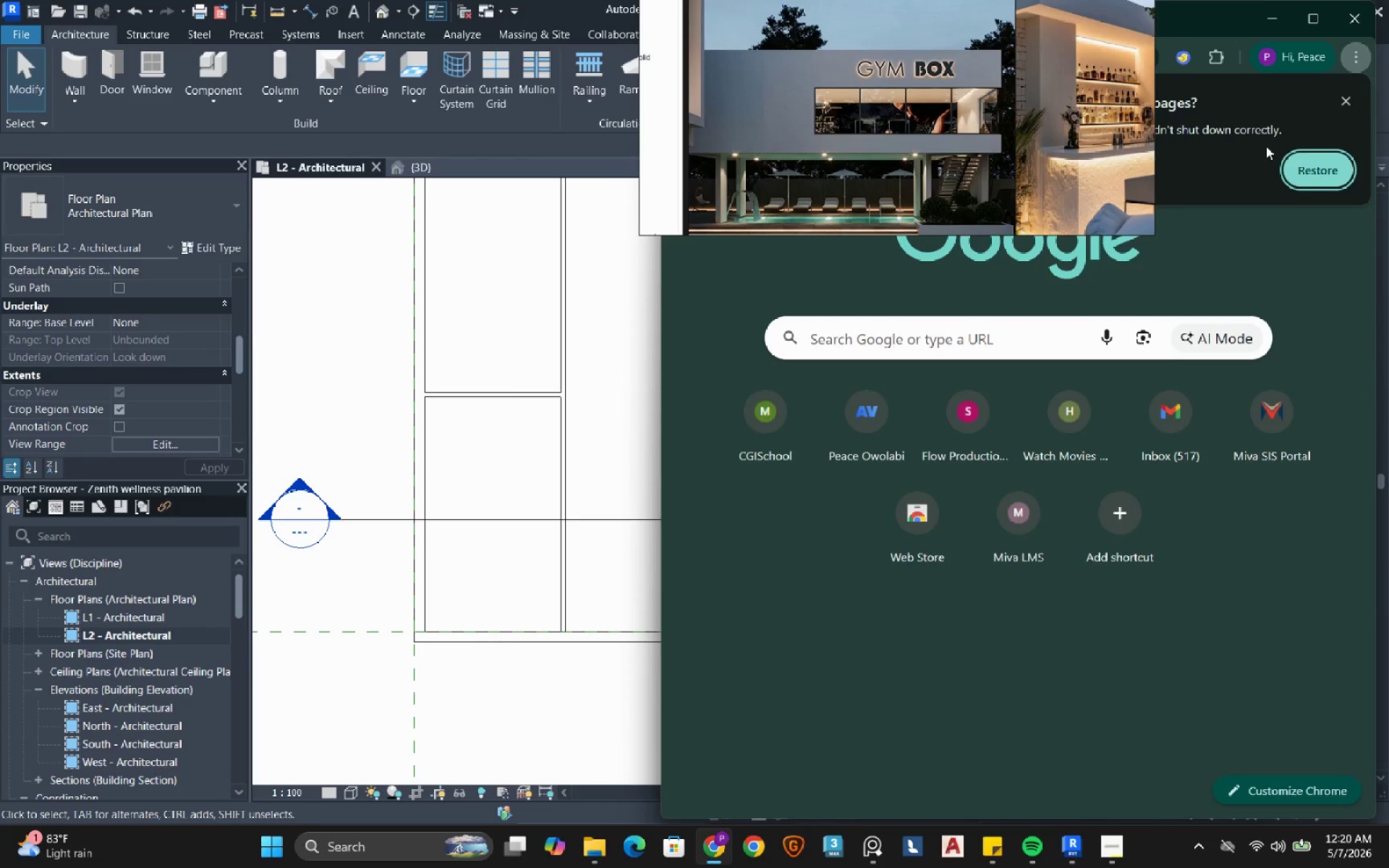 
left_click([1304, 169])
 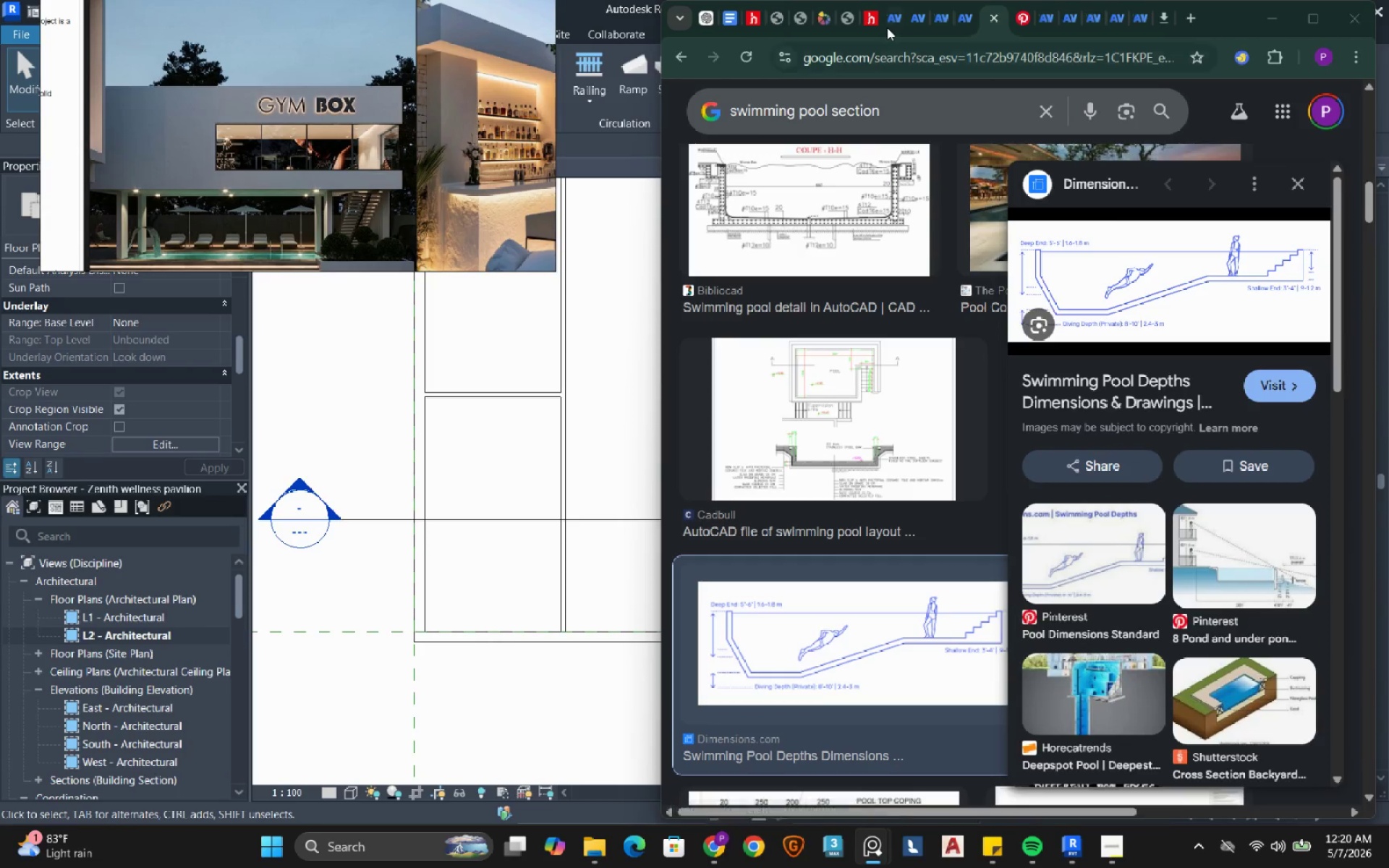 
left_click([890, 21])
 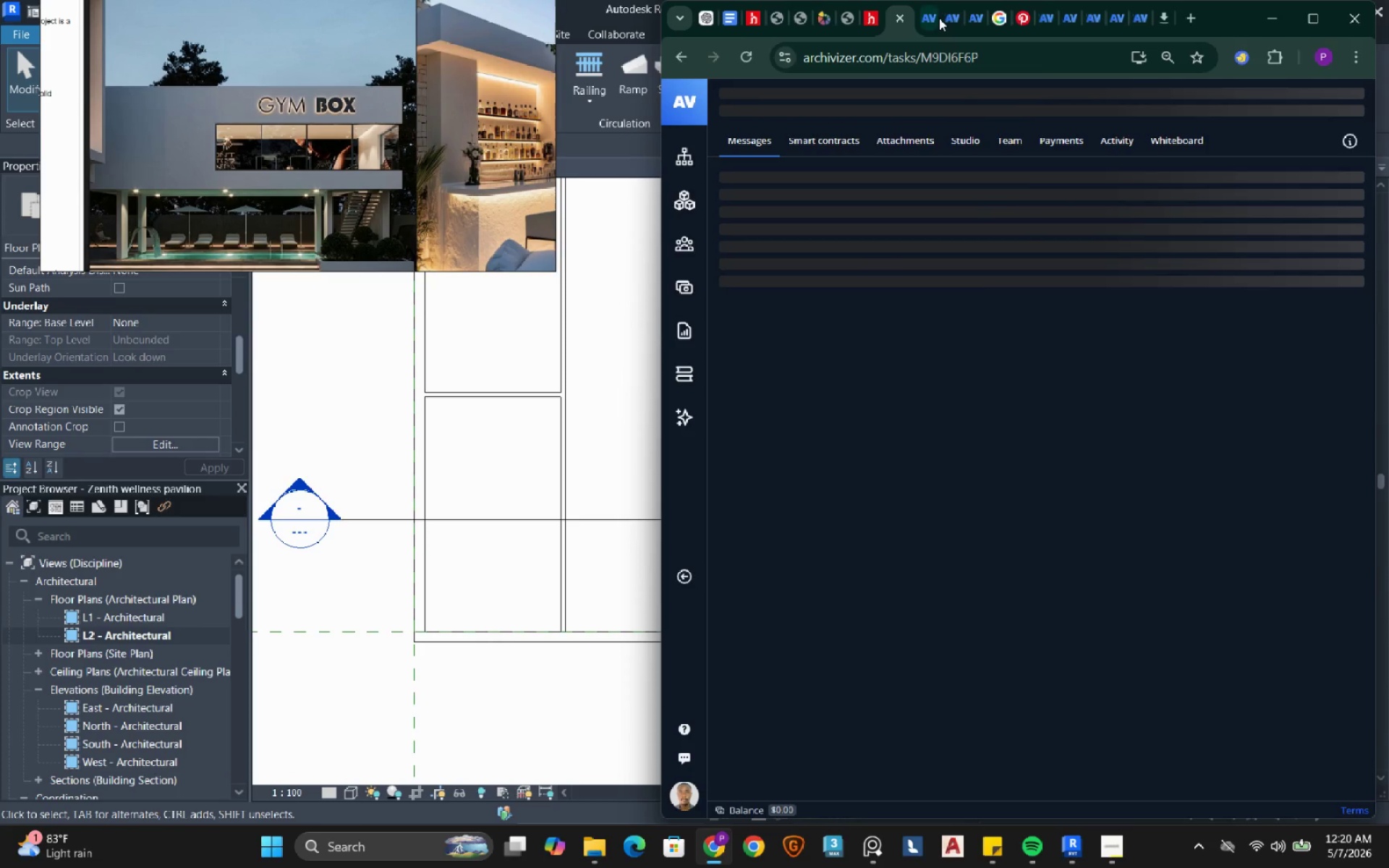 
left_click([930, 20])
 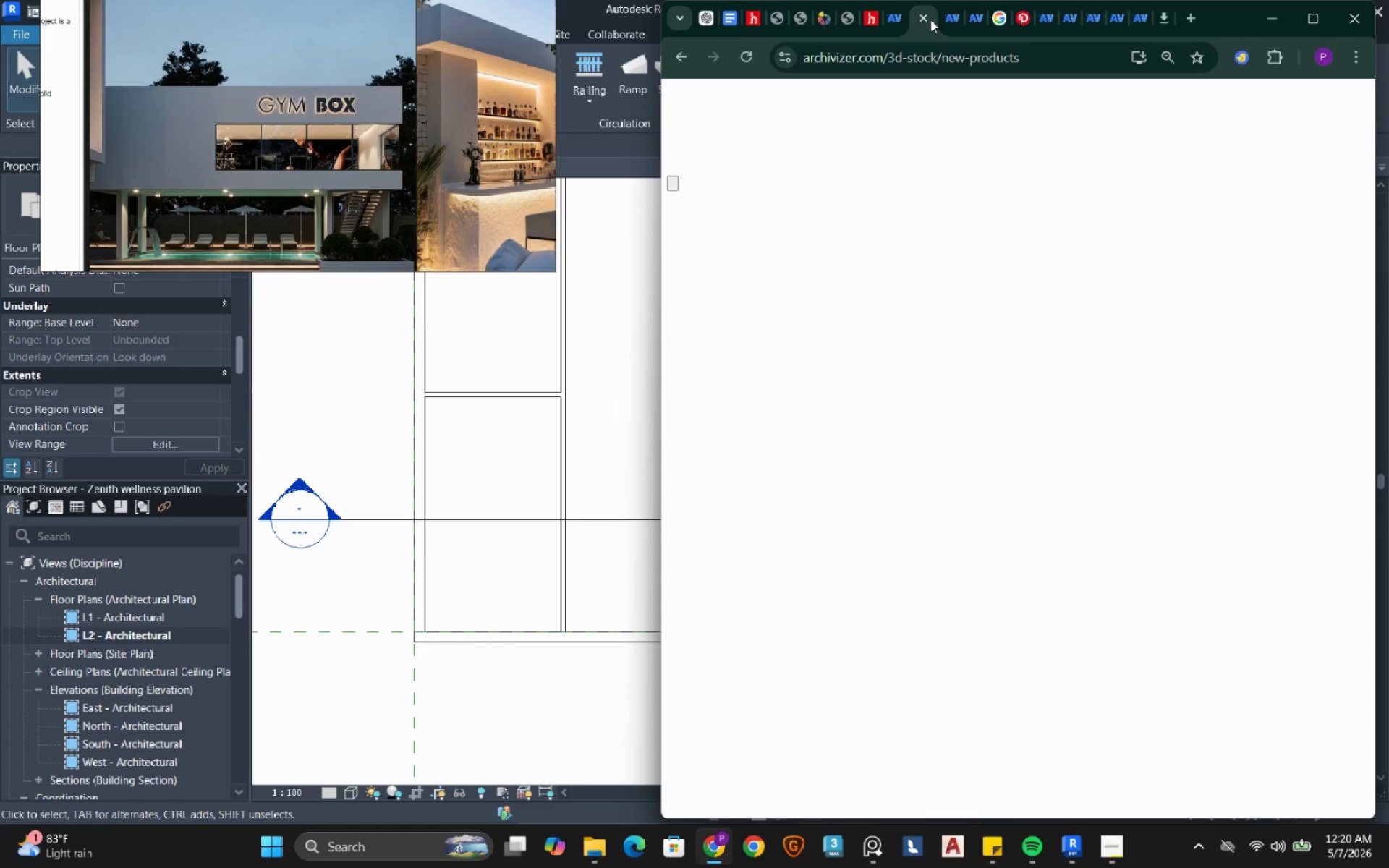 
right_click([930, 20])
 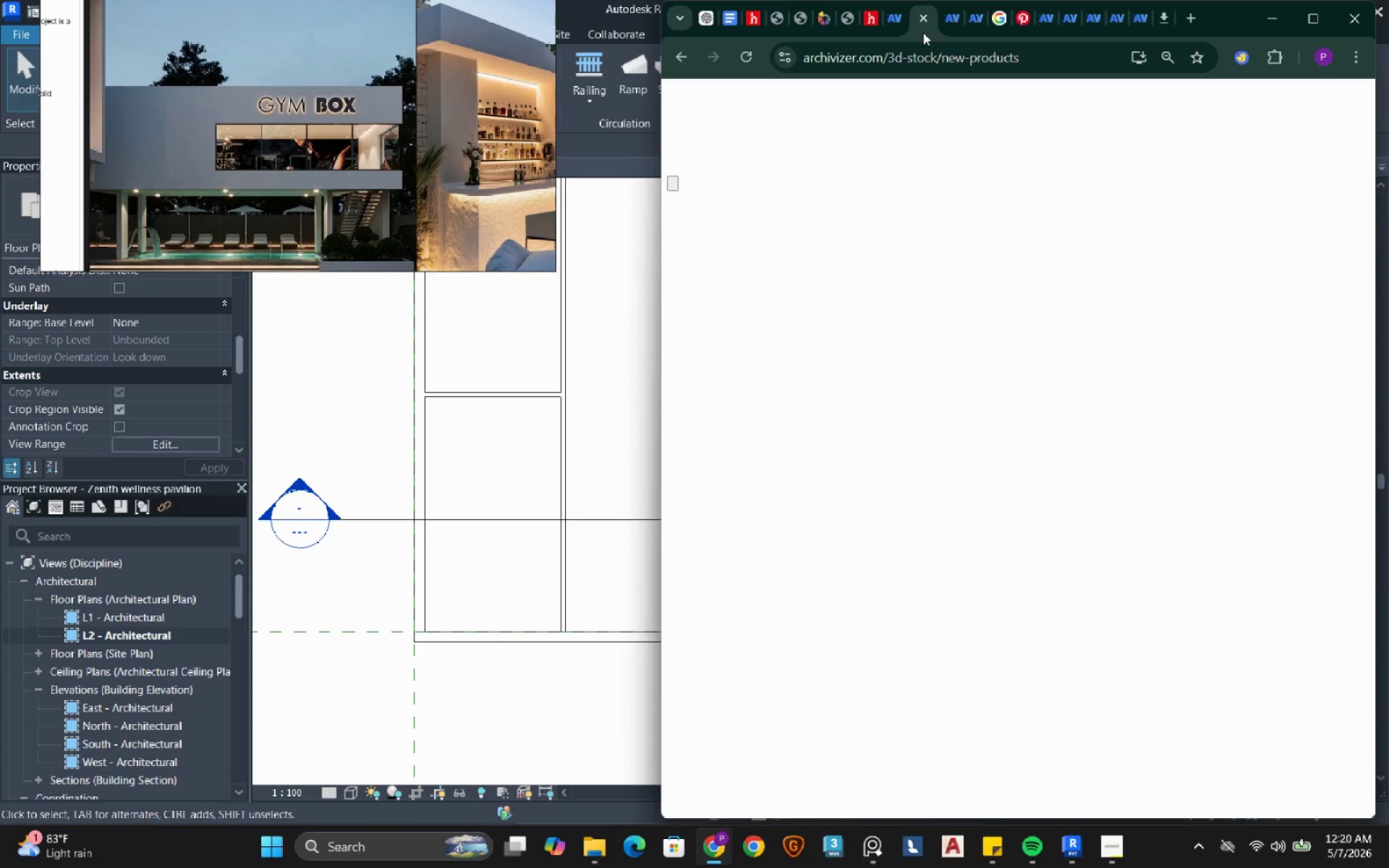 
right_click([930, 19])
 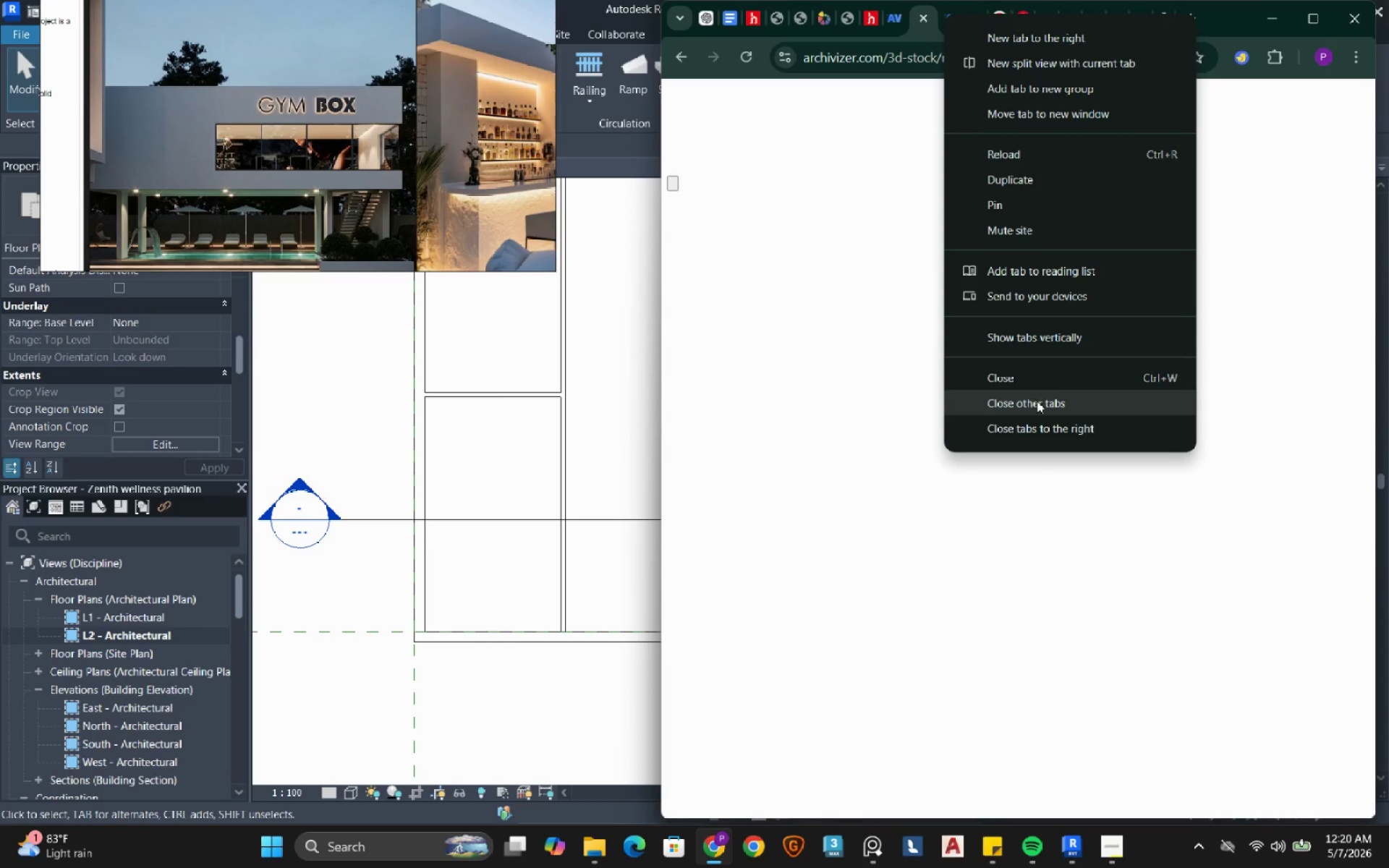 
left_click([1027, 435])
 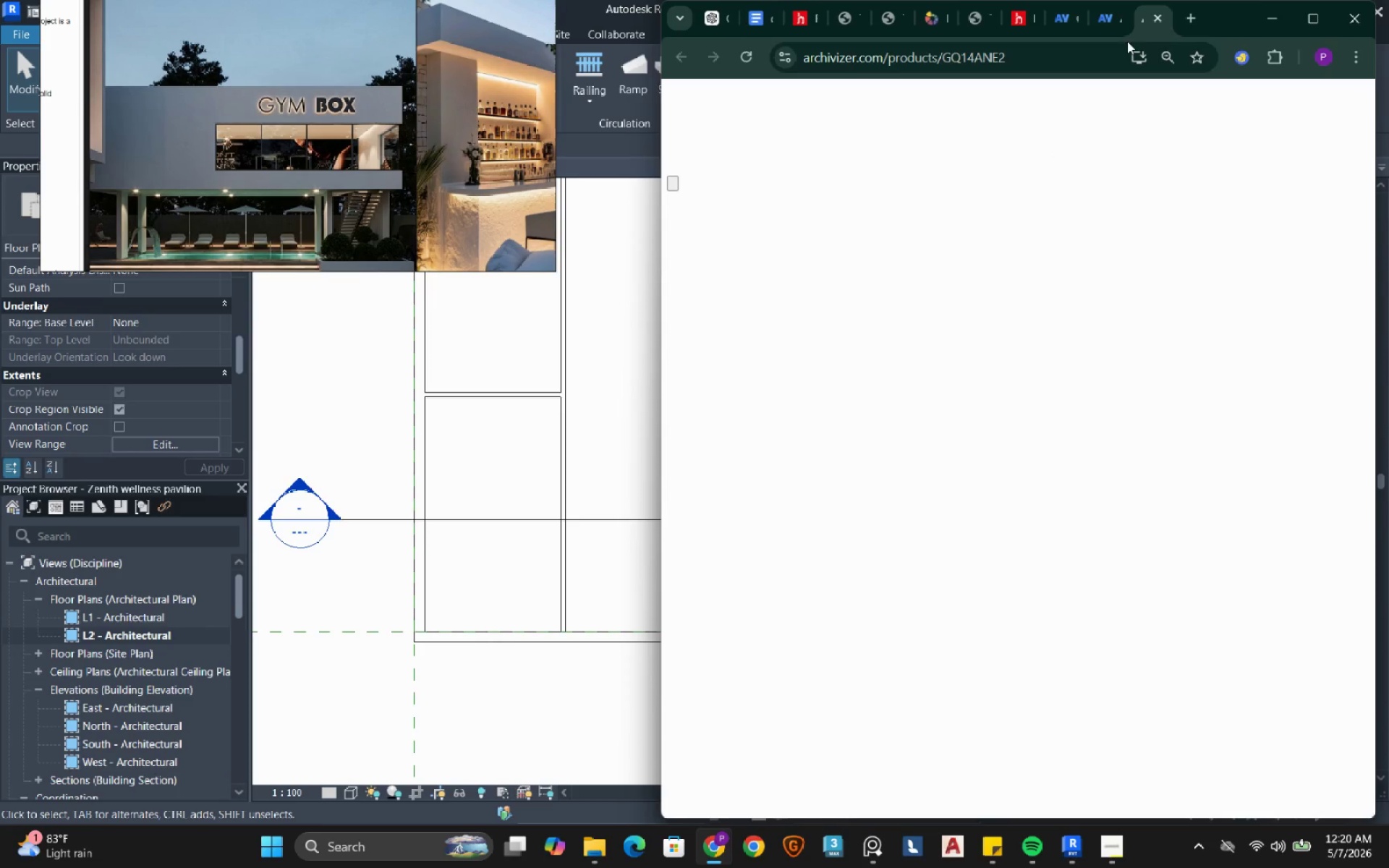 
left_click([1077, 61])
 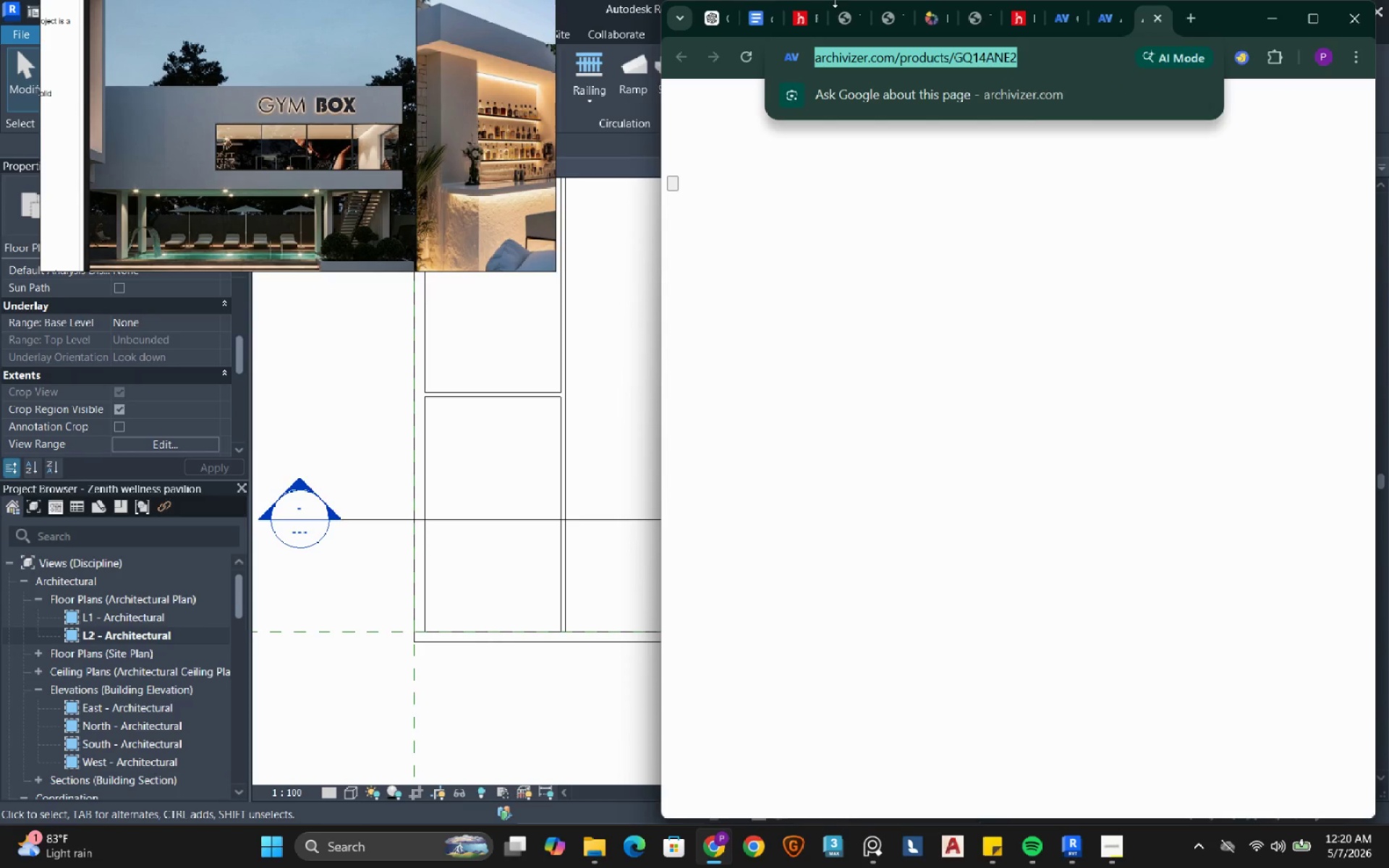 
type(co)
key(Backspace)
key(Backspace)
 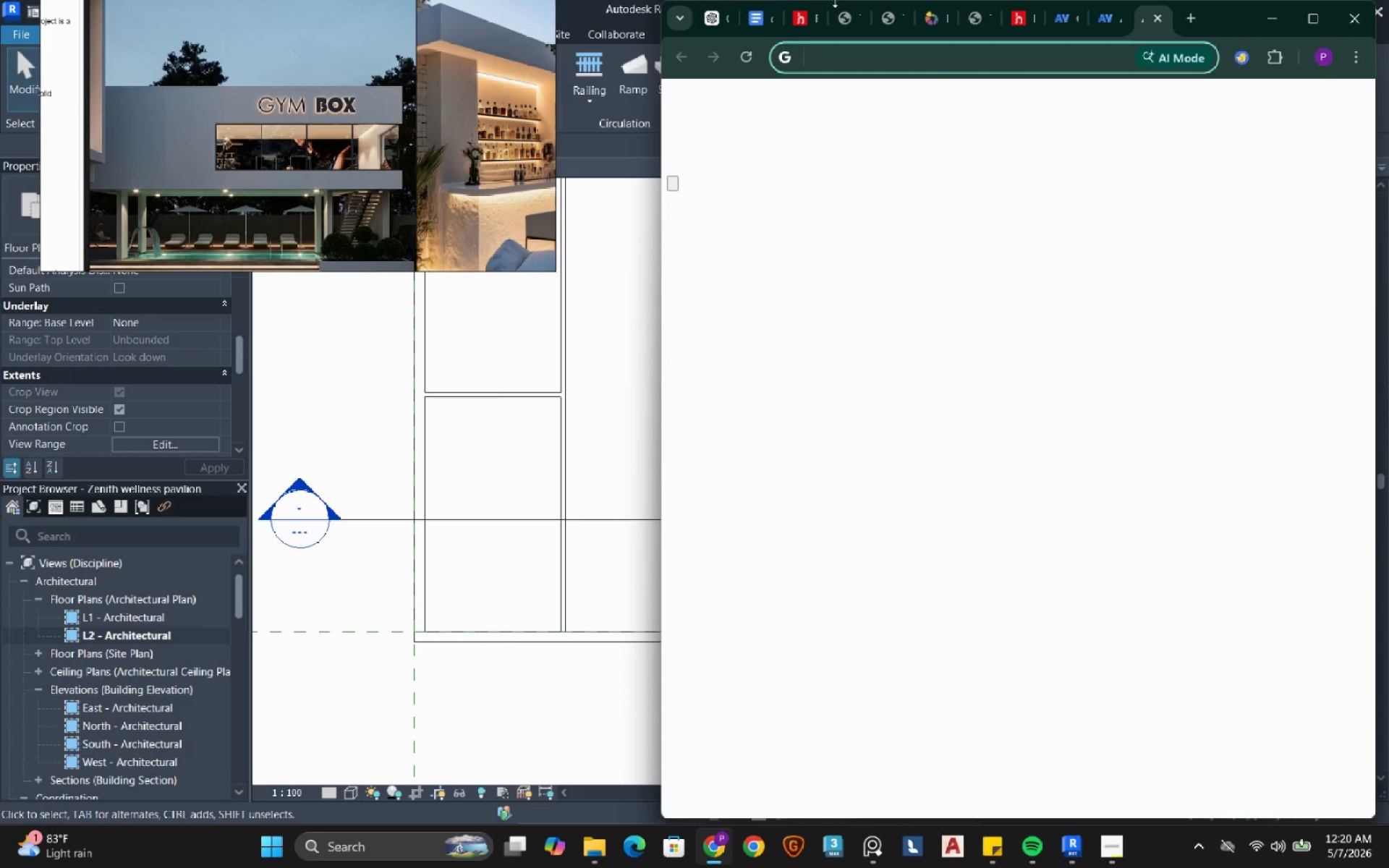 
type(dressing room size)
 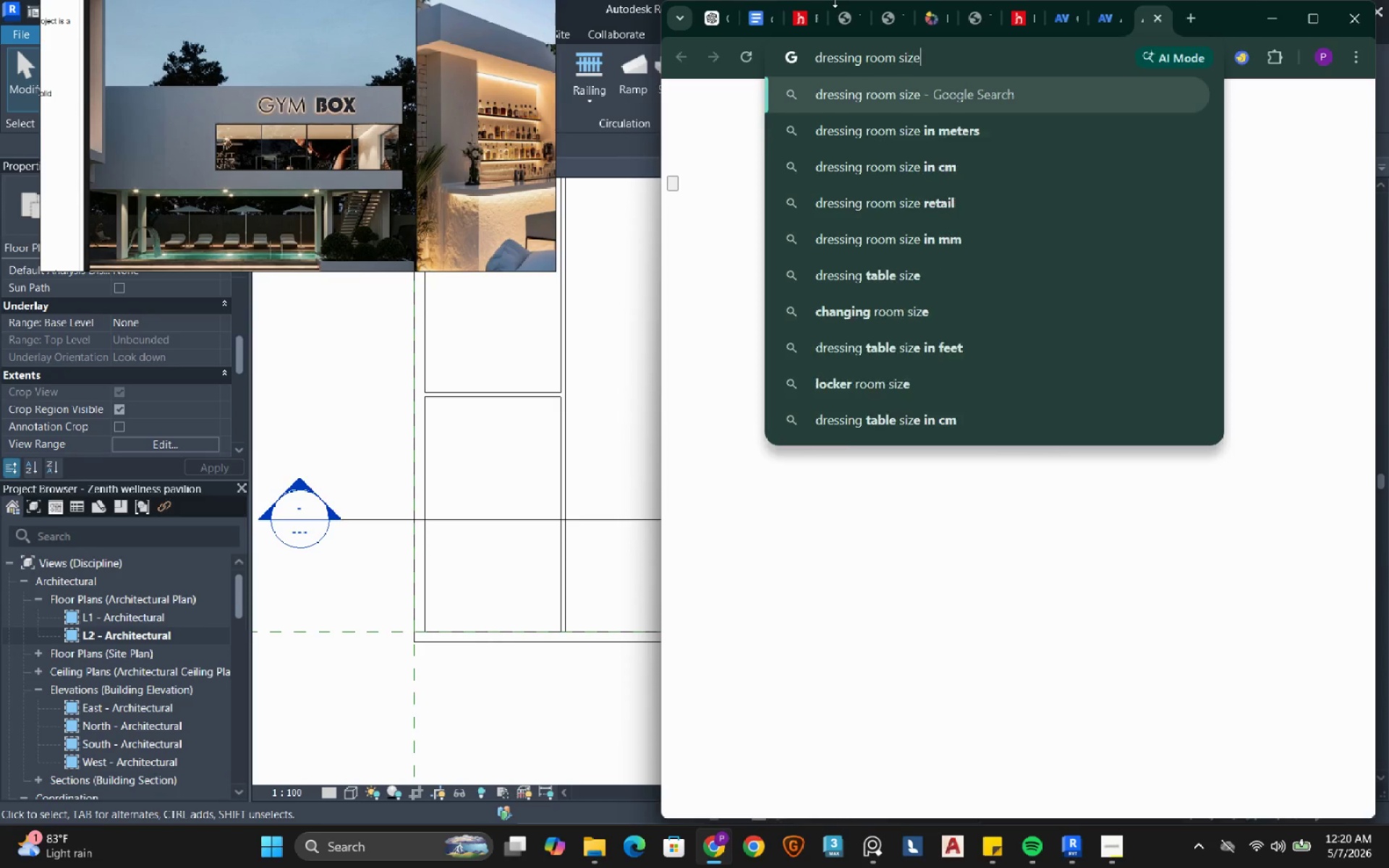 
key(Enter)
 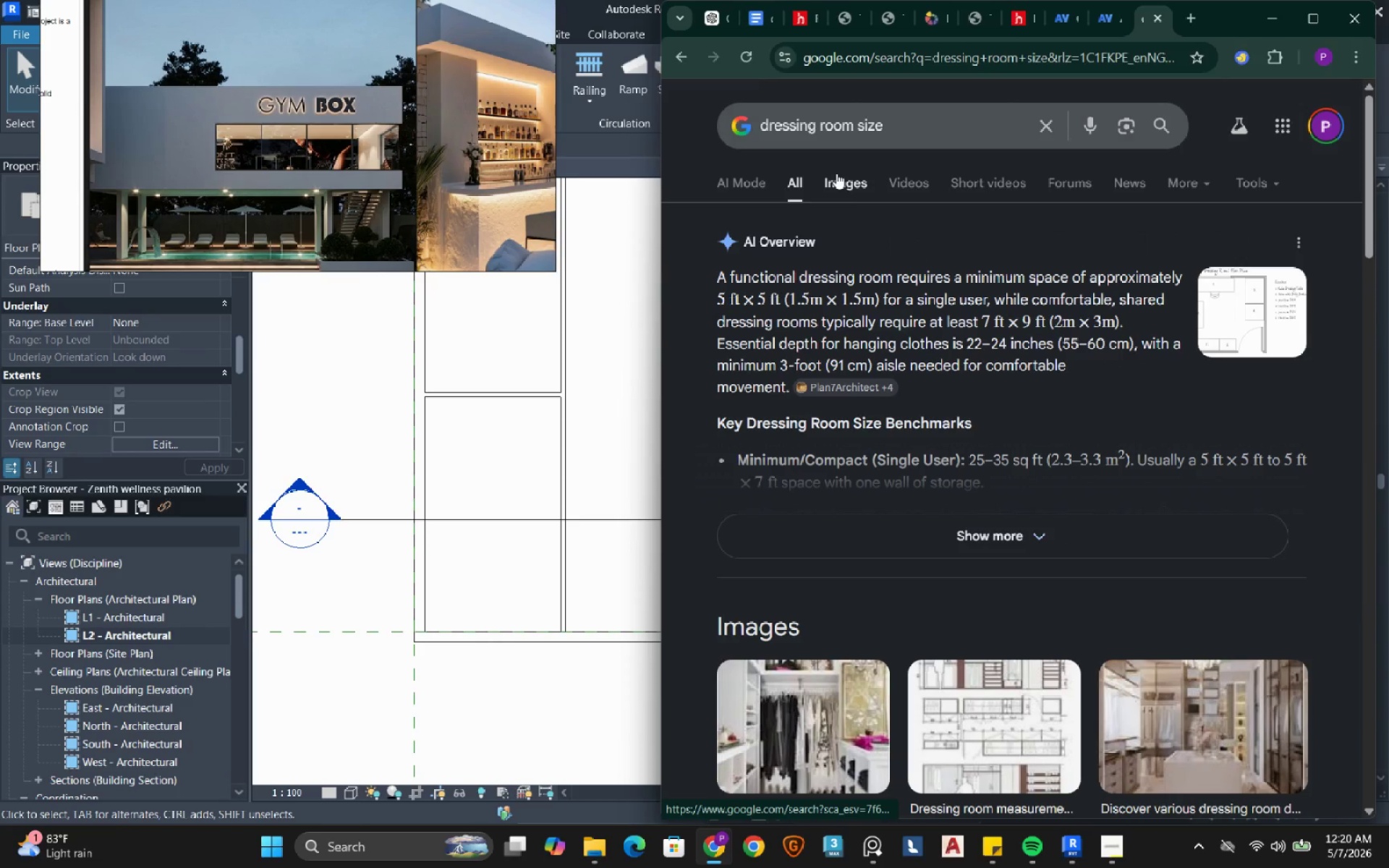 
wait(8.83)
 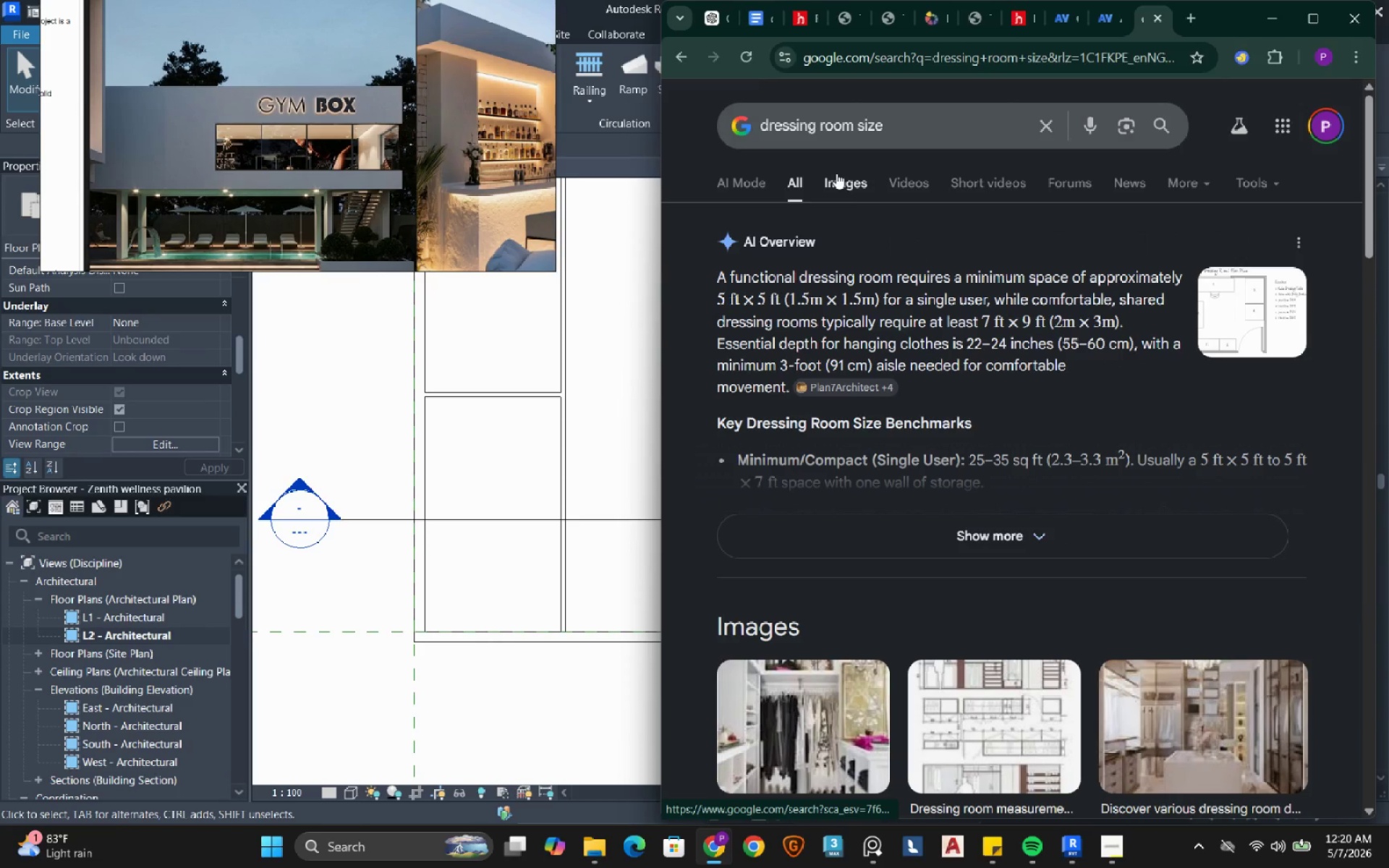 
scroll: coordinate [865, 469], scroll_direction: down, amount: 6.0
 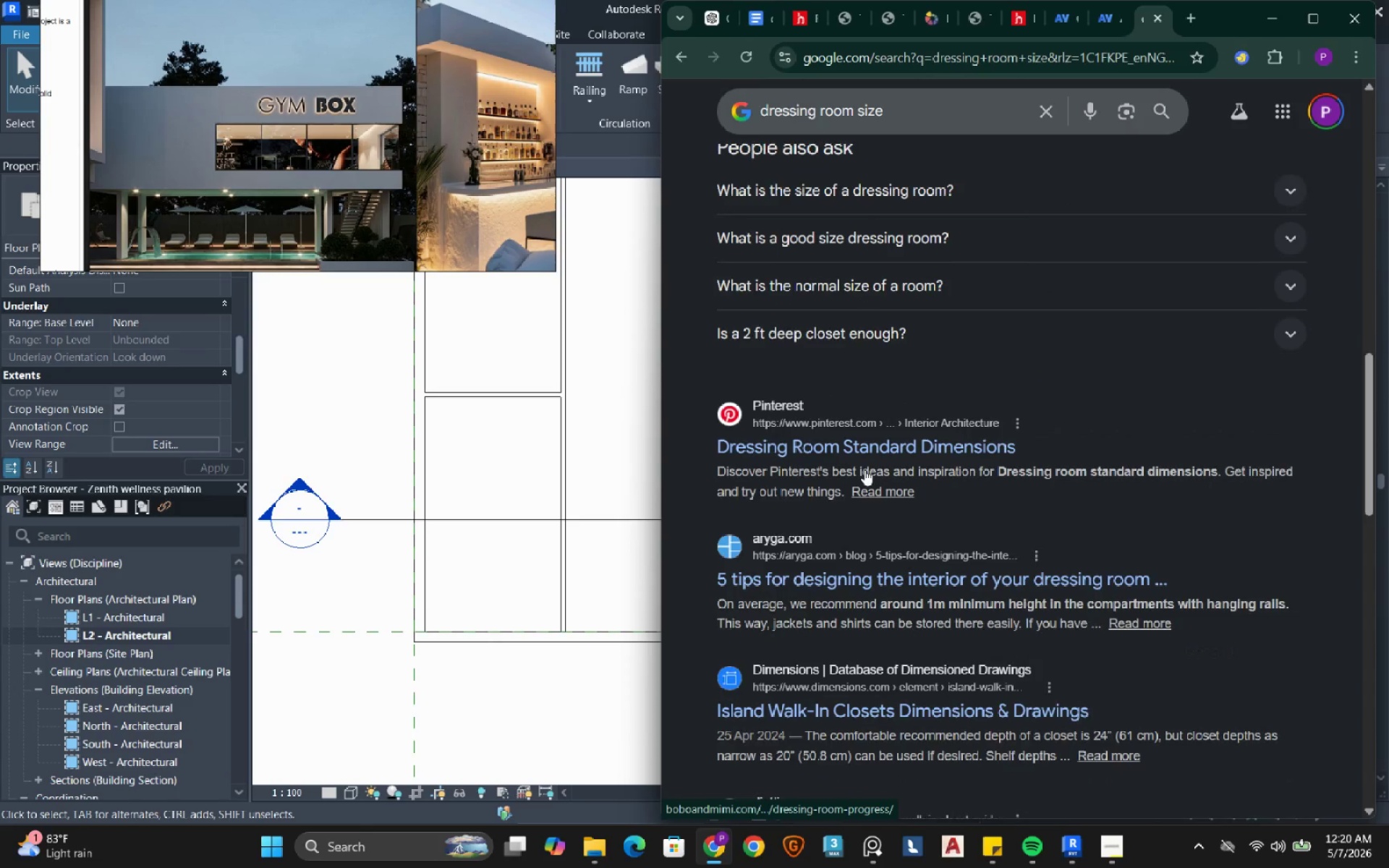 
scroll: coordinate [865, 469], scroll_direction: up, amount: 2.0
 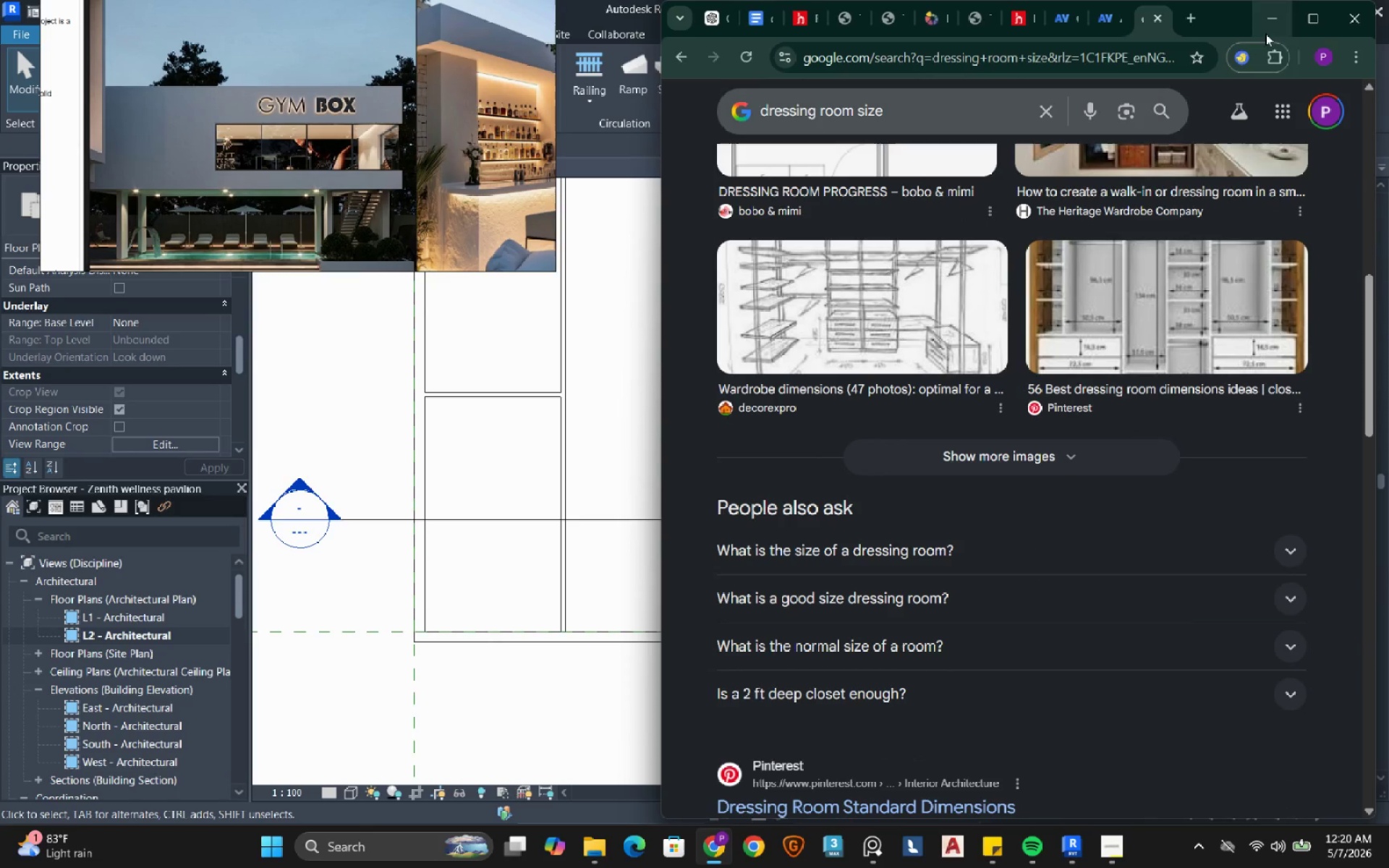 
left_click([1274, 21])
 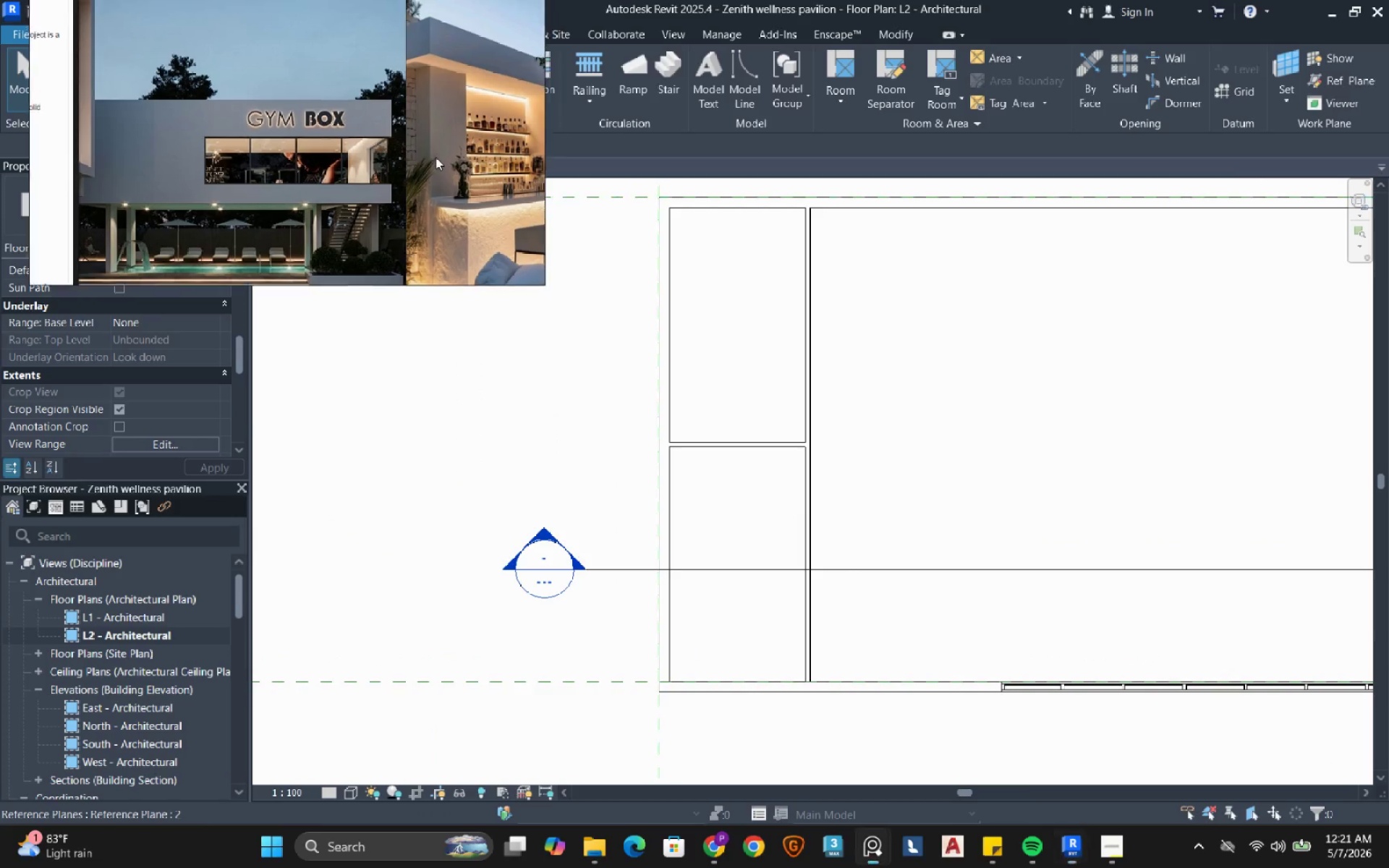 
wait(5.75)
 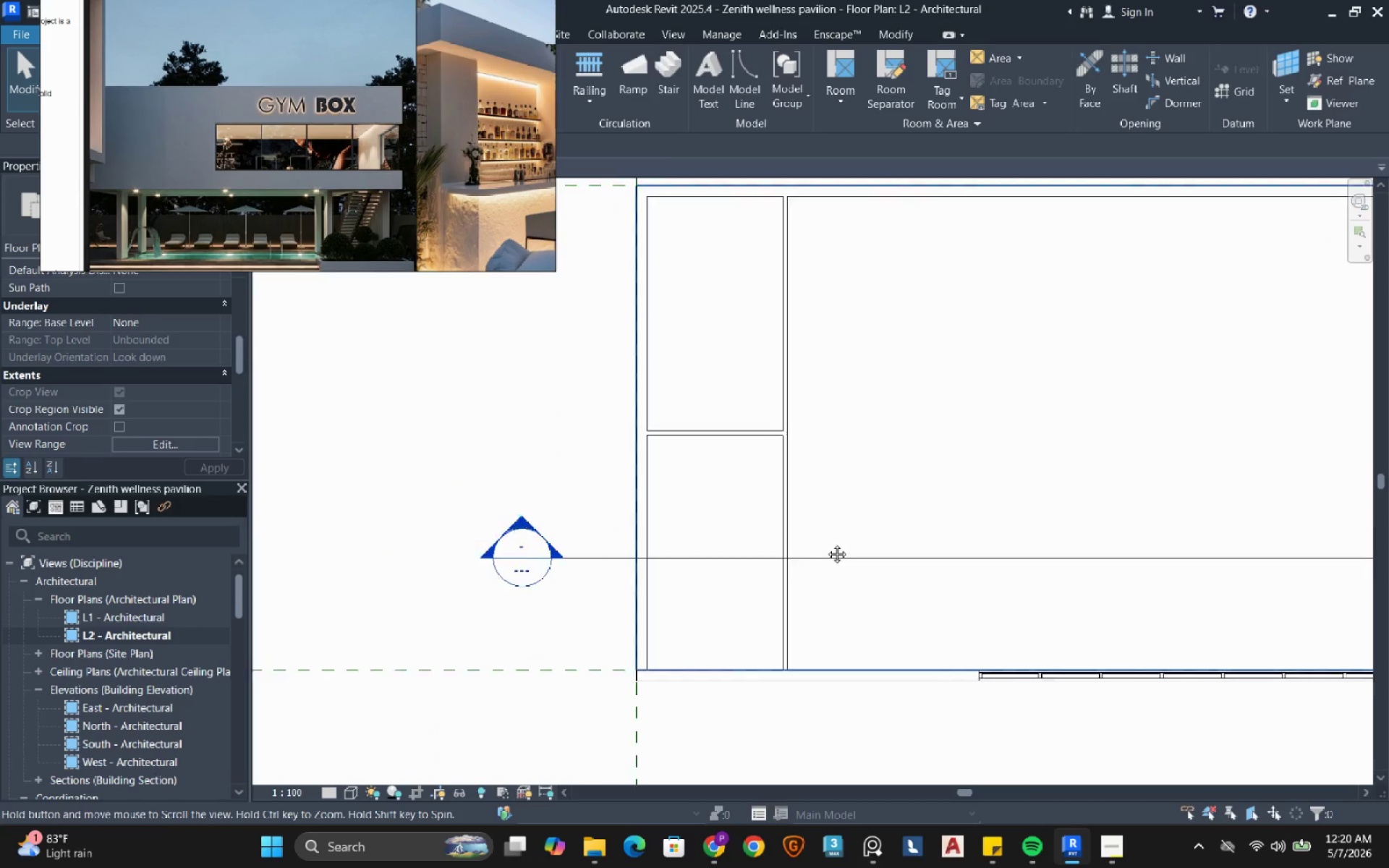 
left_click([814, 518])
 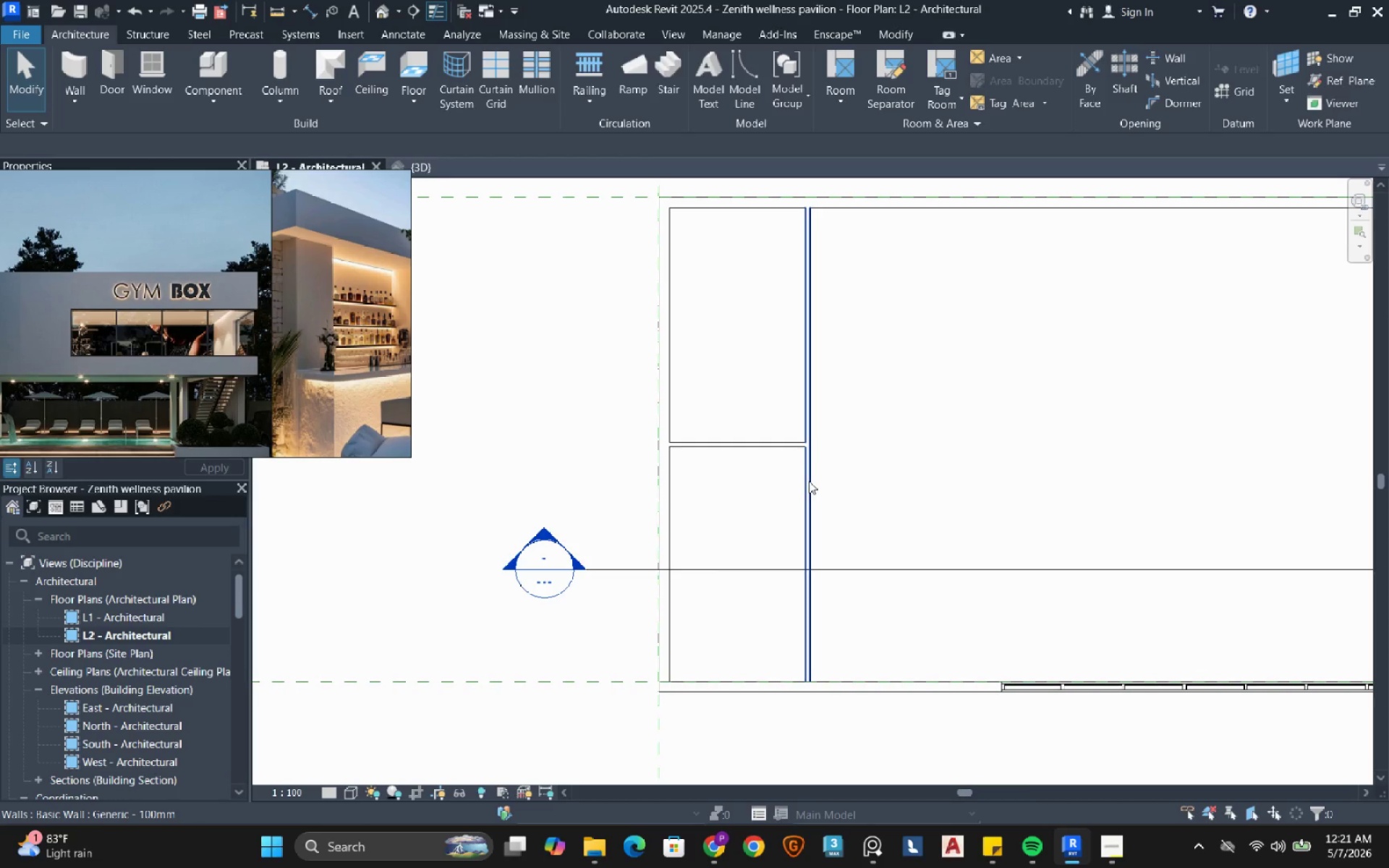 
left_click([809, 480])
 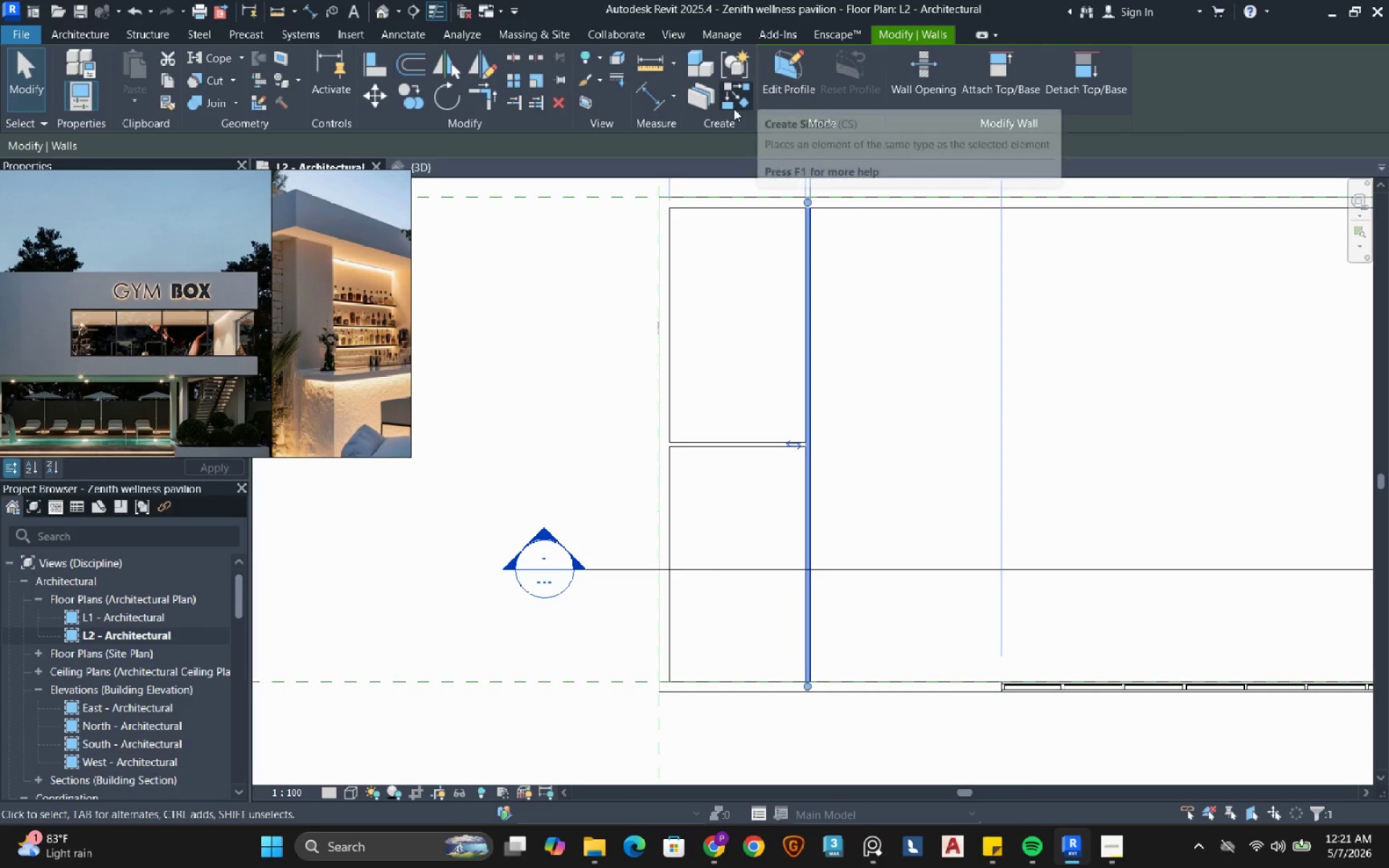 
left_click([734, 106])
 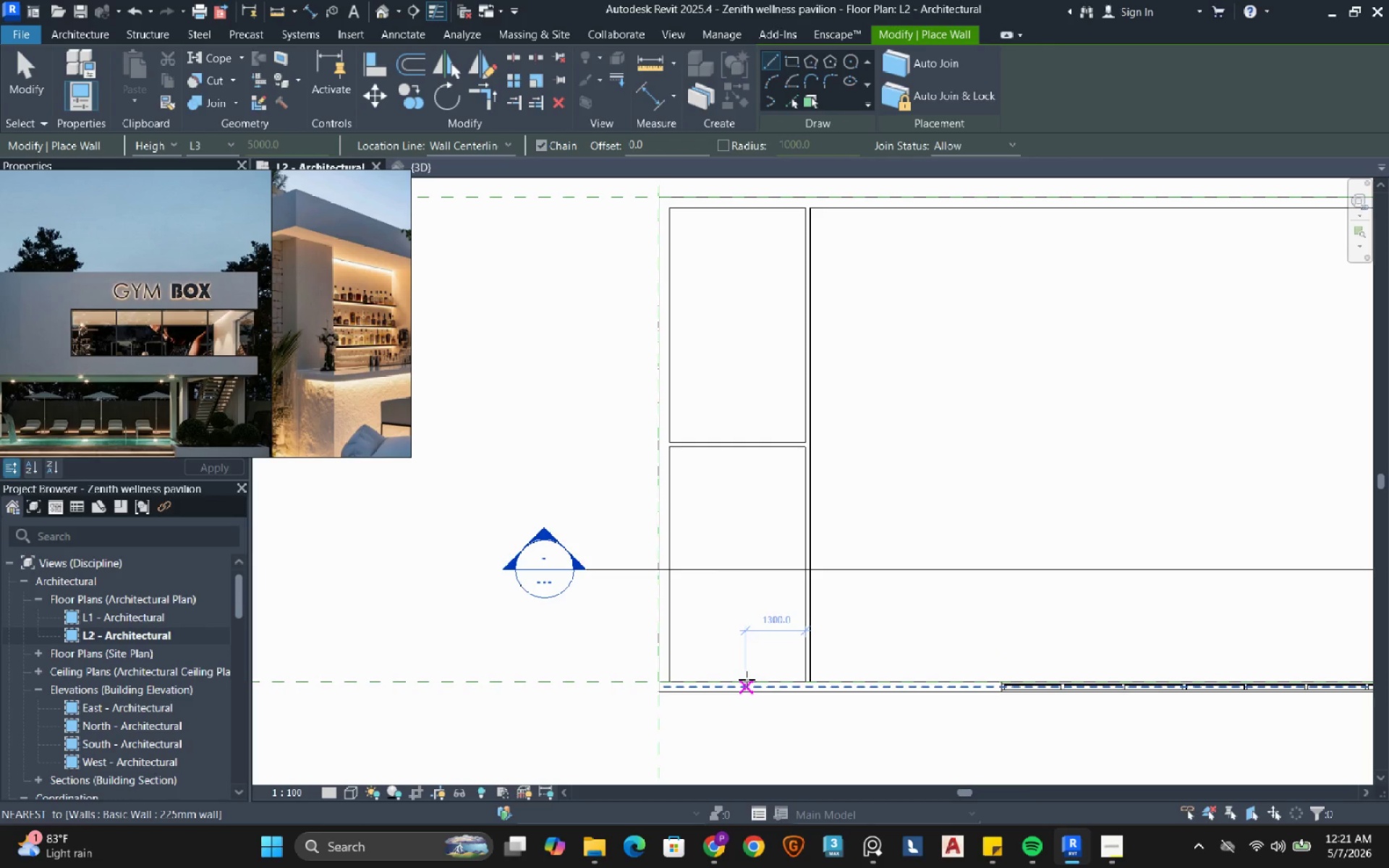 
wait(8.52)
 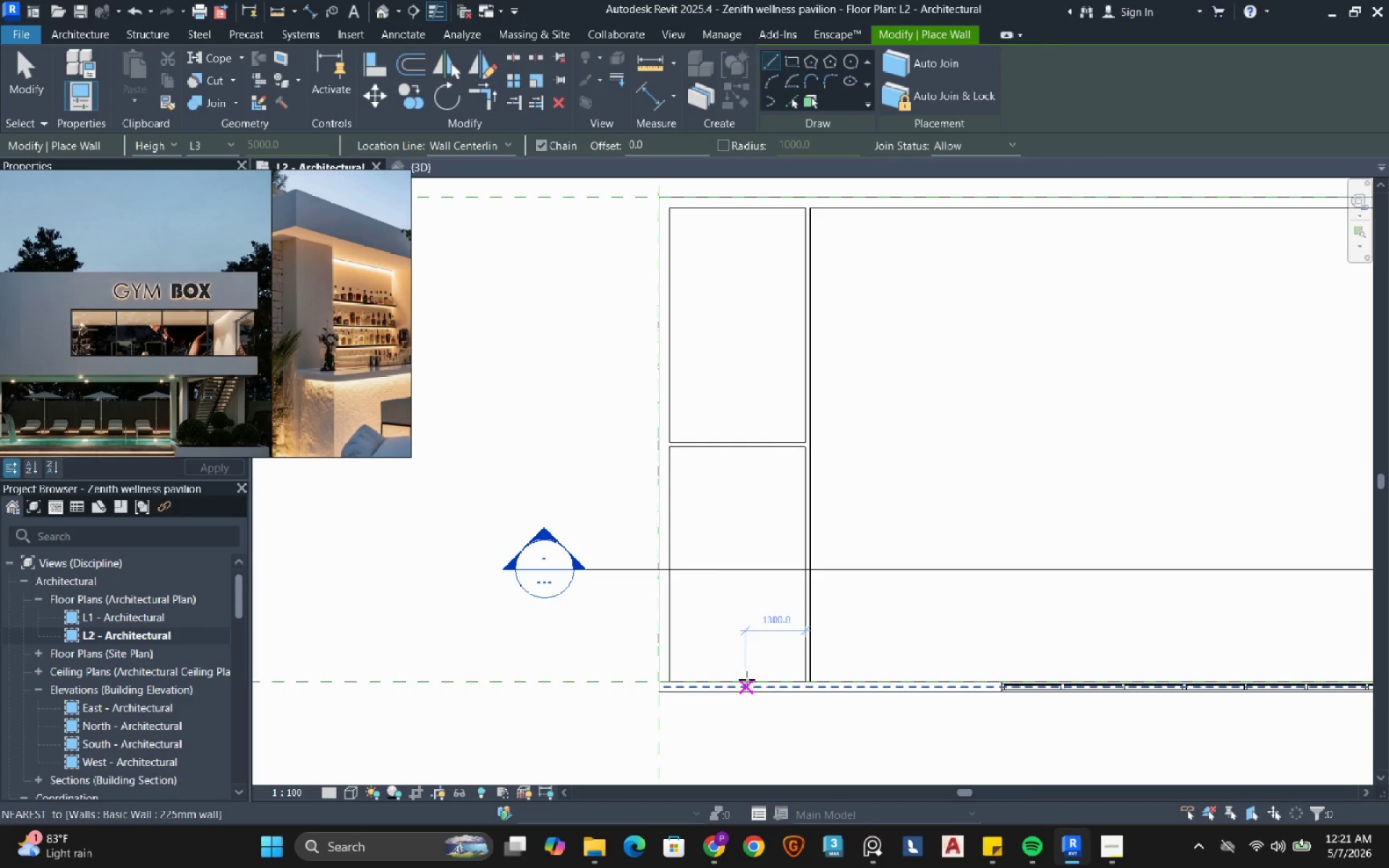 
left_click([731, 677])
 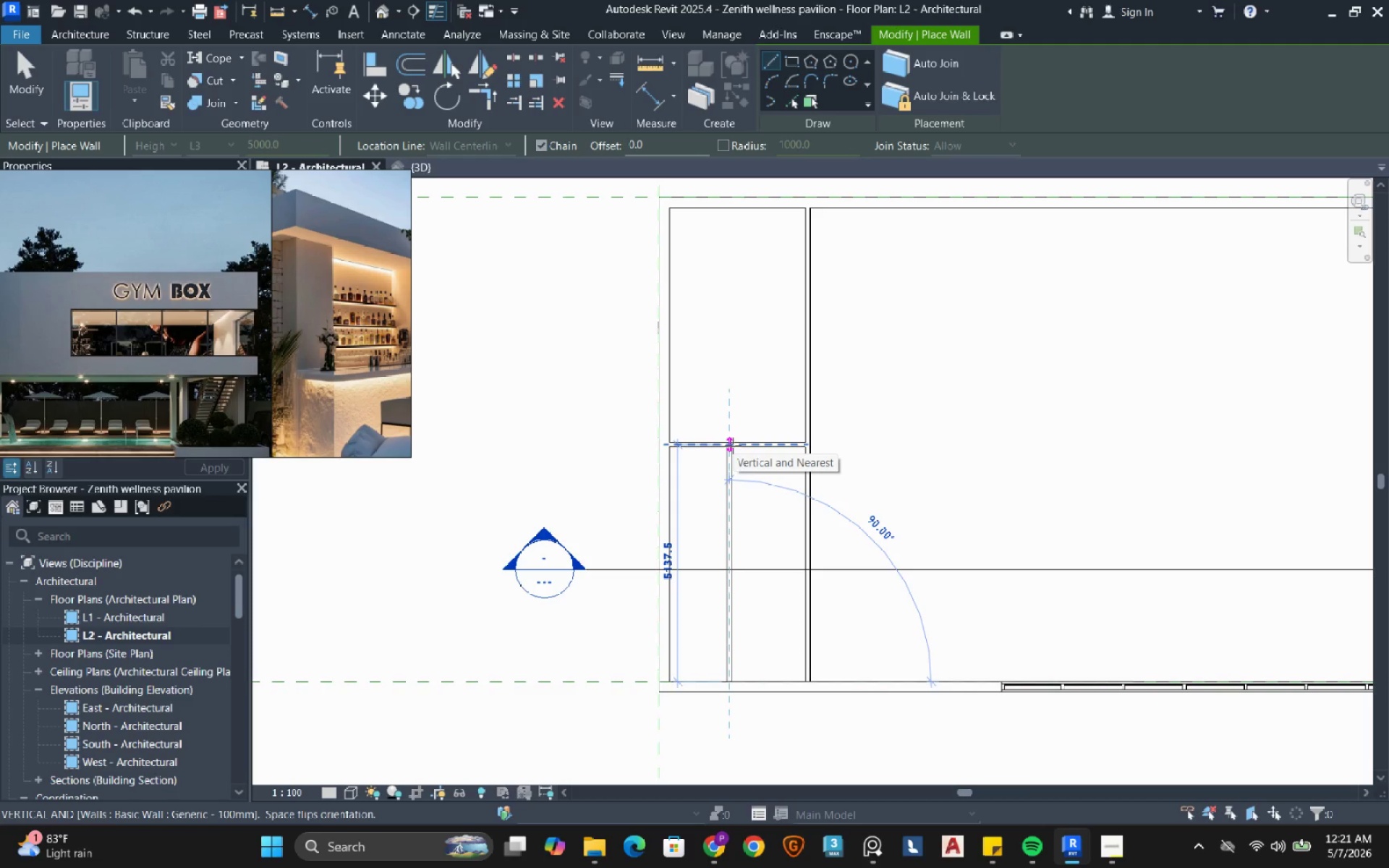 
left_click([733, 446])
 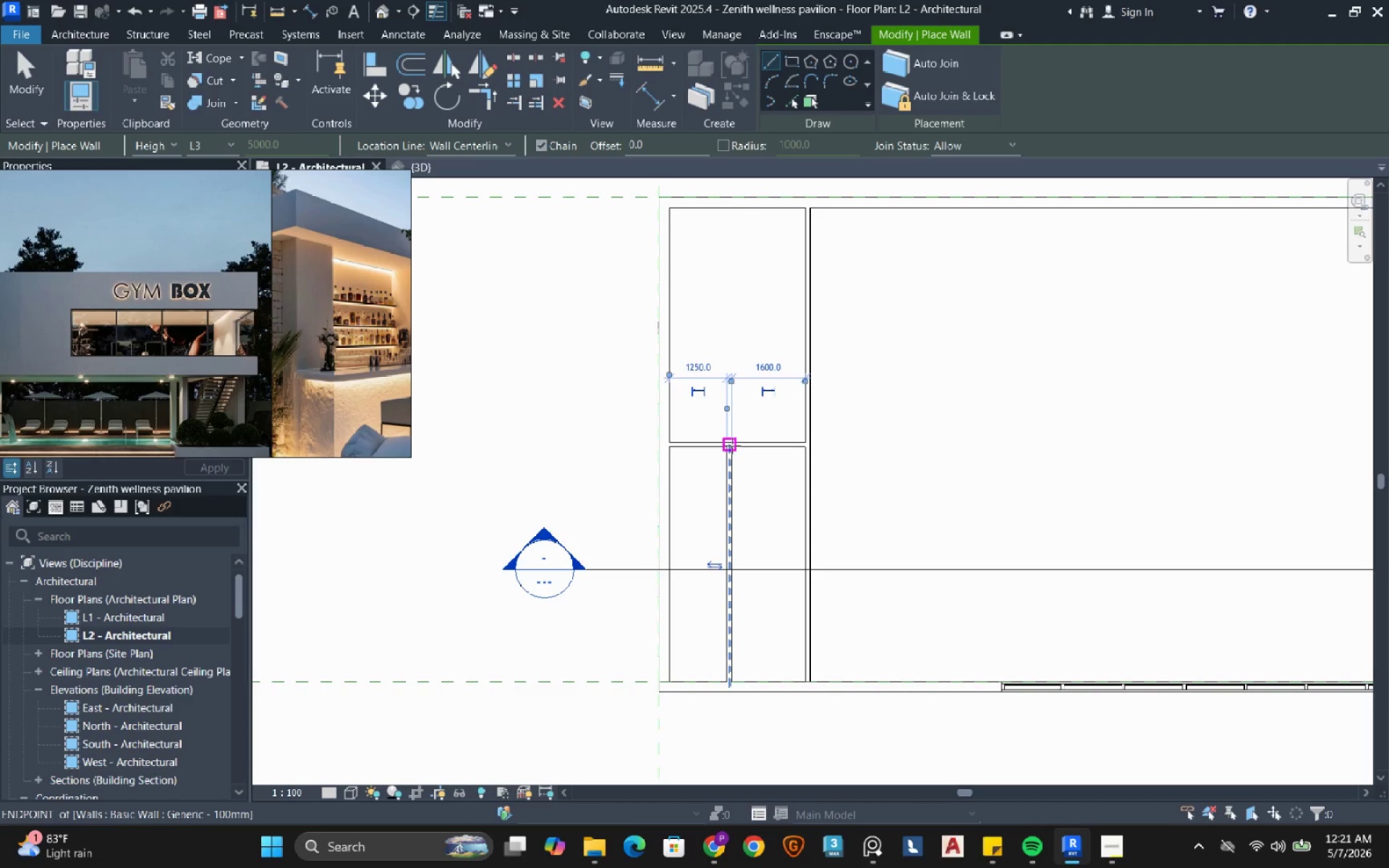 
key(Escape)
 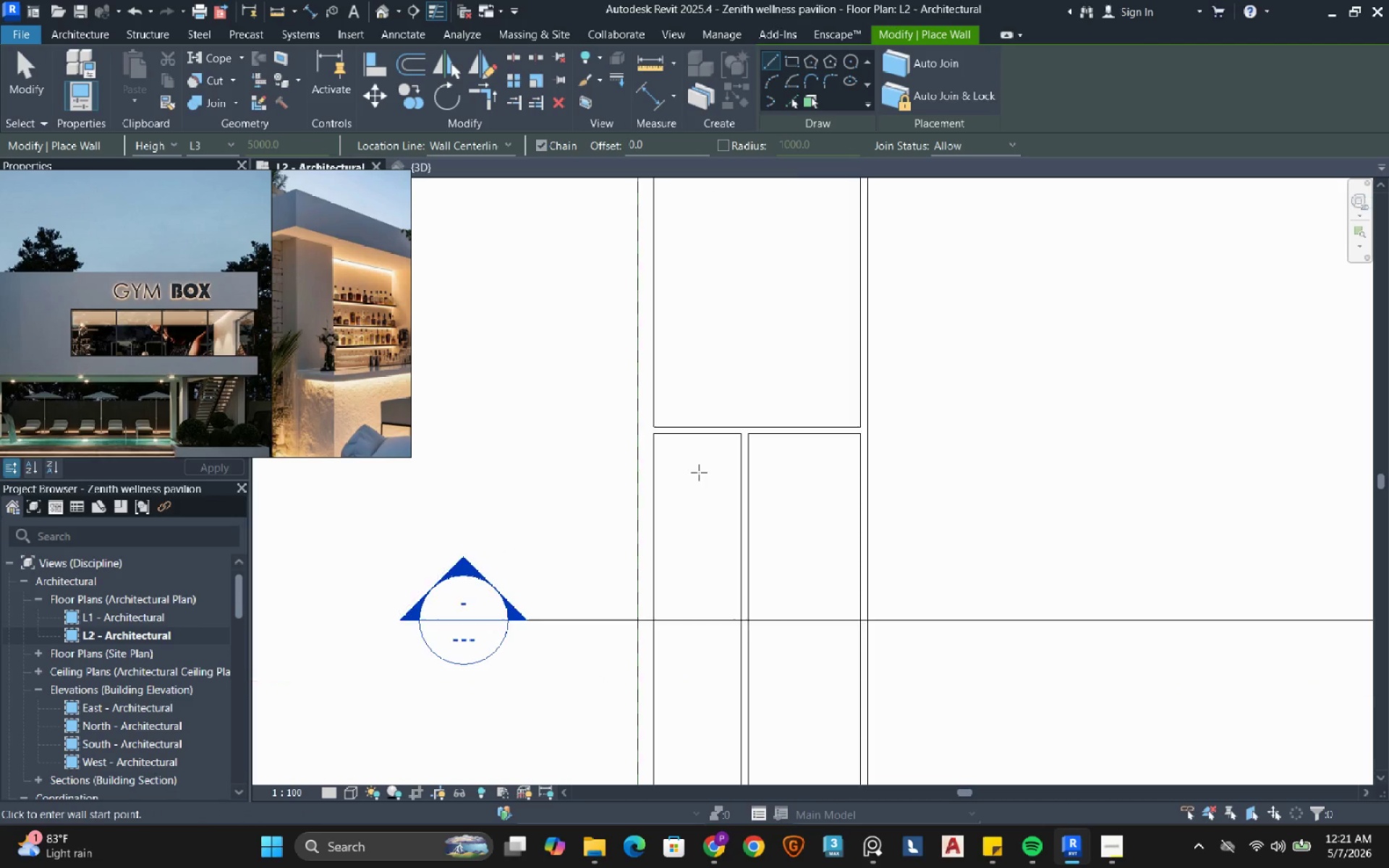 
scroll: coordinate [699, 472], scroll_direction: up, amount: 3.0
 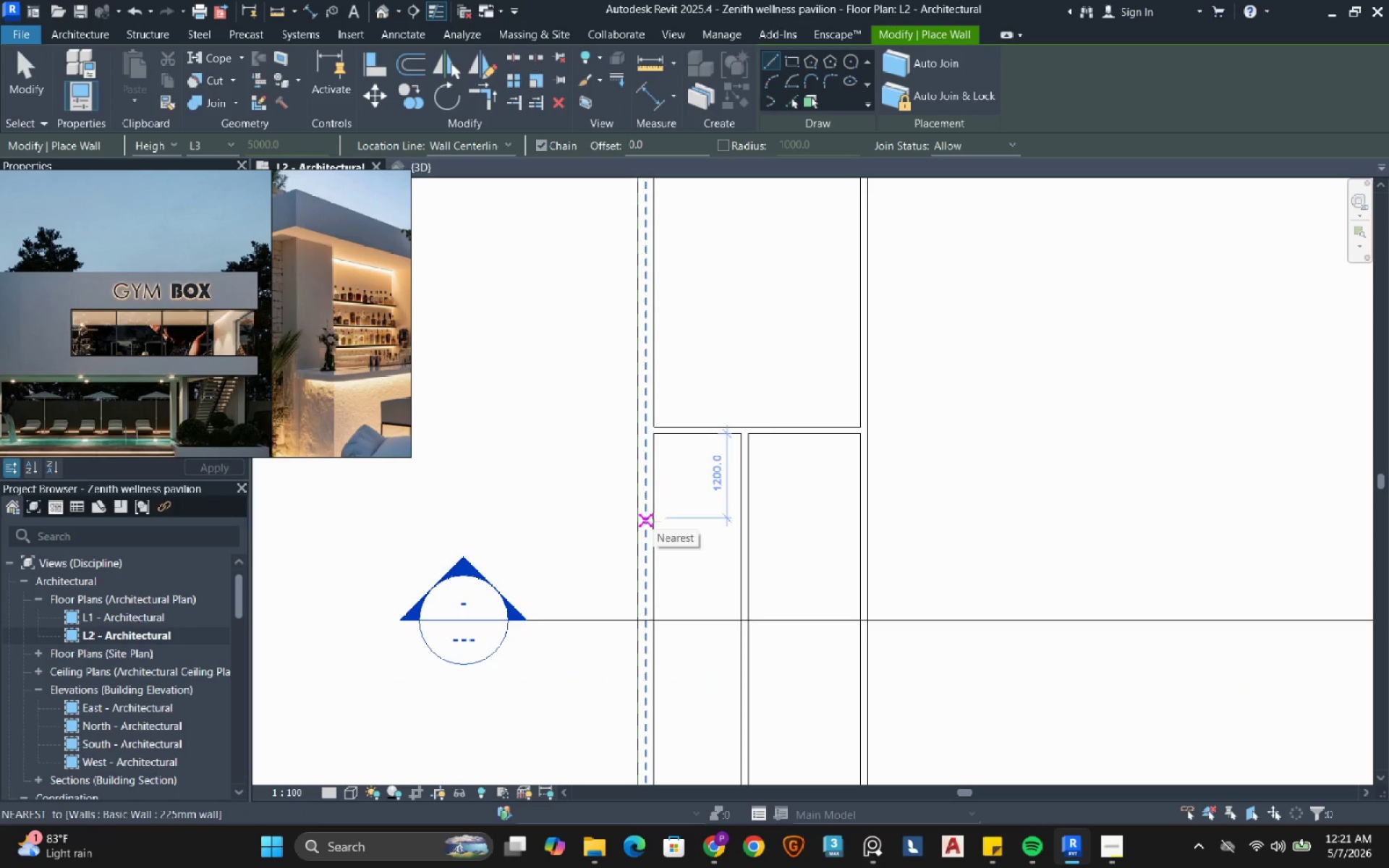 
wait(8.08)
 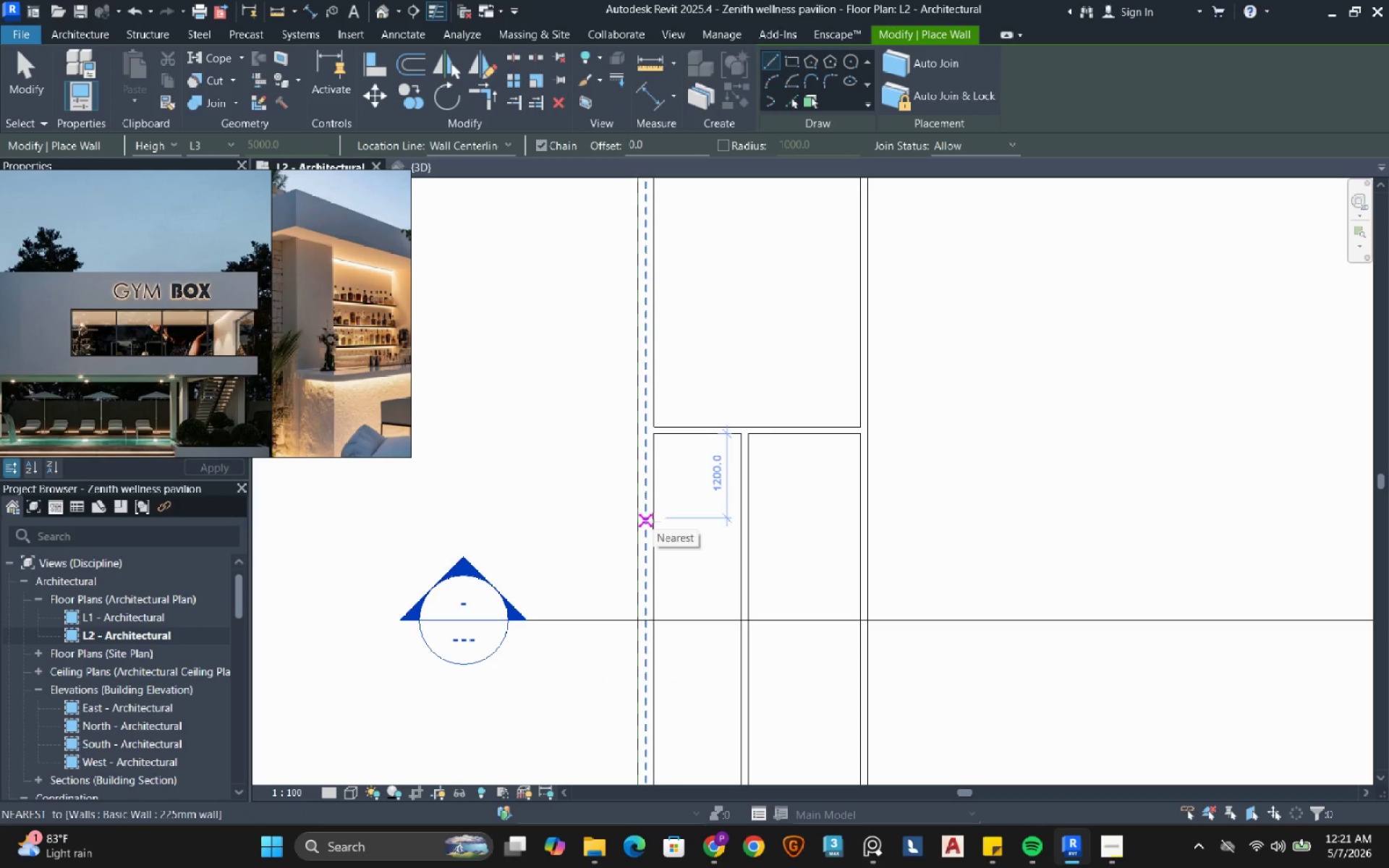 
left_click([658, 527])
 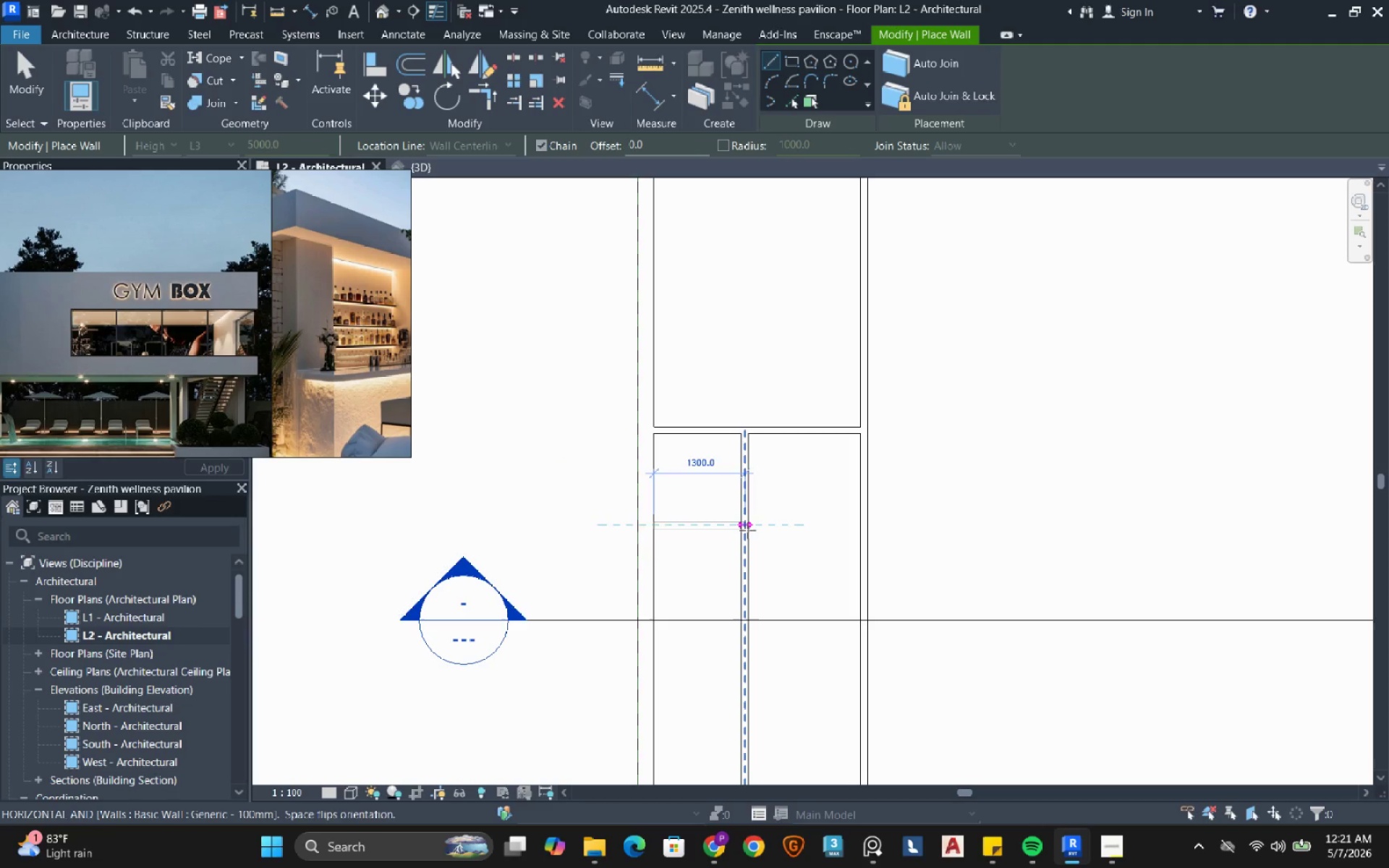 
left_click([747, 530])
 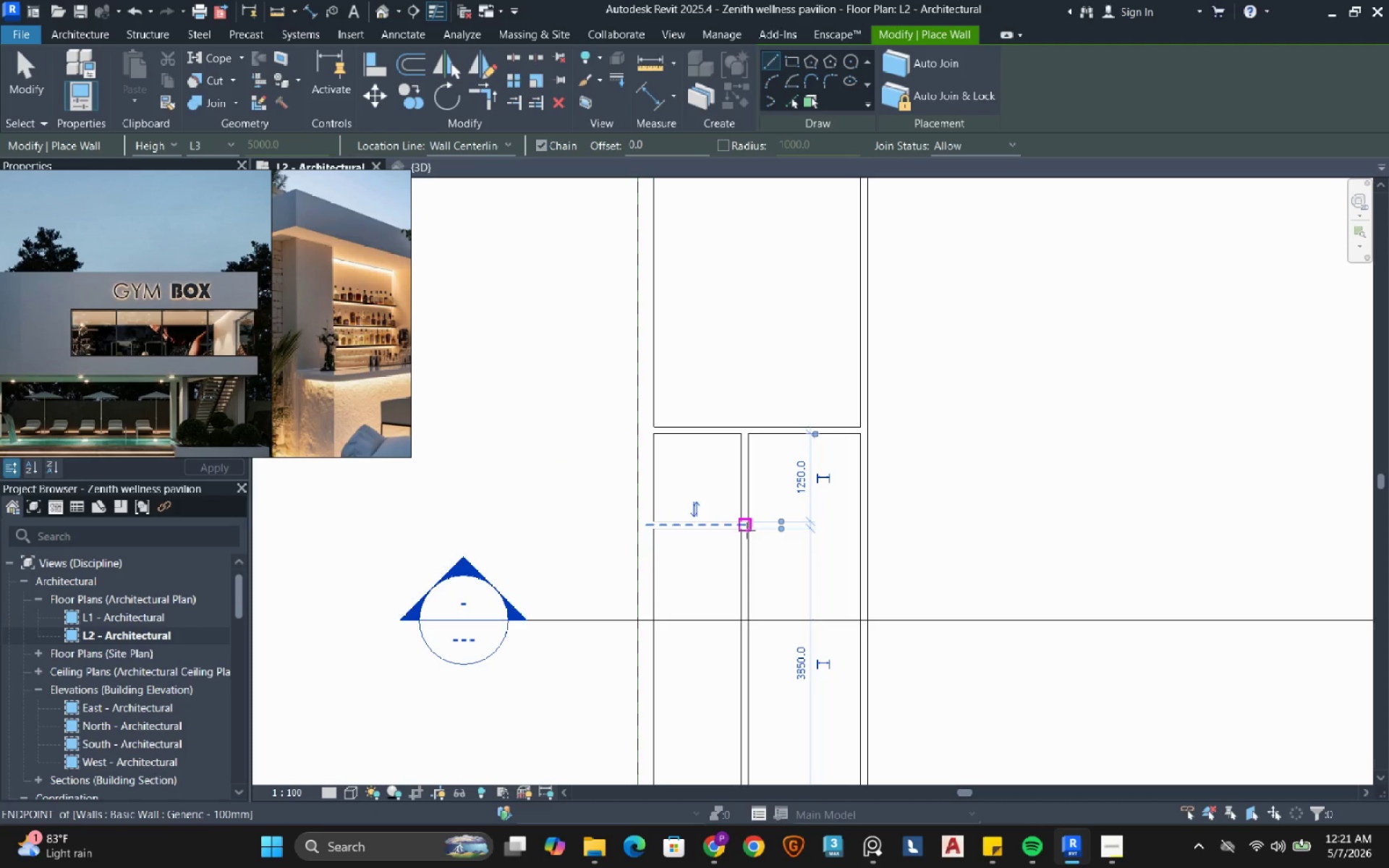 
key(Escape)
 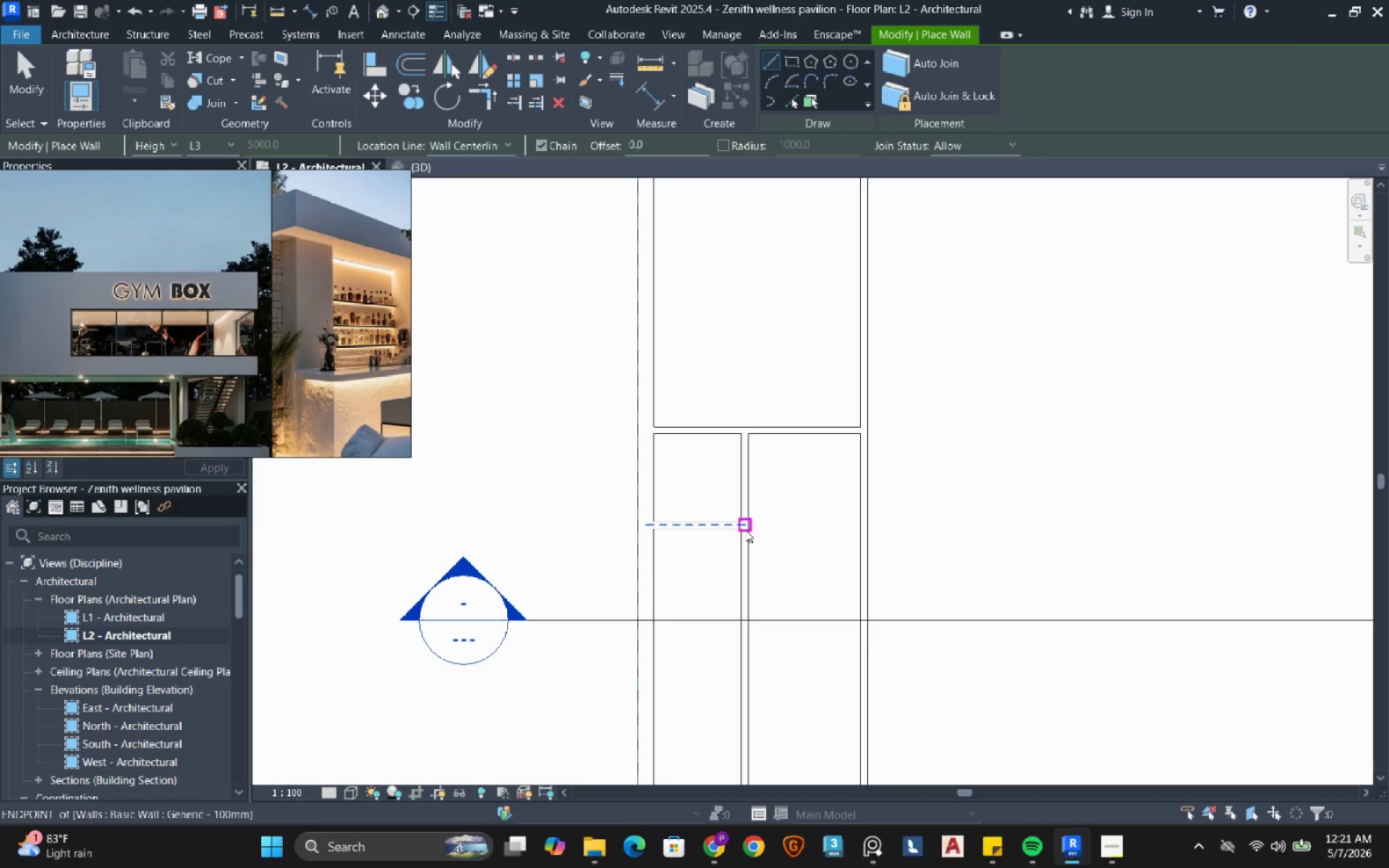 
key(Escape)
 